 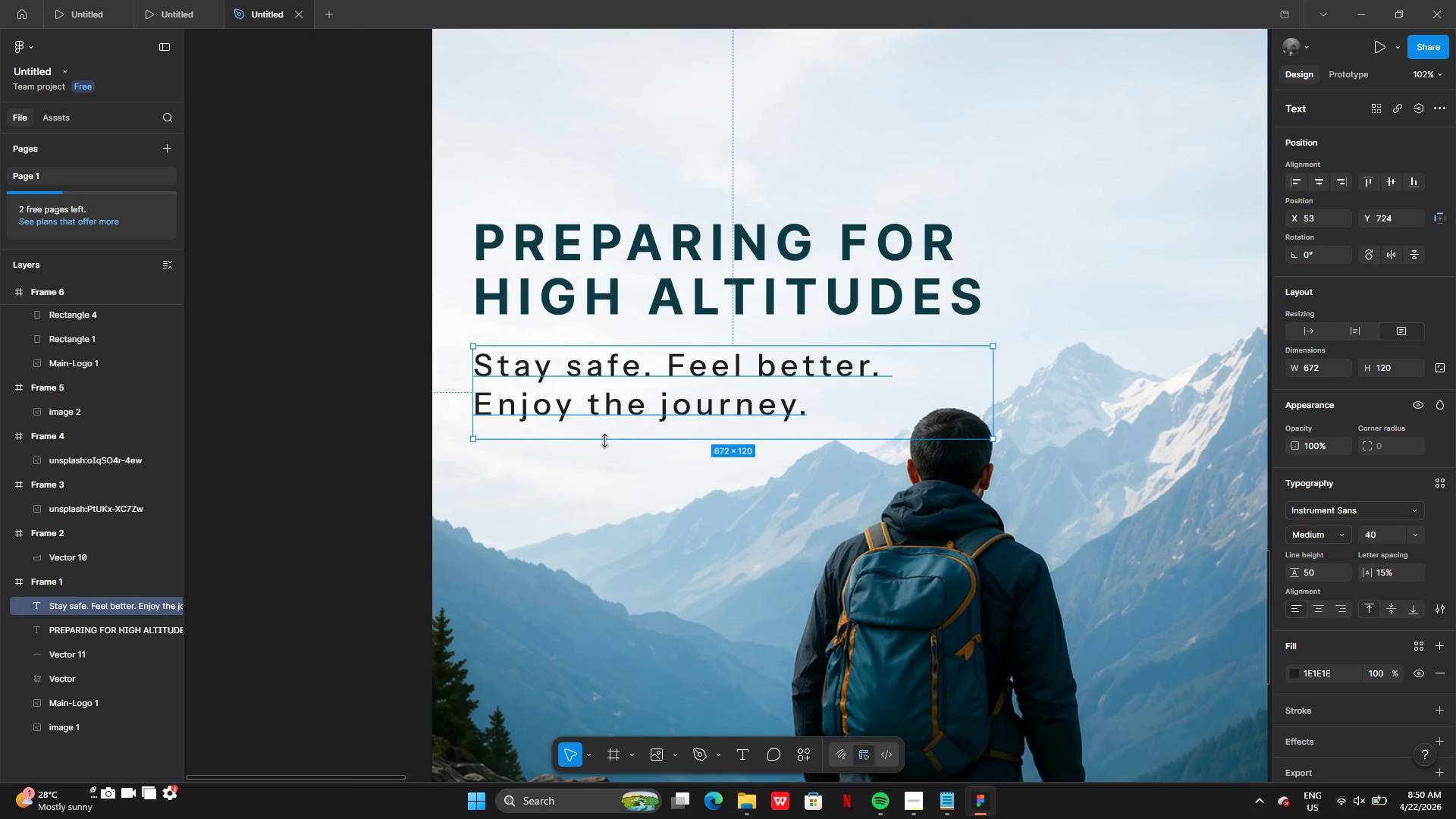 
left_click_drag(start_coordinate=[605, 444], to_coordinate=[609, 423])
 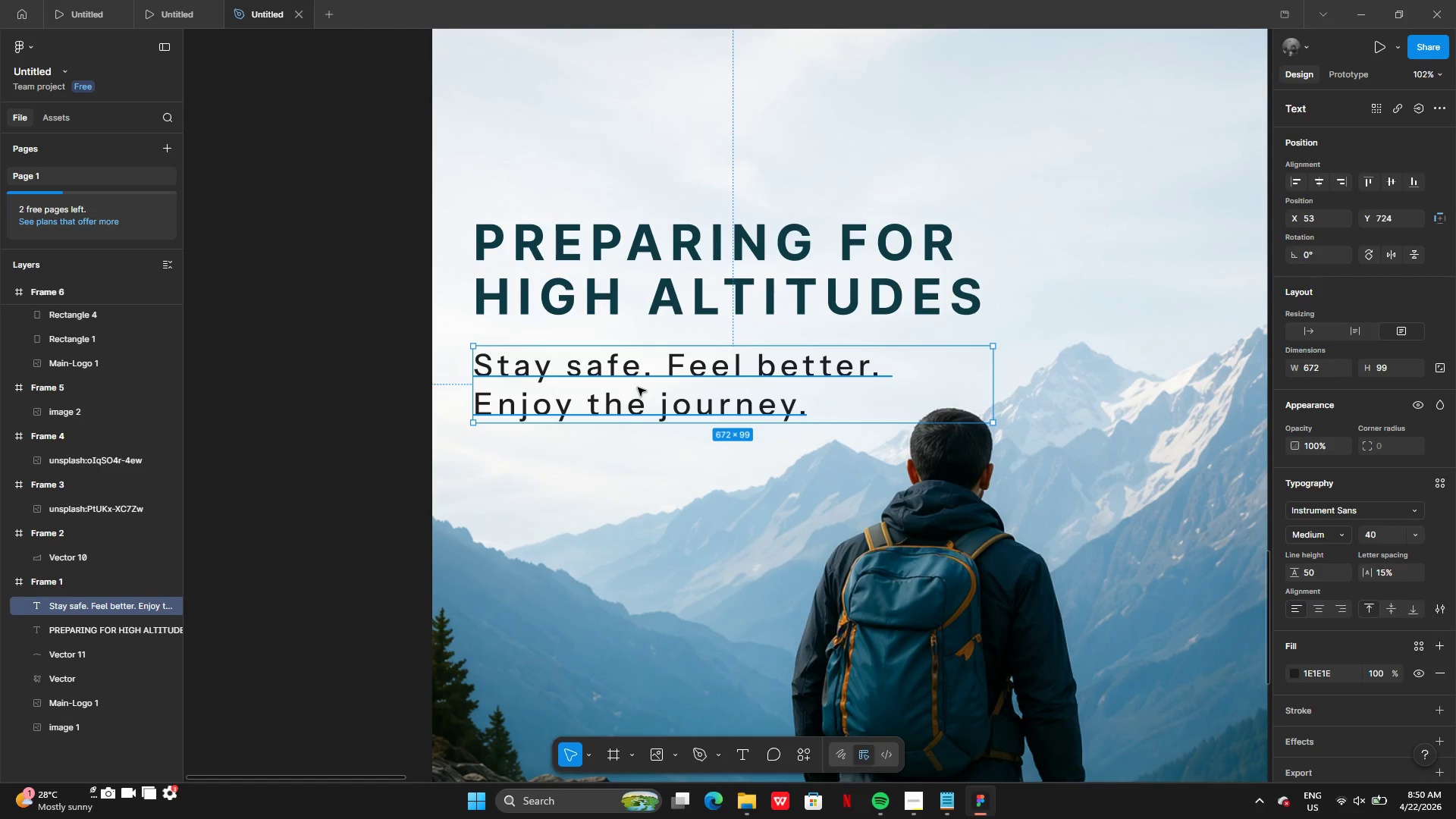 
left_click_drag(start_coordinate=[638, 388], to_coordinate=[639, 400])
 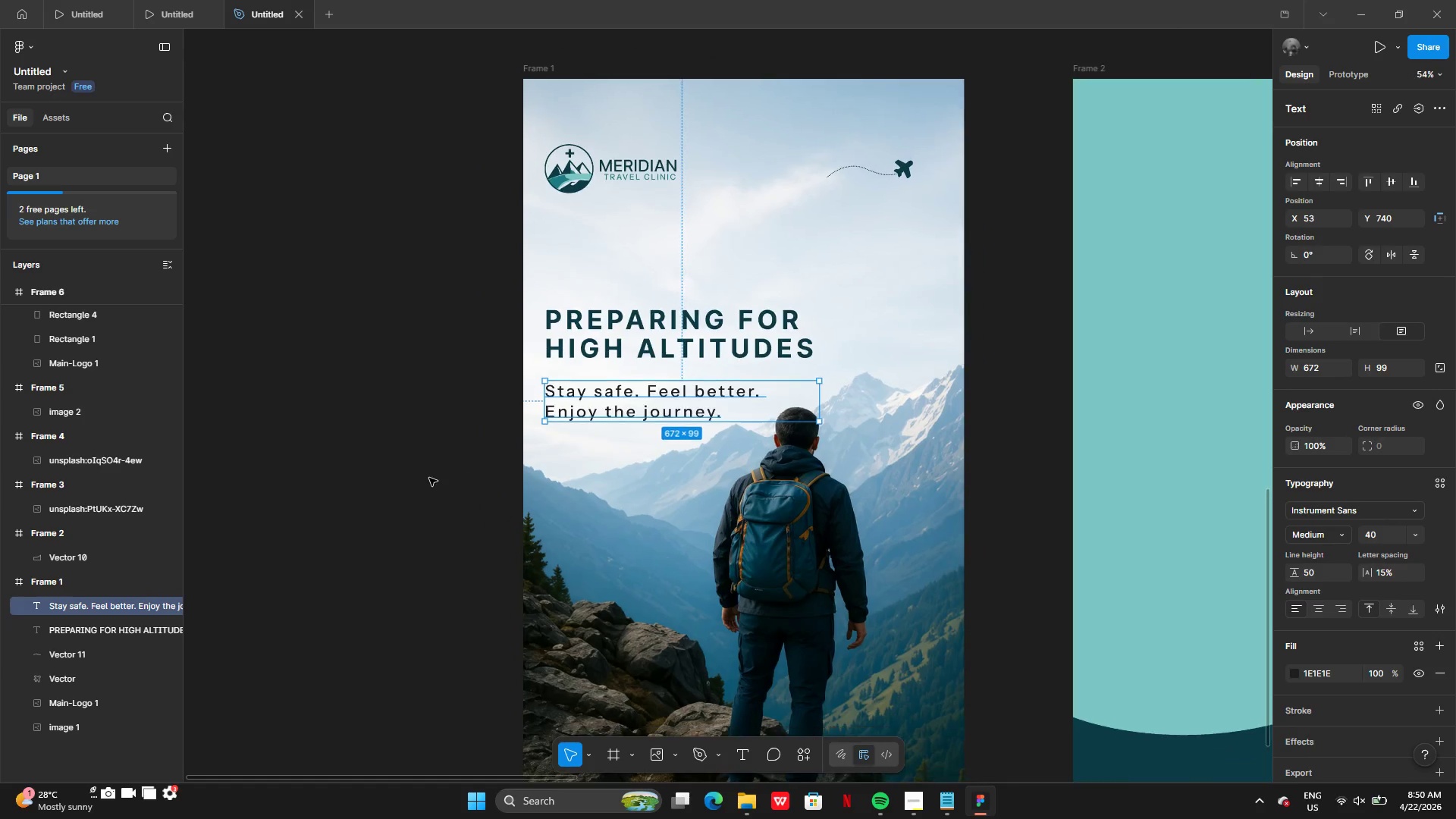 
left_click([428, 478])
 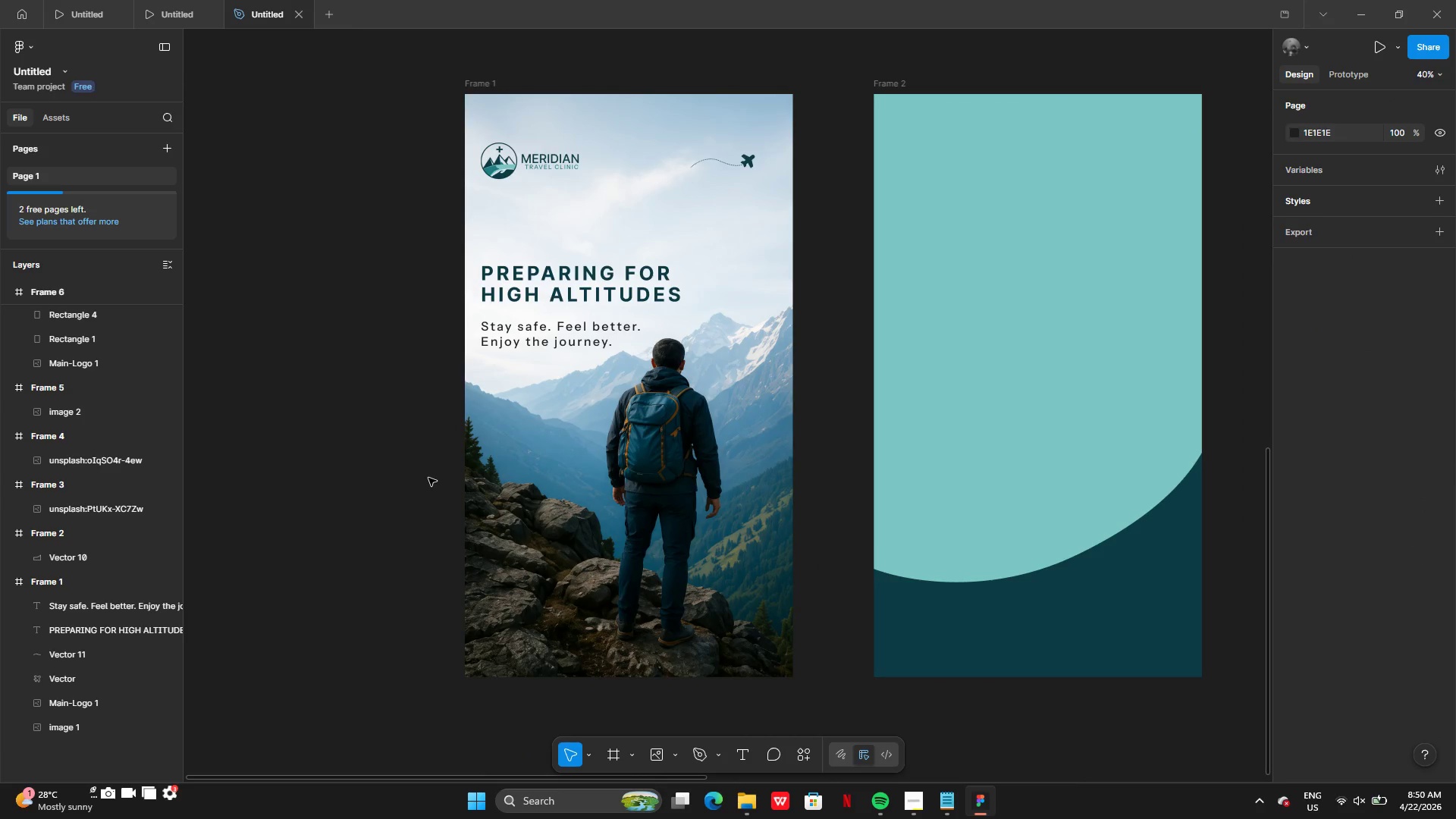 
wait(11.83)
 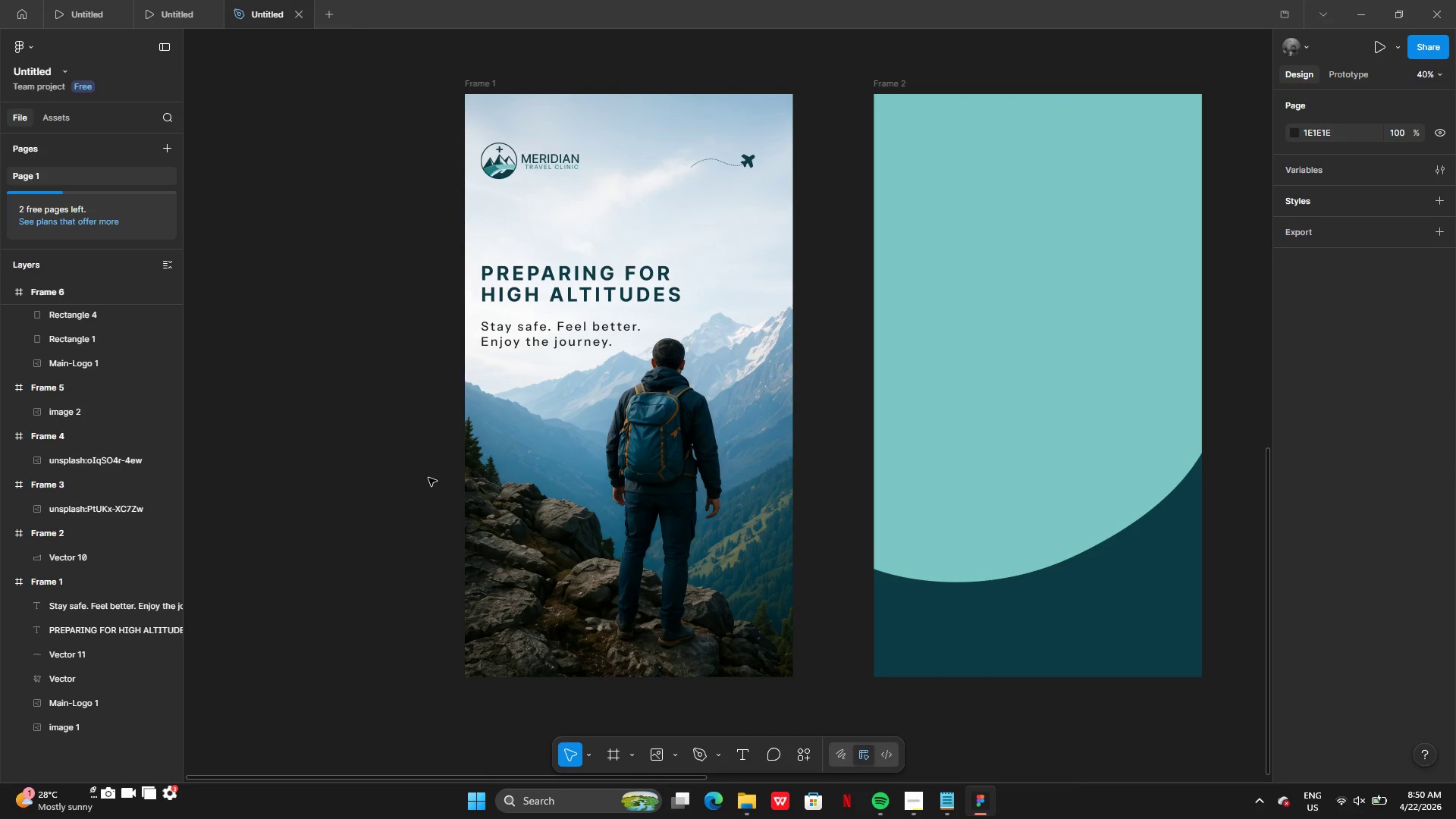 
left_click([676, 754])
 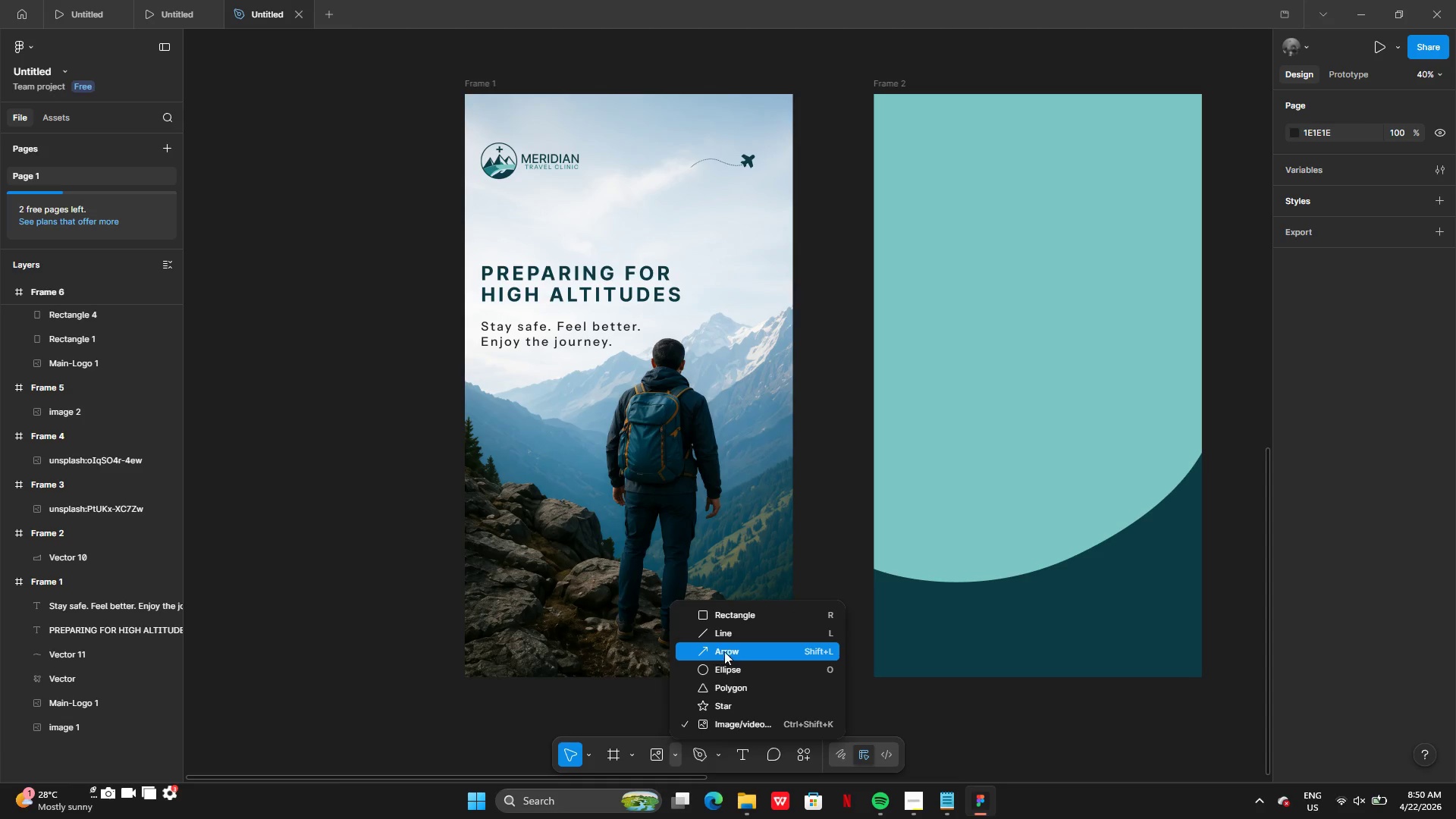 
left_click([725, 628])
 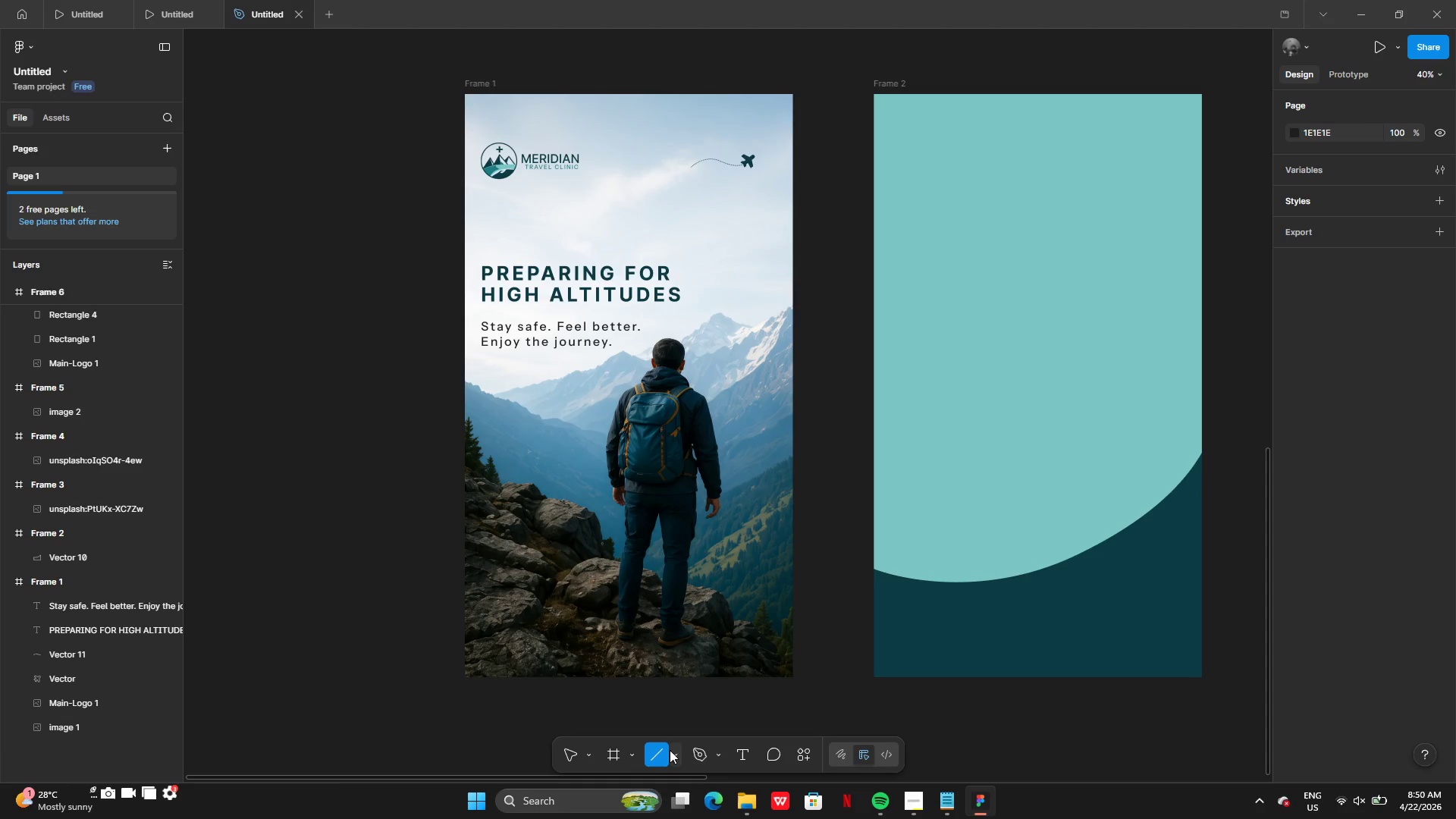 
left_click([670, 758])
 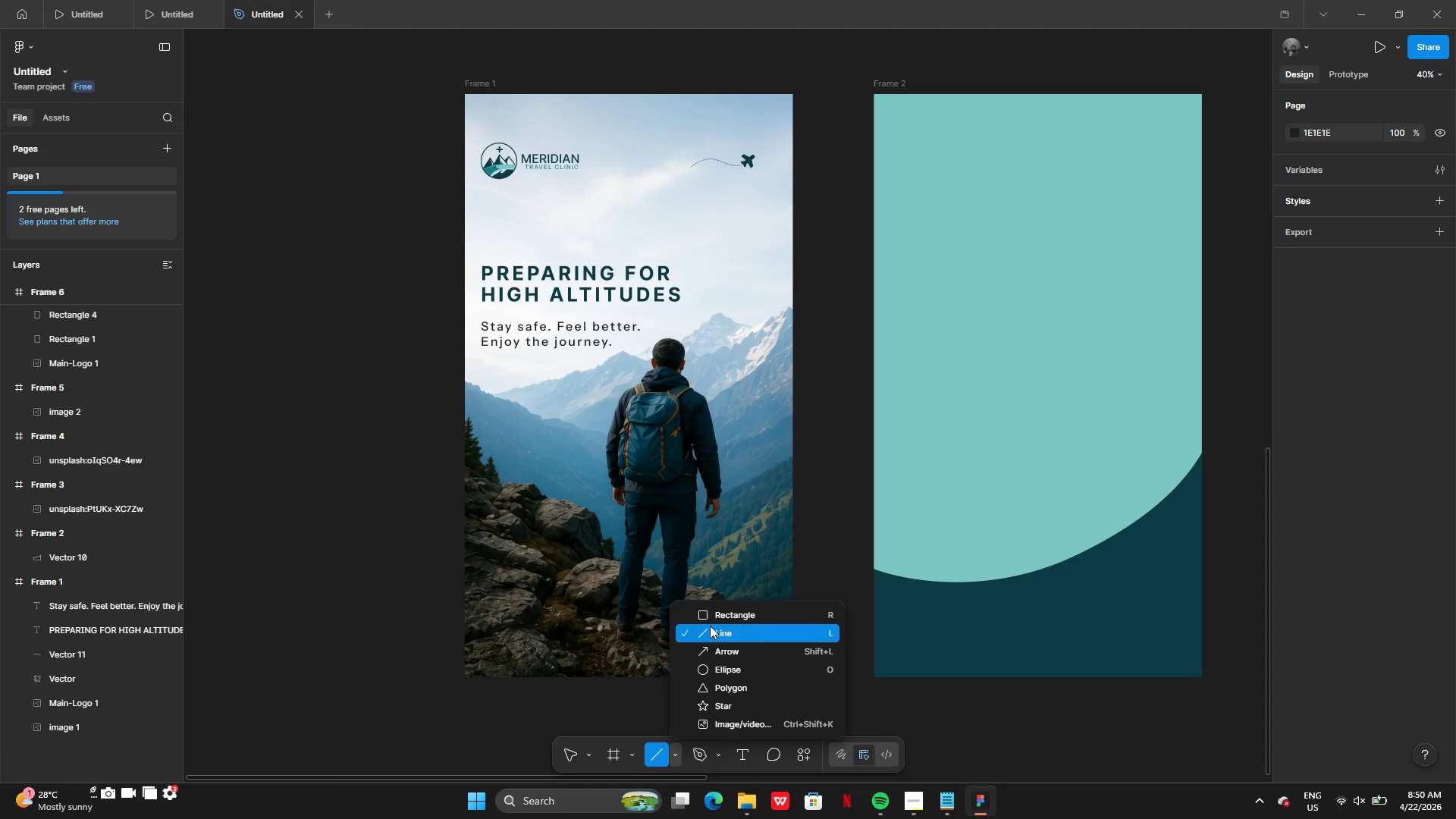 
left_click([711, 617])
 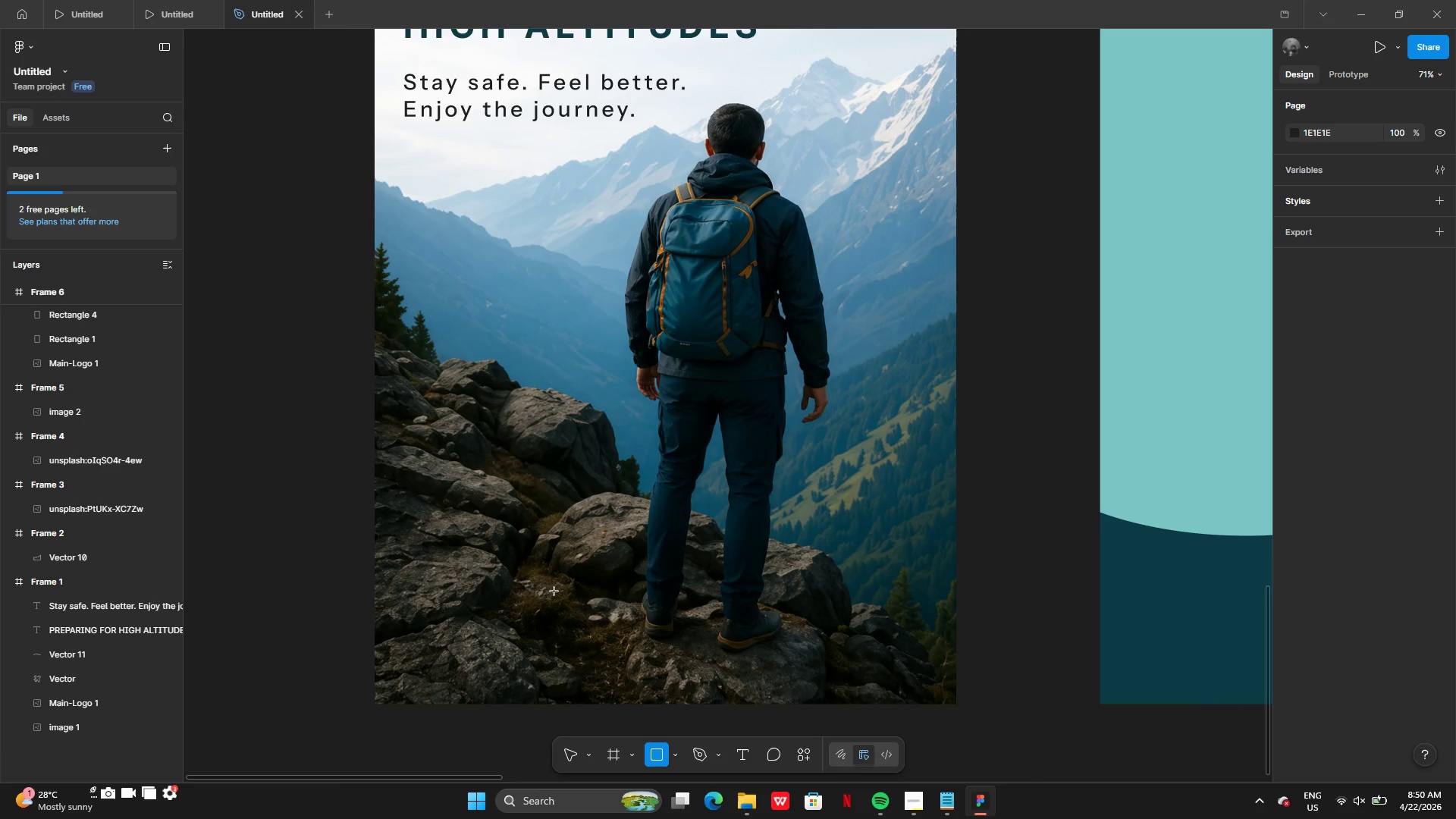 
left_click_drag(start_coordinate=[550, 573], to_coordinate=[770, 617])
 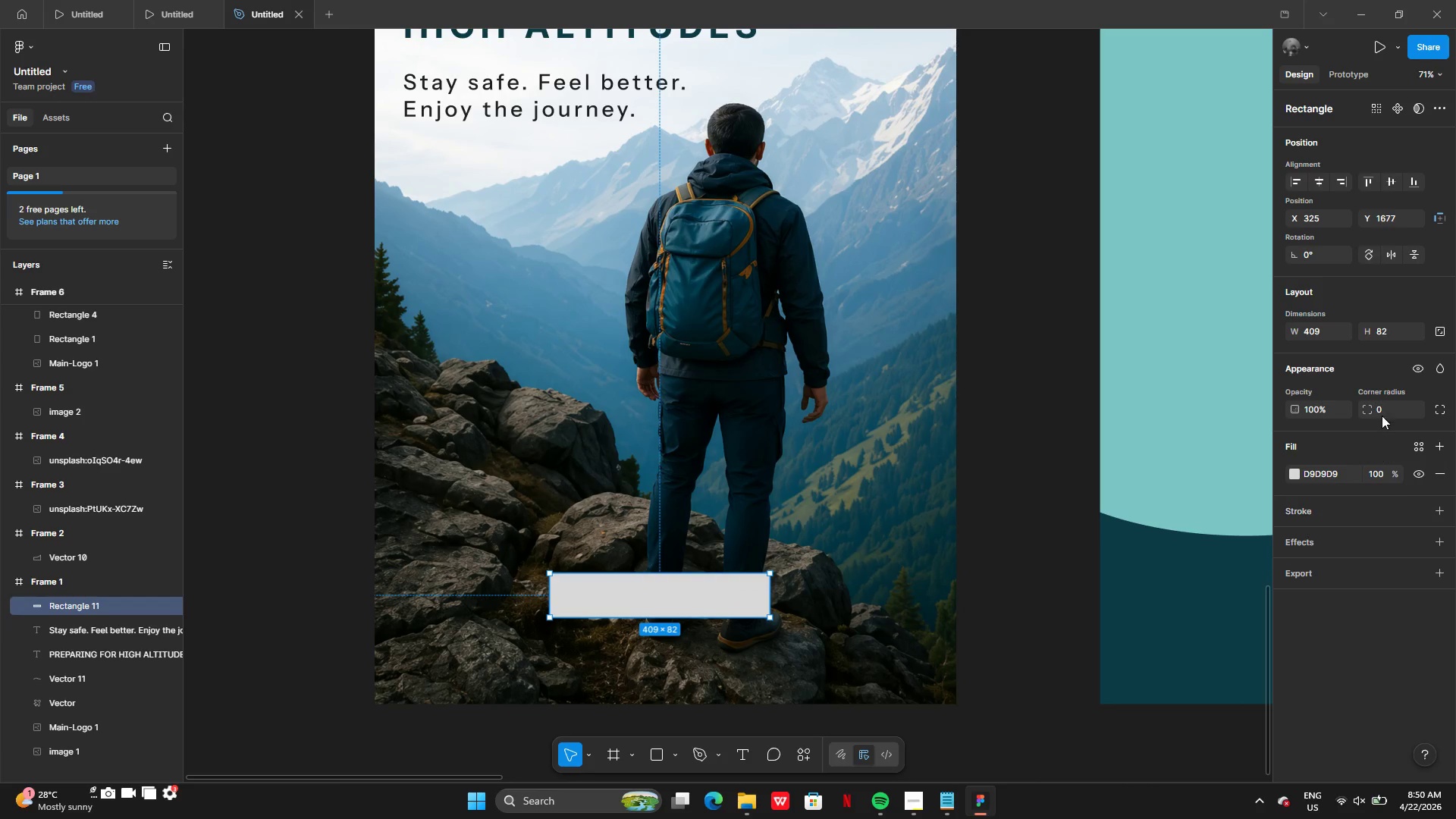 
left_click([1382, 410])
 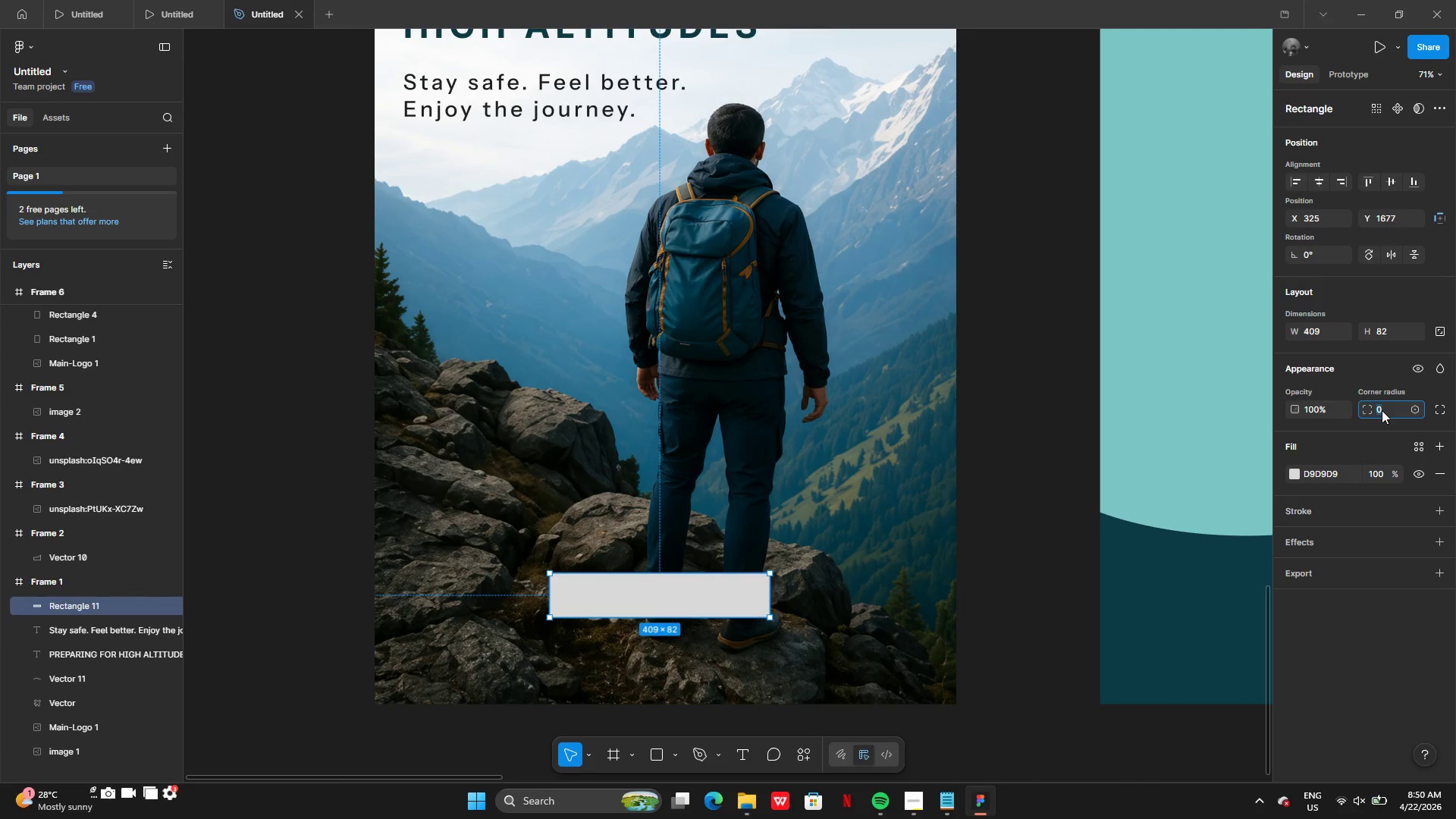 
type(40)
 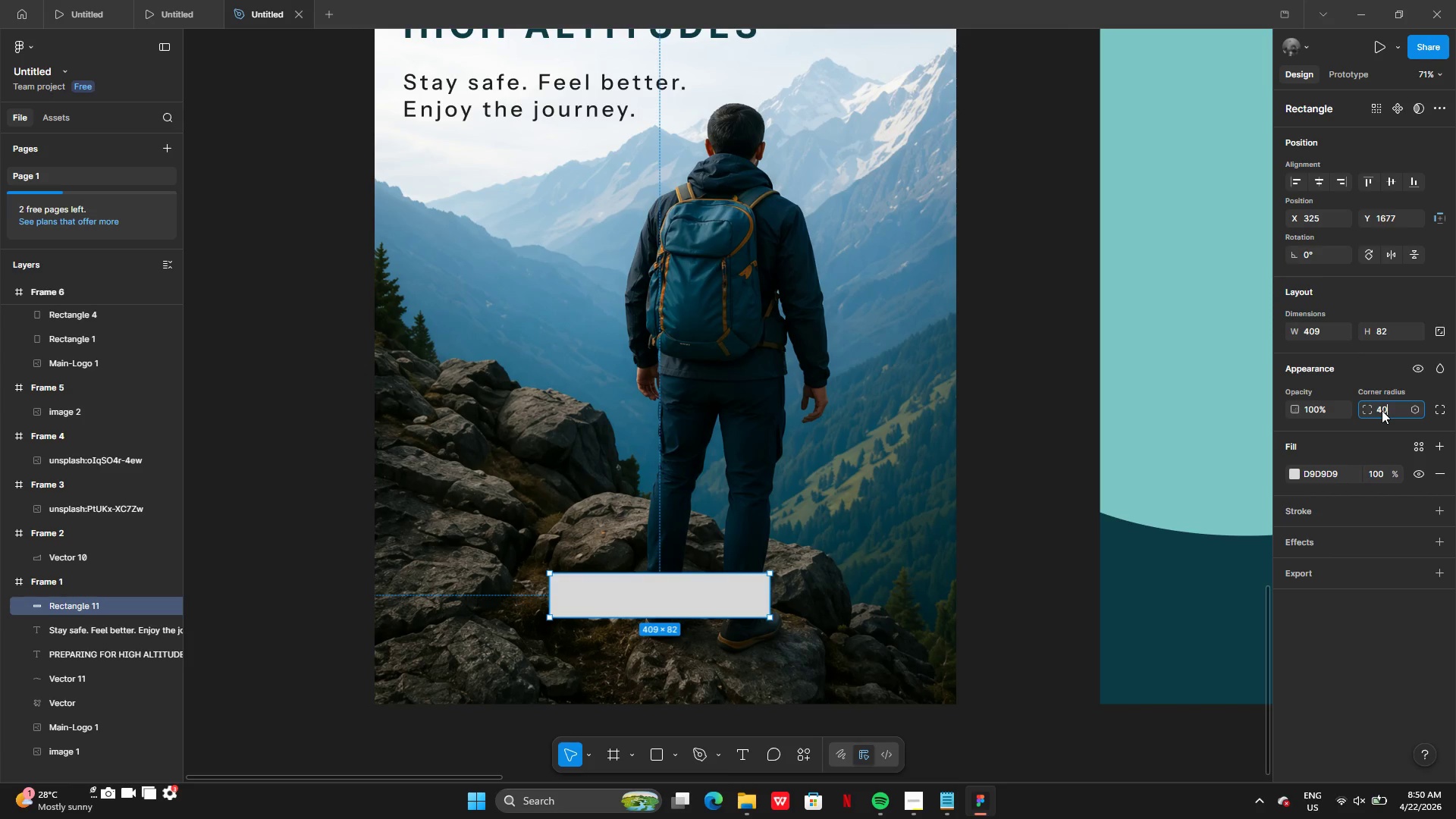 
key(Enter)
 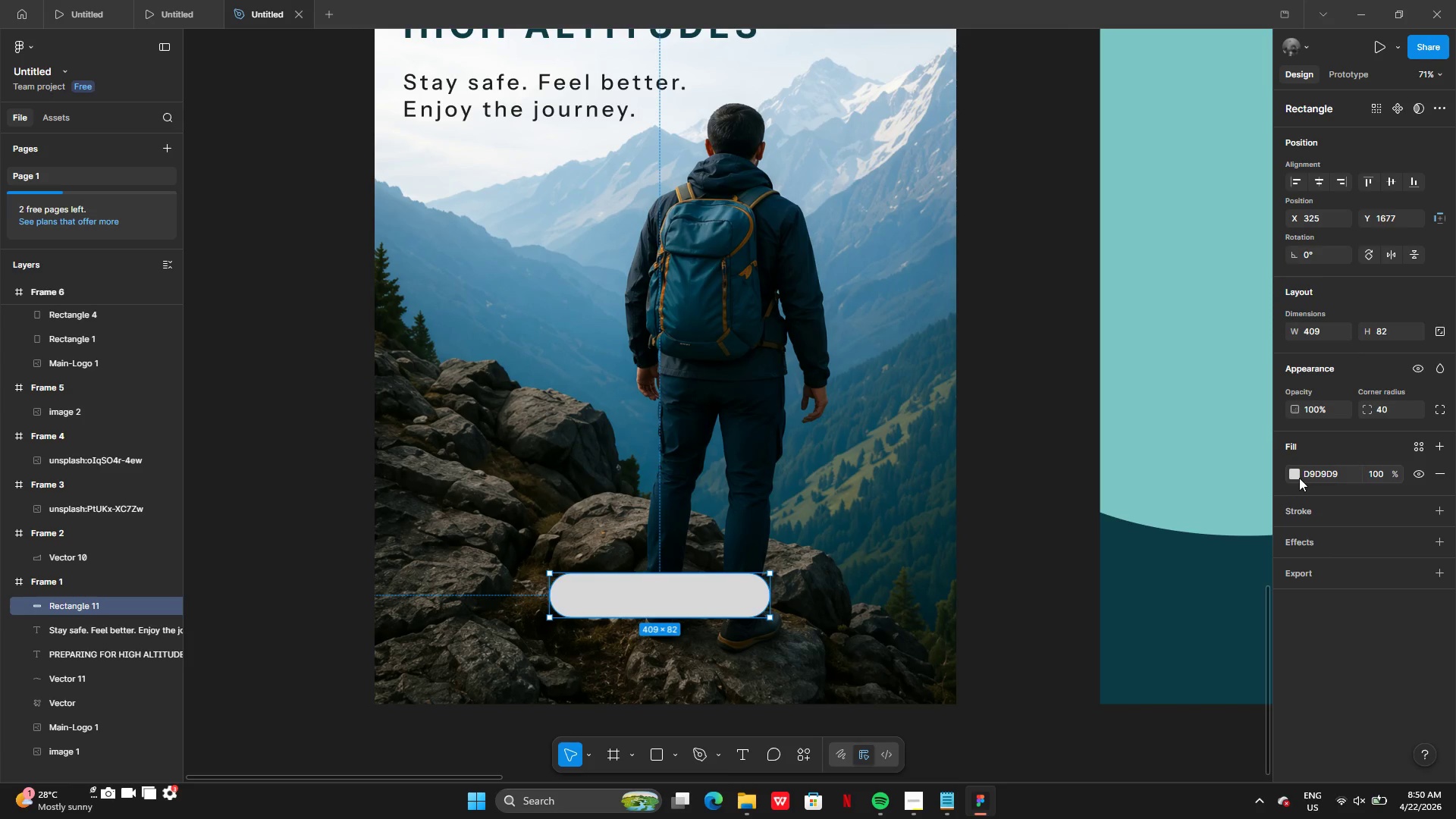 
left_click([1294, 475])
 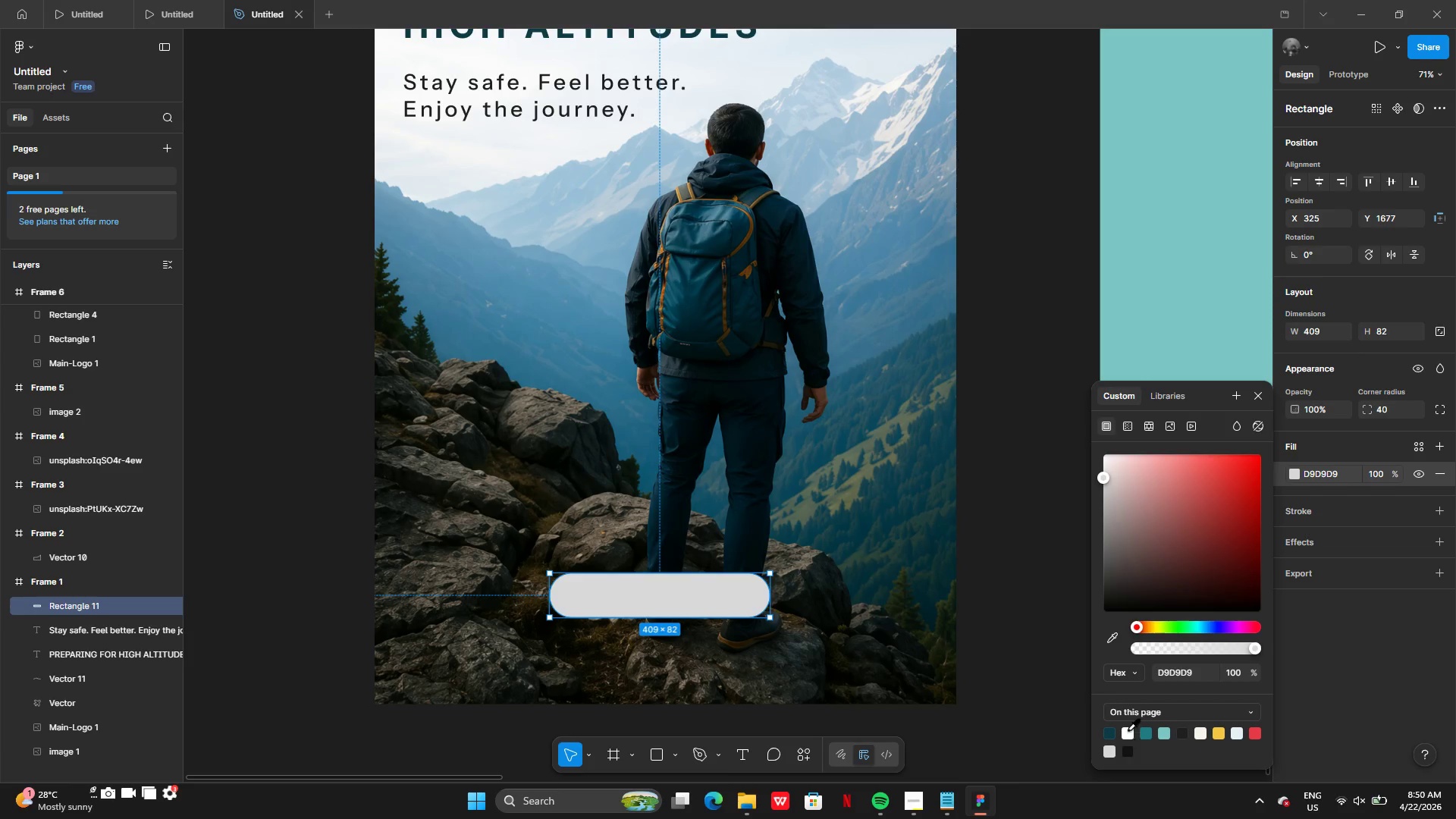 
left_click([1144, 733])
 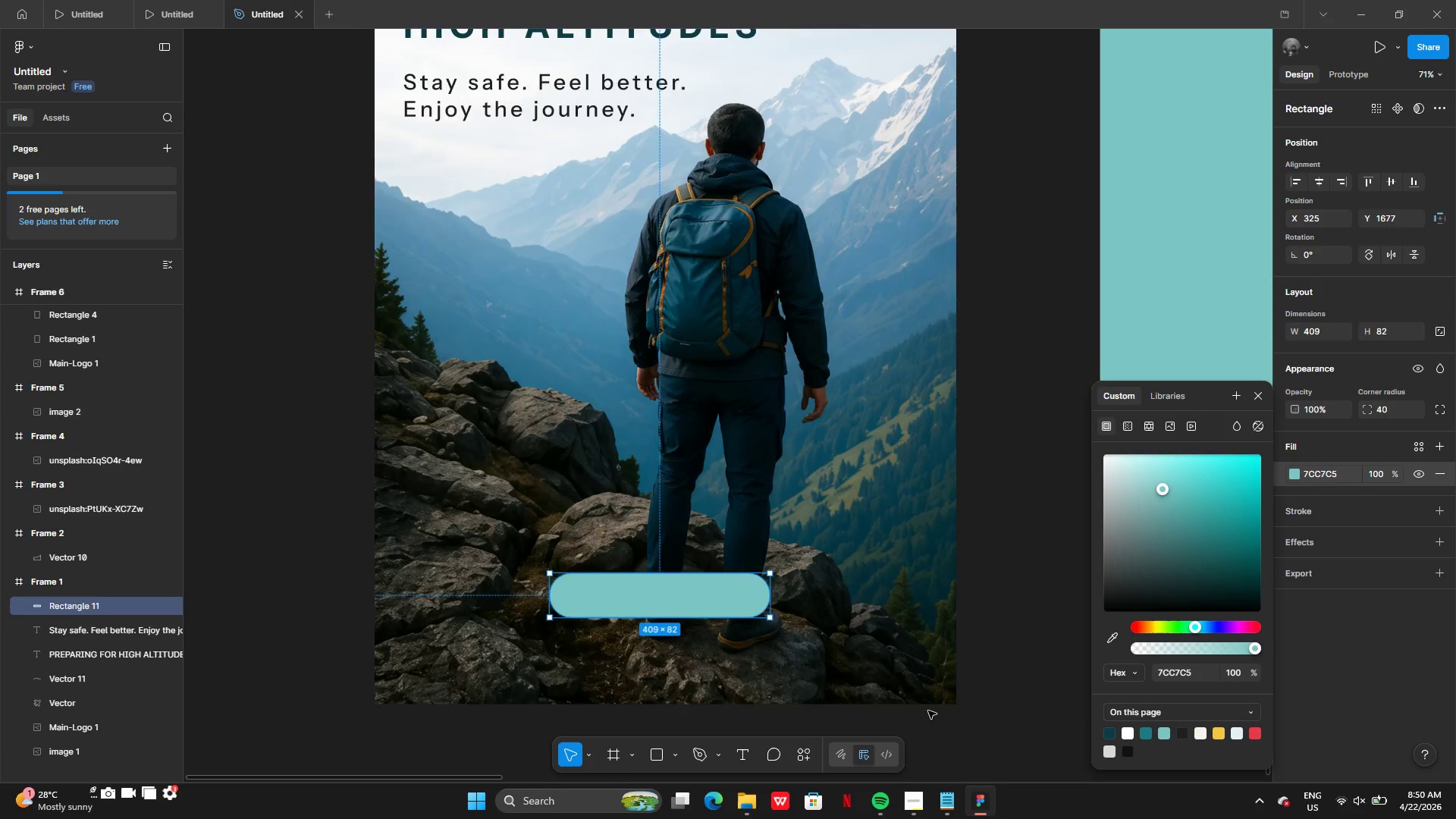 
left_click([955, 733])
 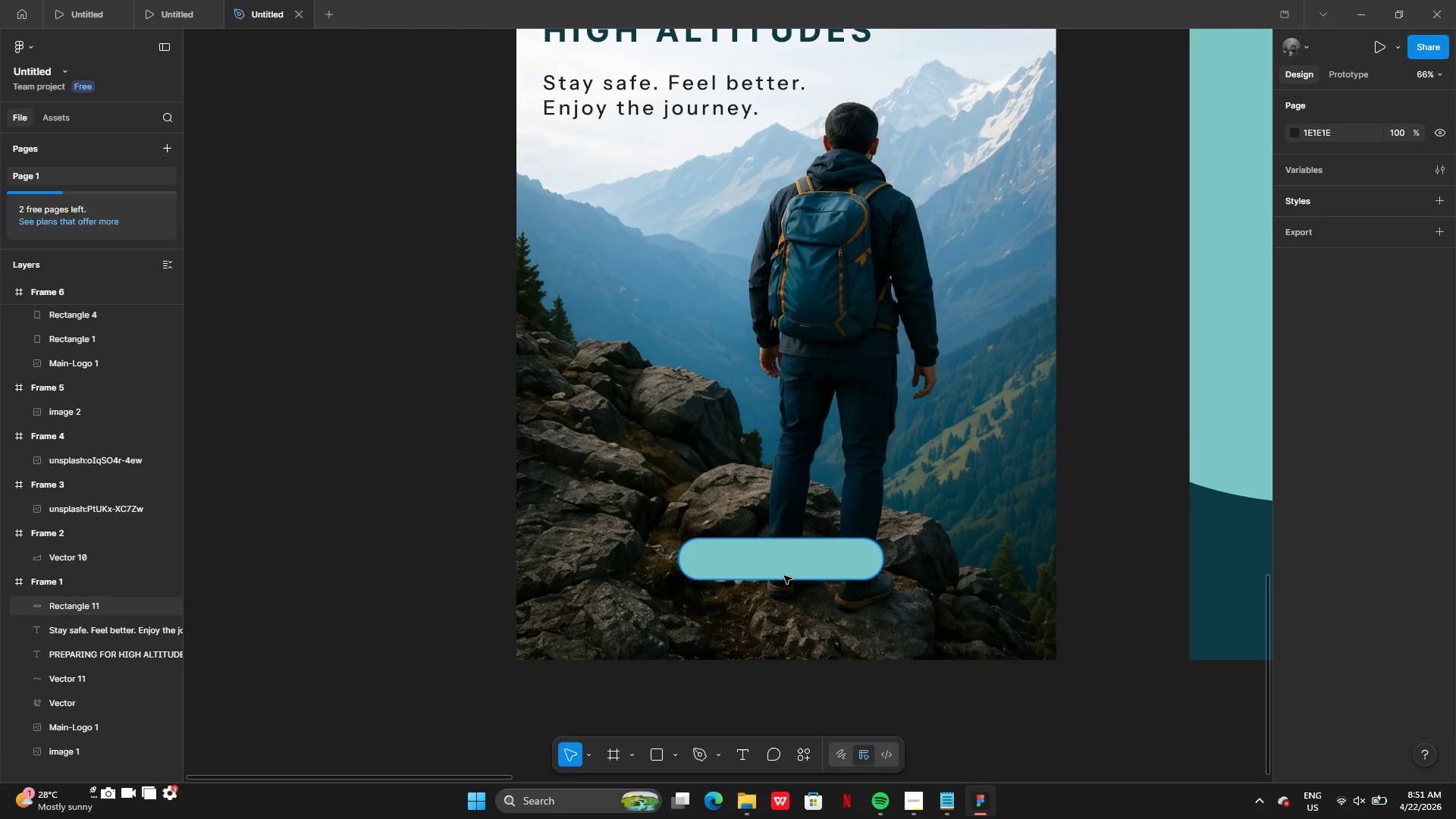 
left_click_drag(start_coordinate=[790, 558], to_coordinate=[833, 592])
 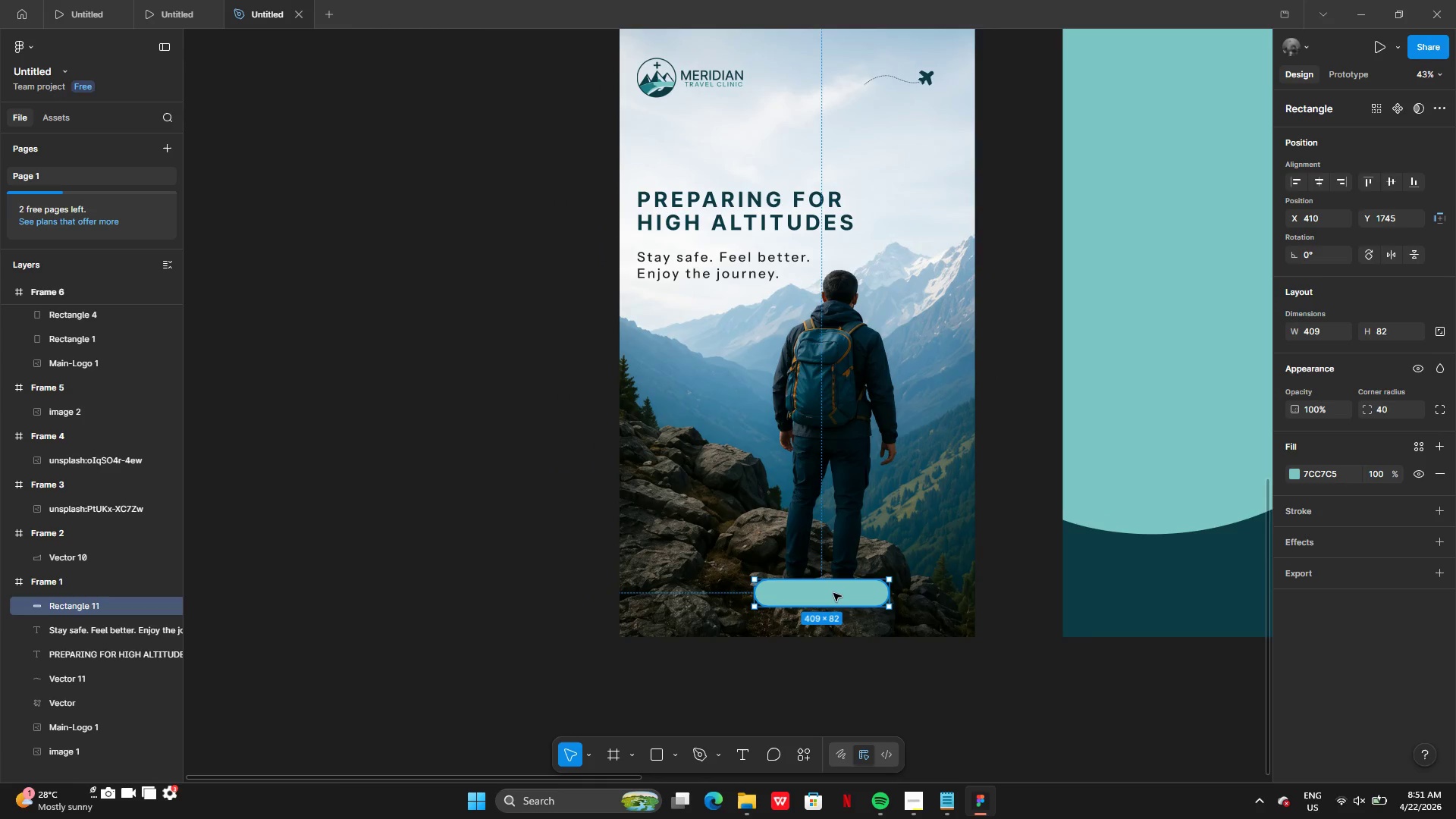 
left_click_drag(start_coordinate=[833, 593], to_coordinate=[809, 573])
 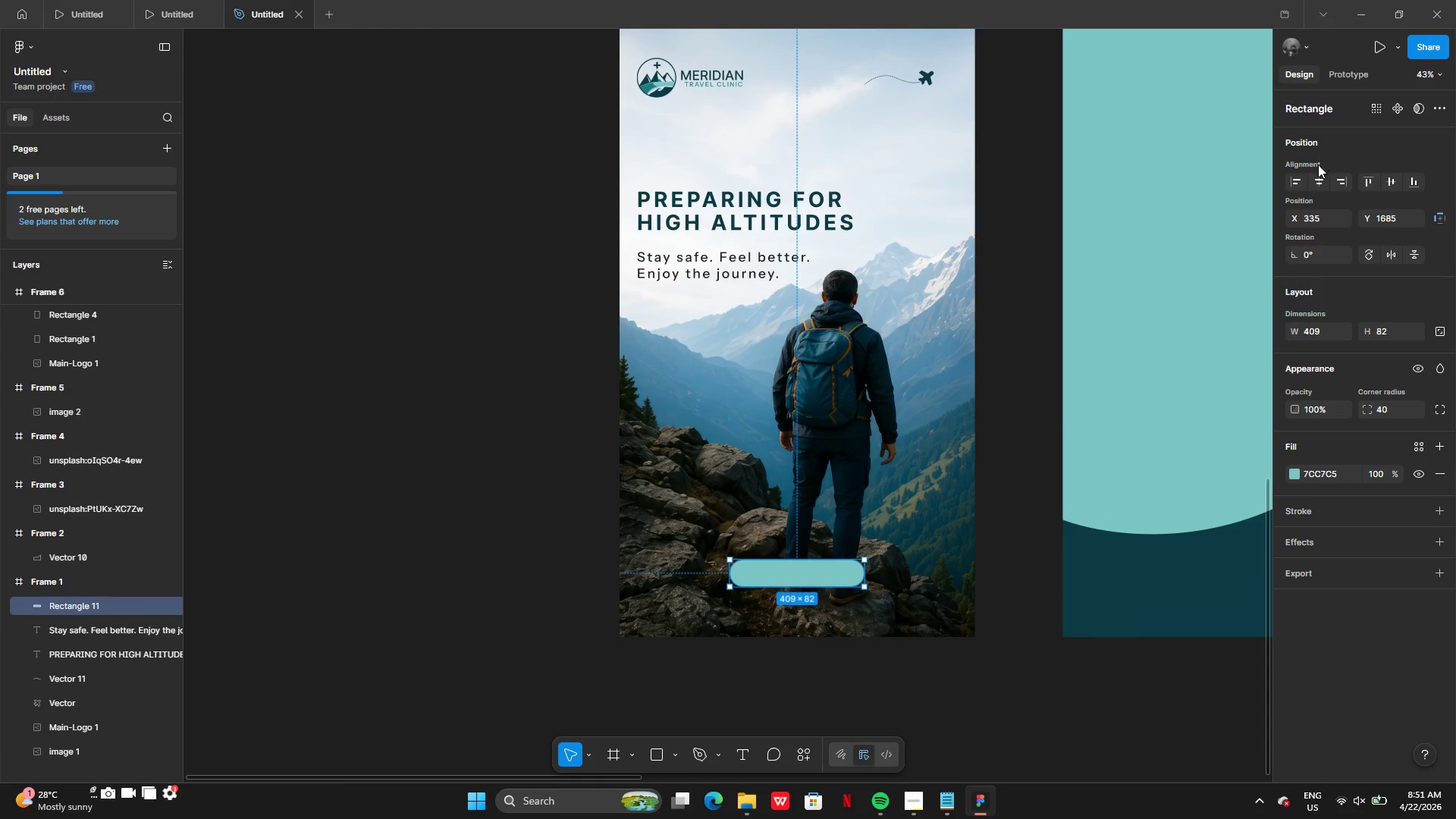 
left_click([1319, 176])
 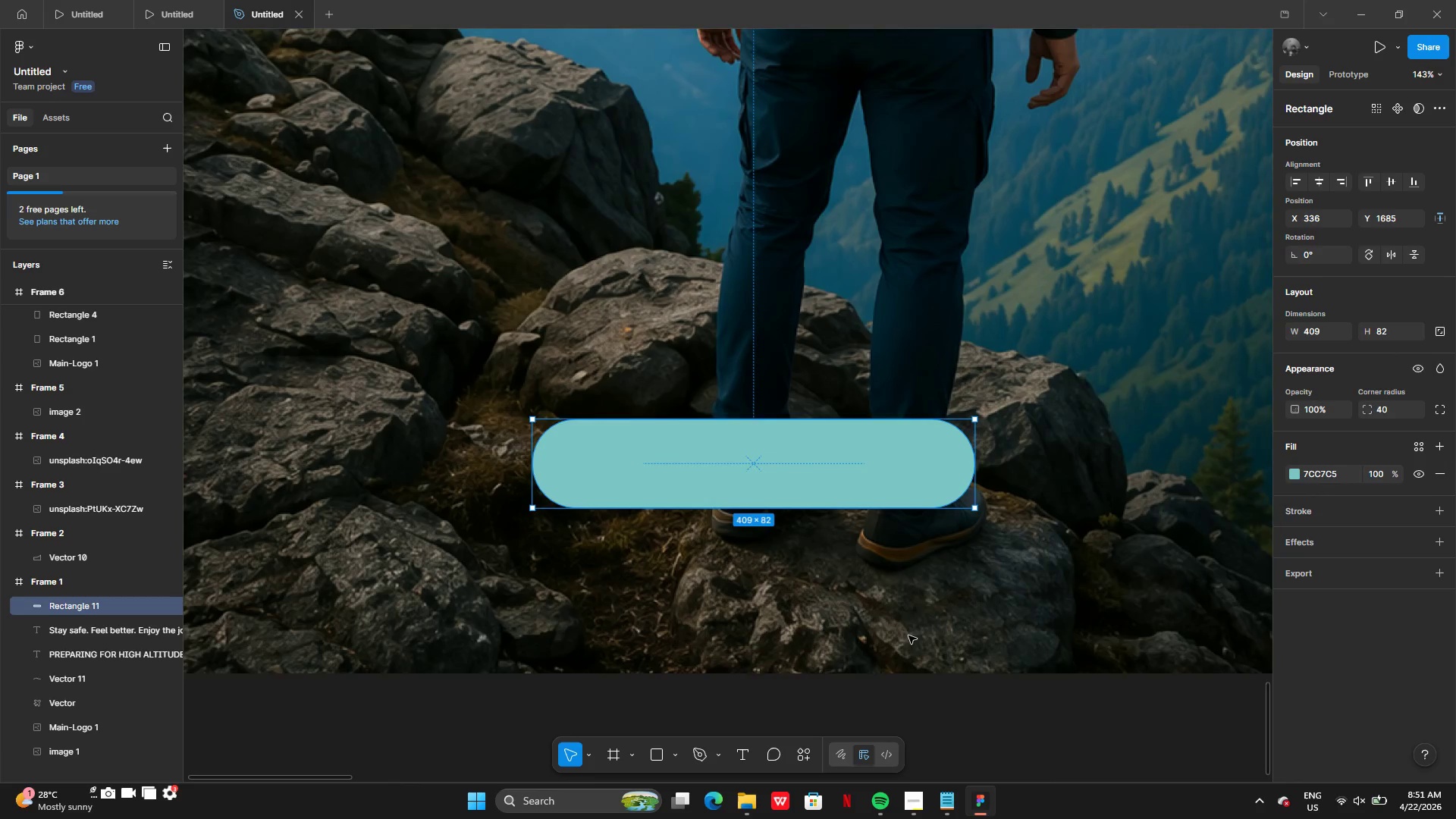 
left_click([1292, 475])
 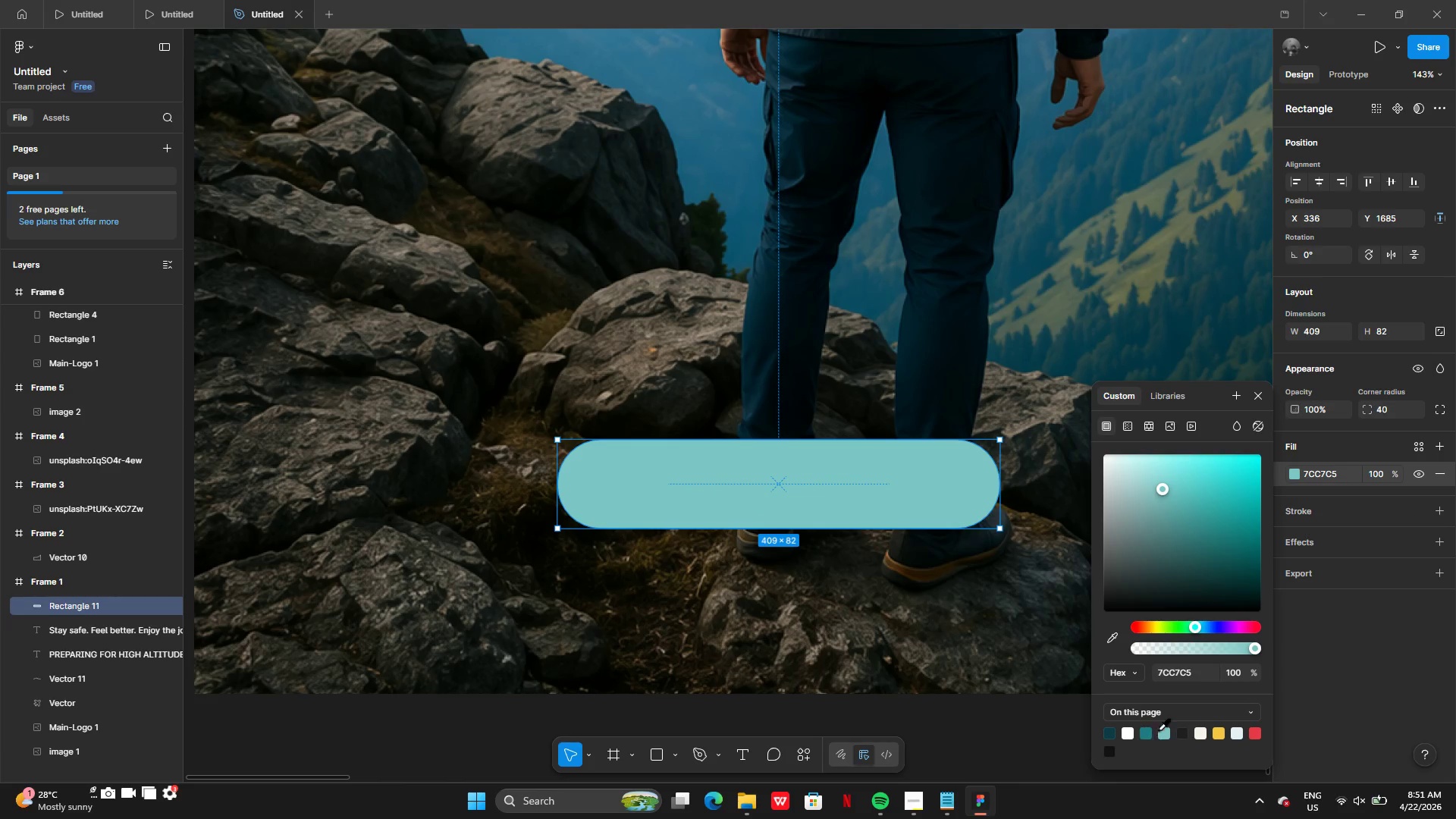 
left_click([1147, 733])
 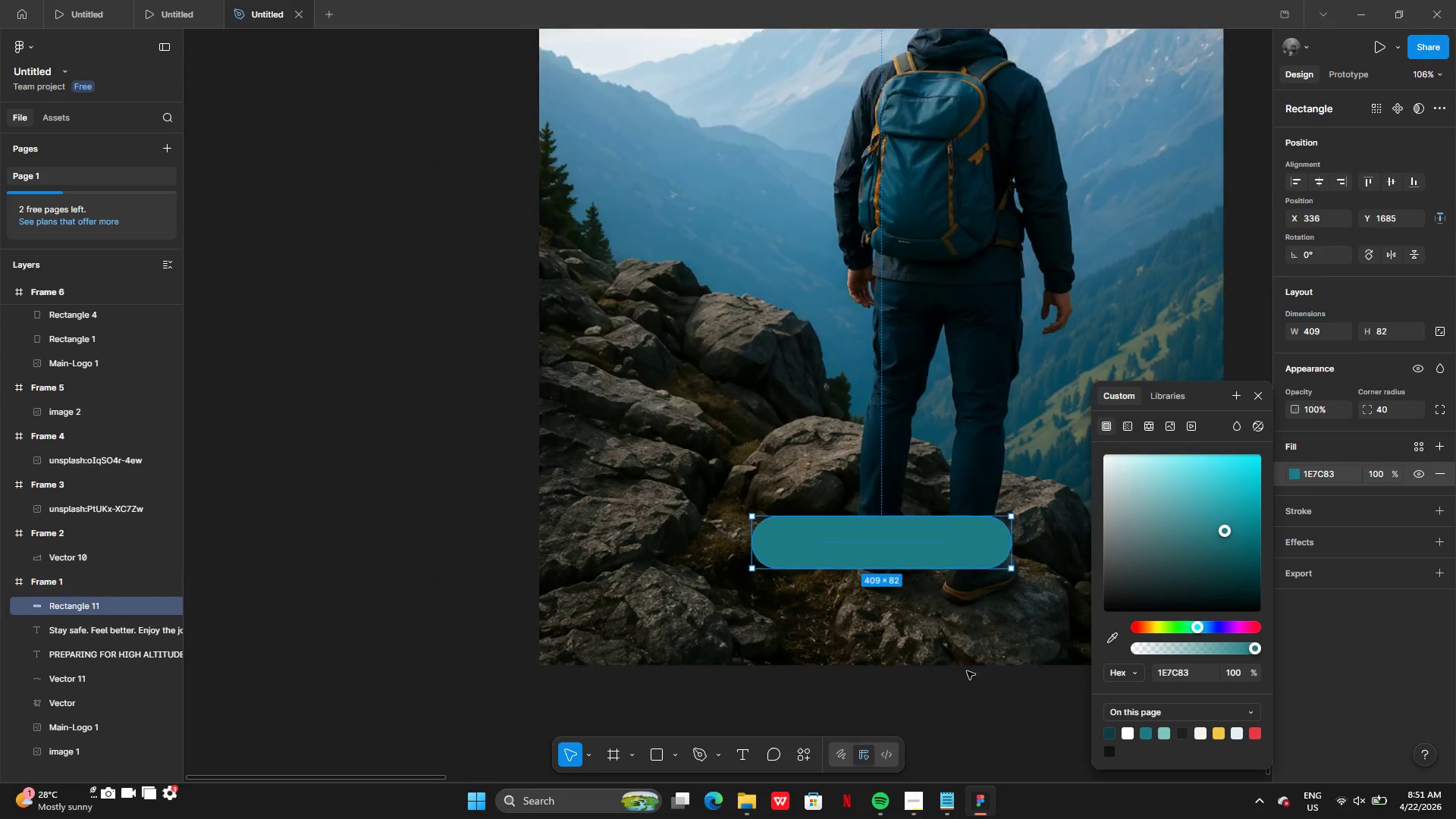 
left_click([987, 704])
 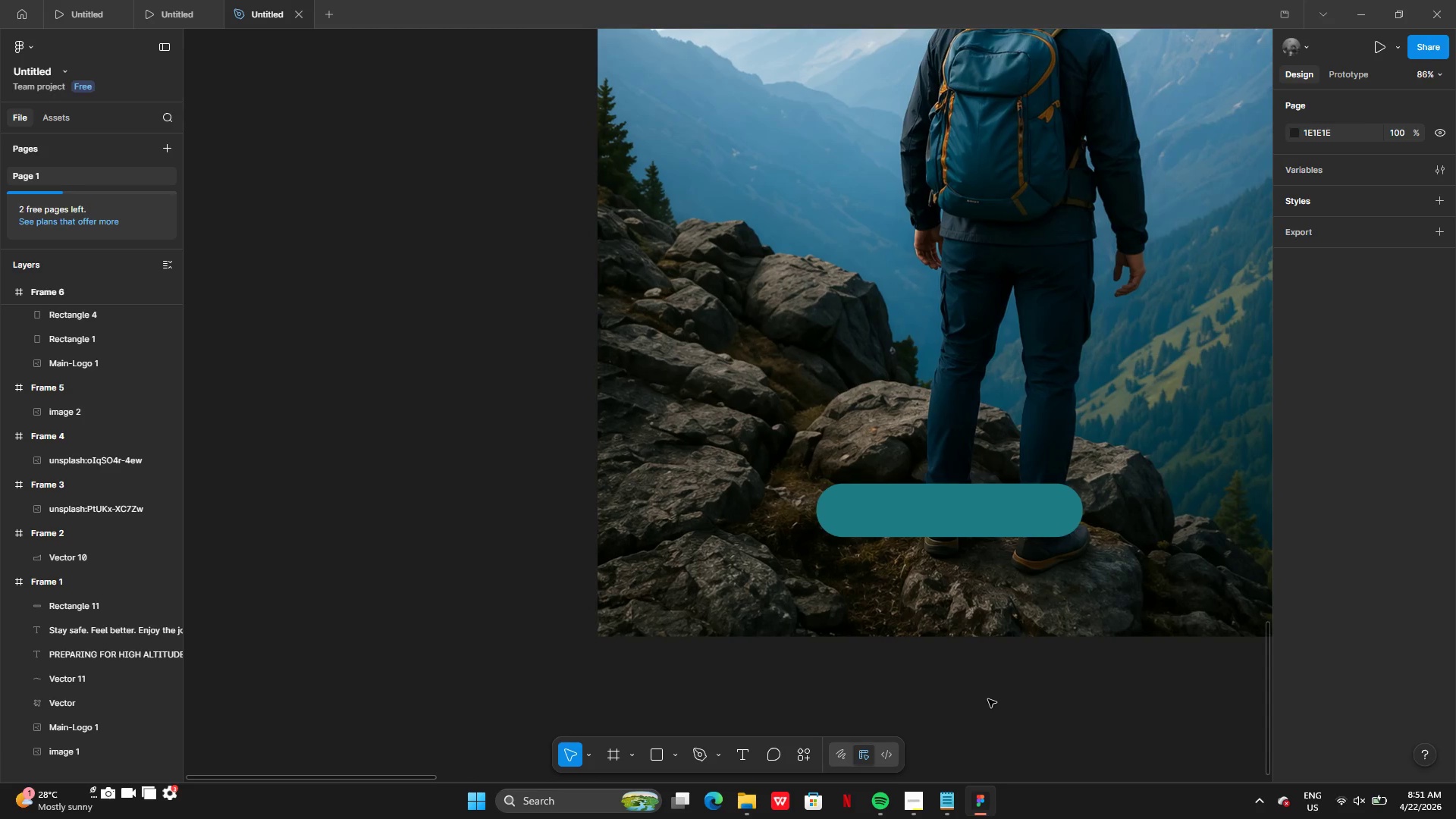 
wait(9.38)
 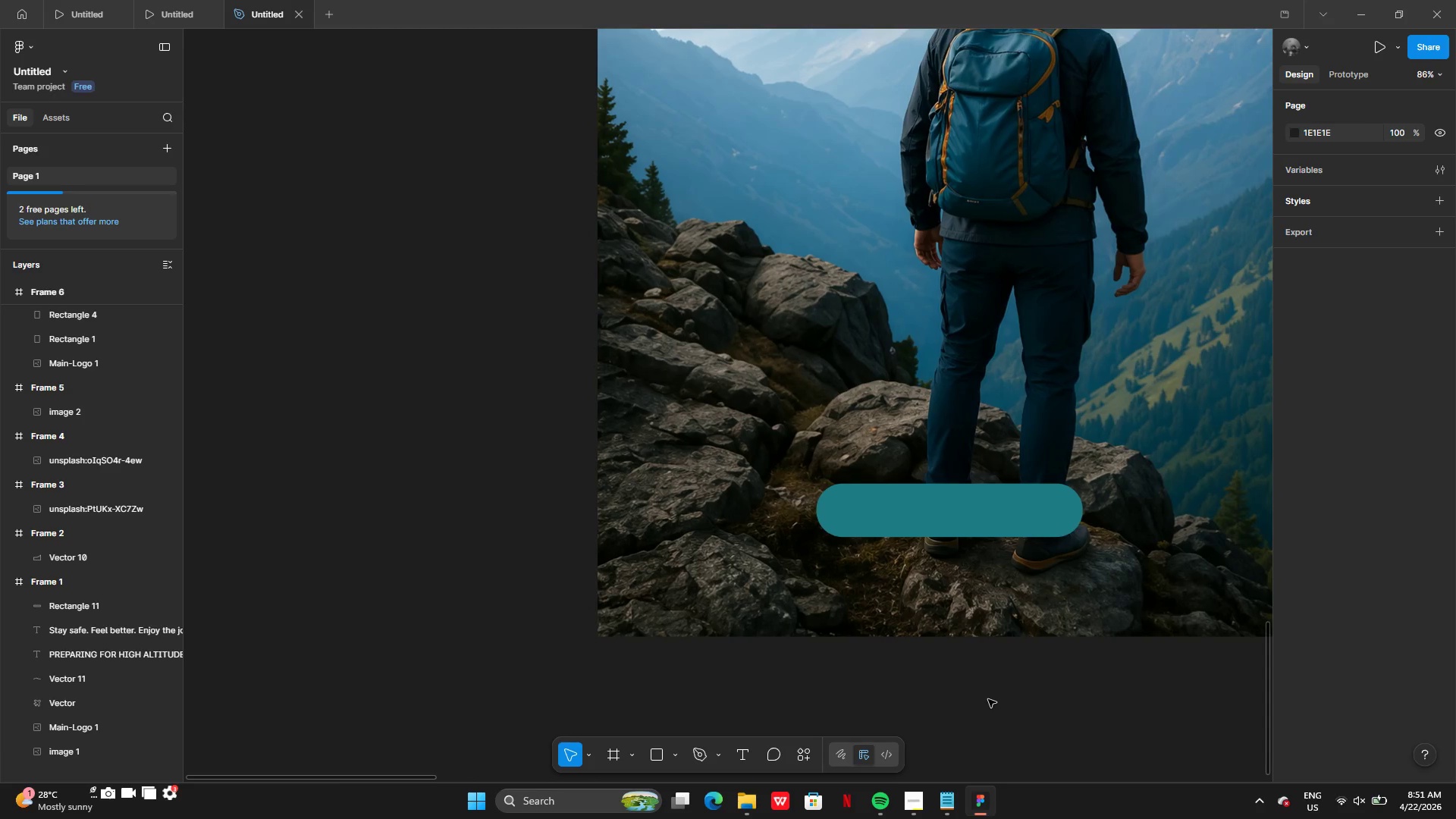 
hold_key(key=AltLeft, duration=0.66)
left_click_drag(start_coordinate=[799, 61], to_coordinate=[814, 144])
 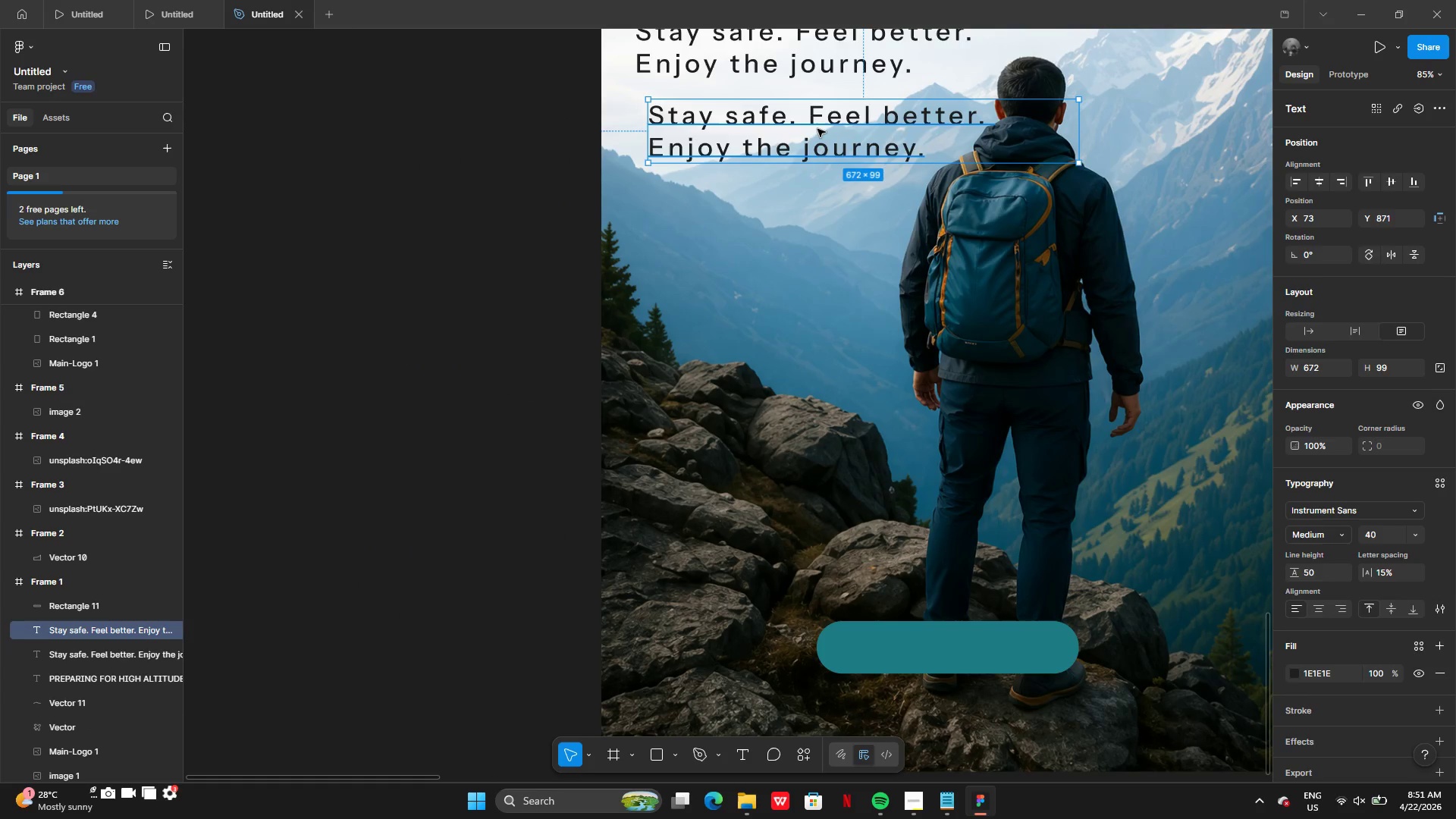 
left_click_drag(start_coordinate=[817, 129], to_coordinate=[981, 642])
 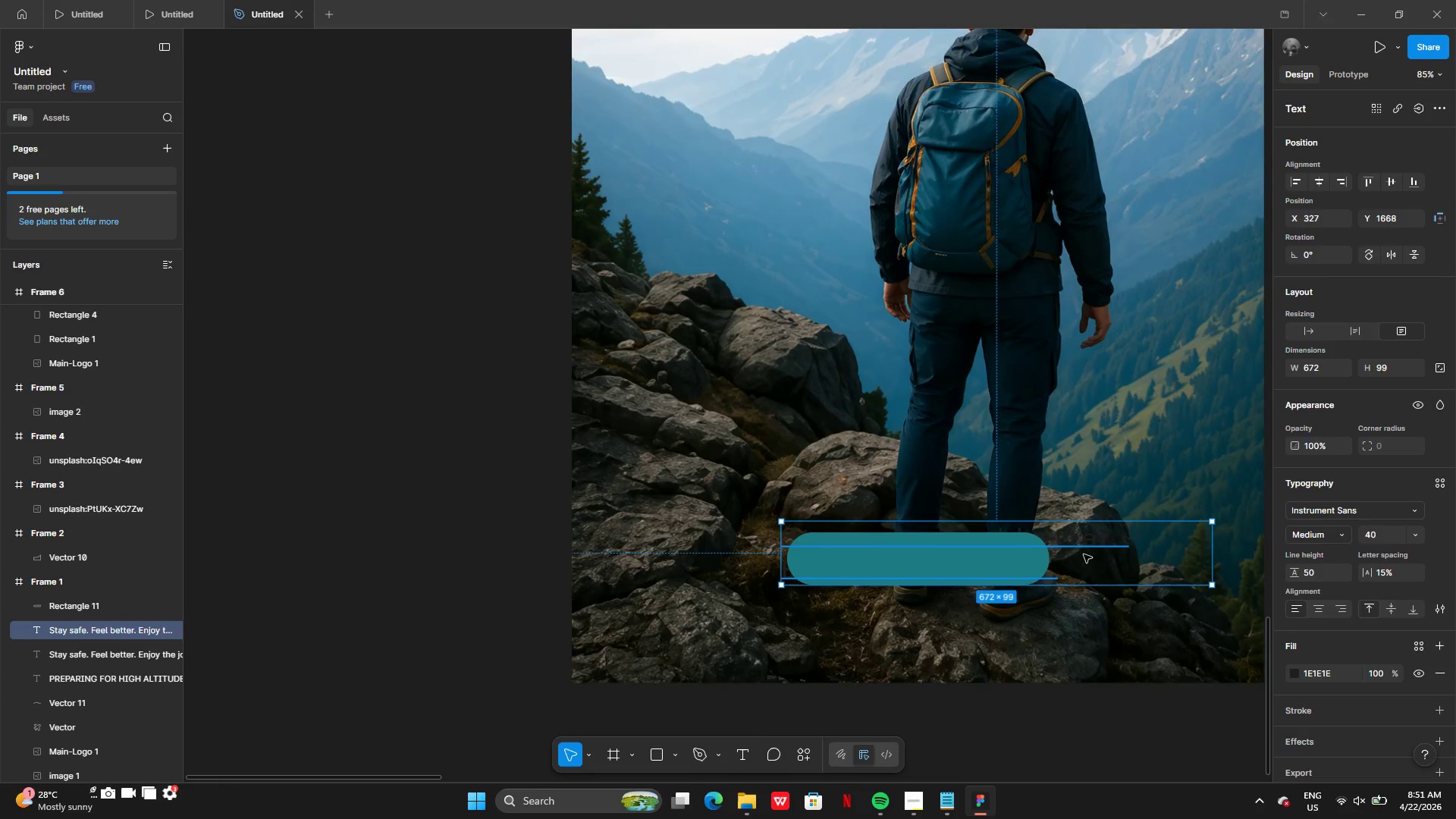 
right_click([1083, 554])
 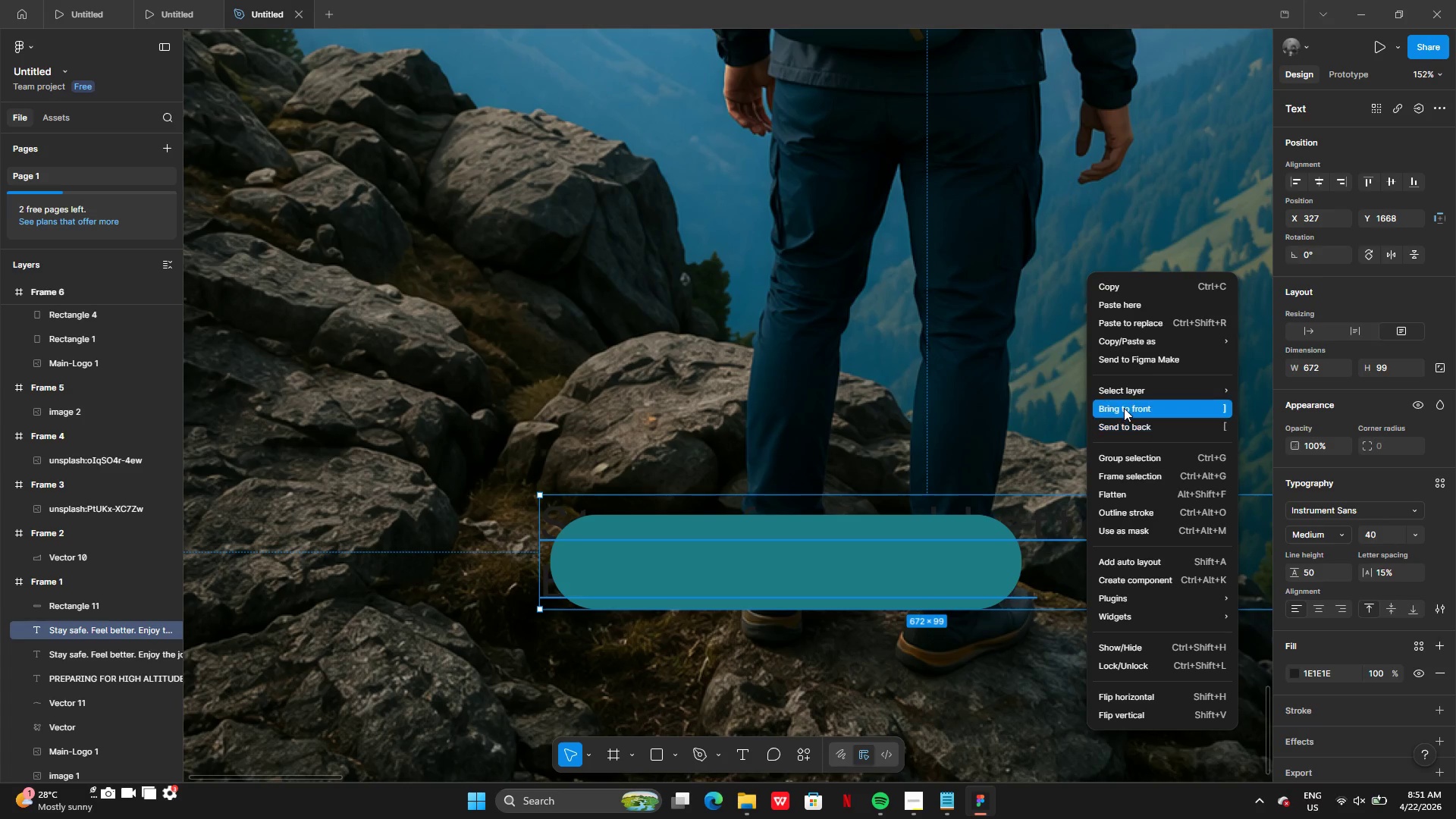 
left_click([1124, 408])
 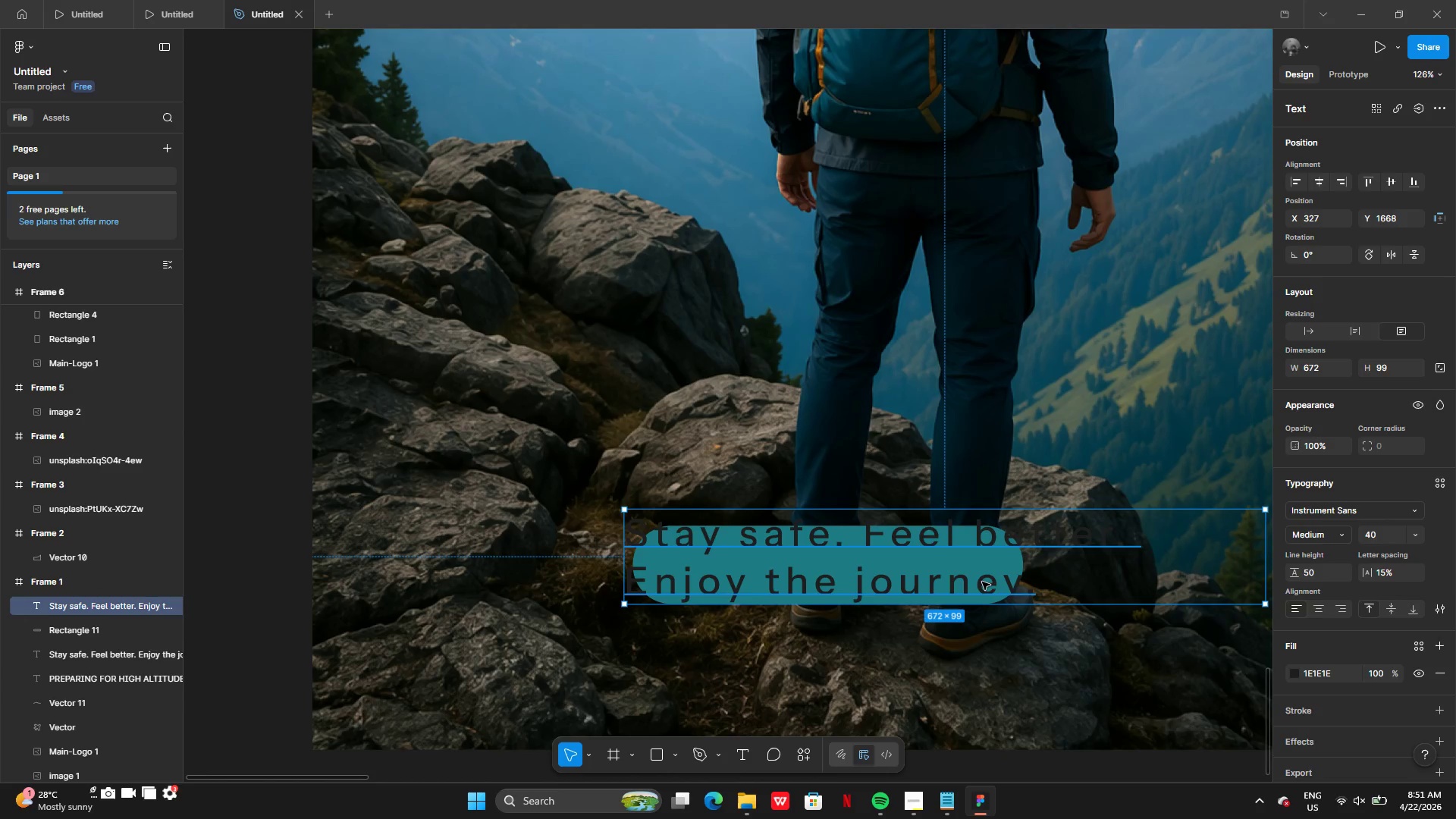 
double_click([981, 582])
 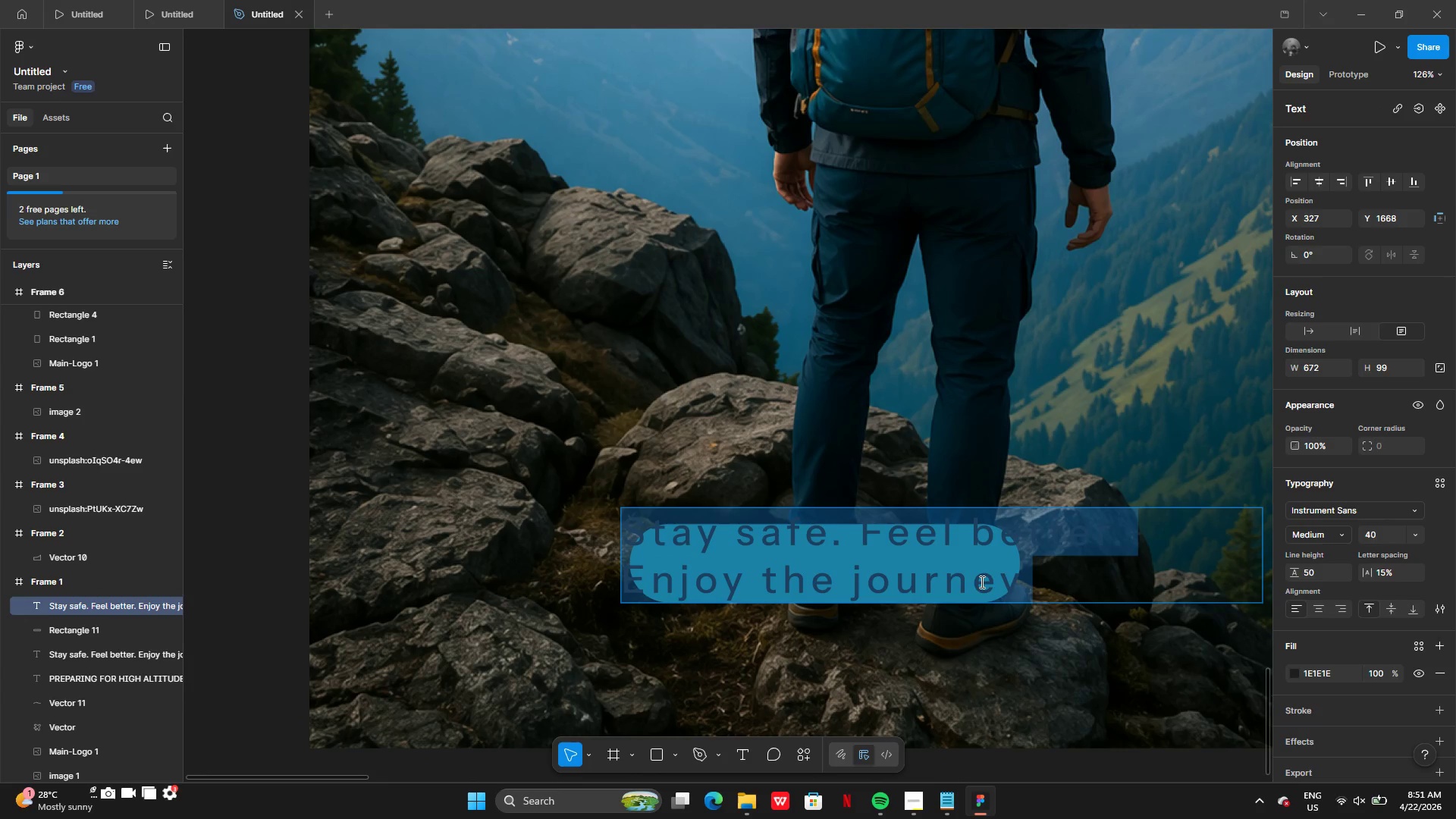 
type(SWIPE UO)
key(Backspace)
type(P)
 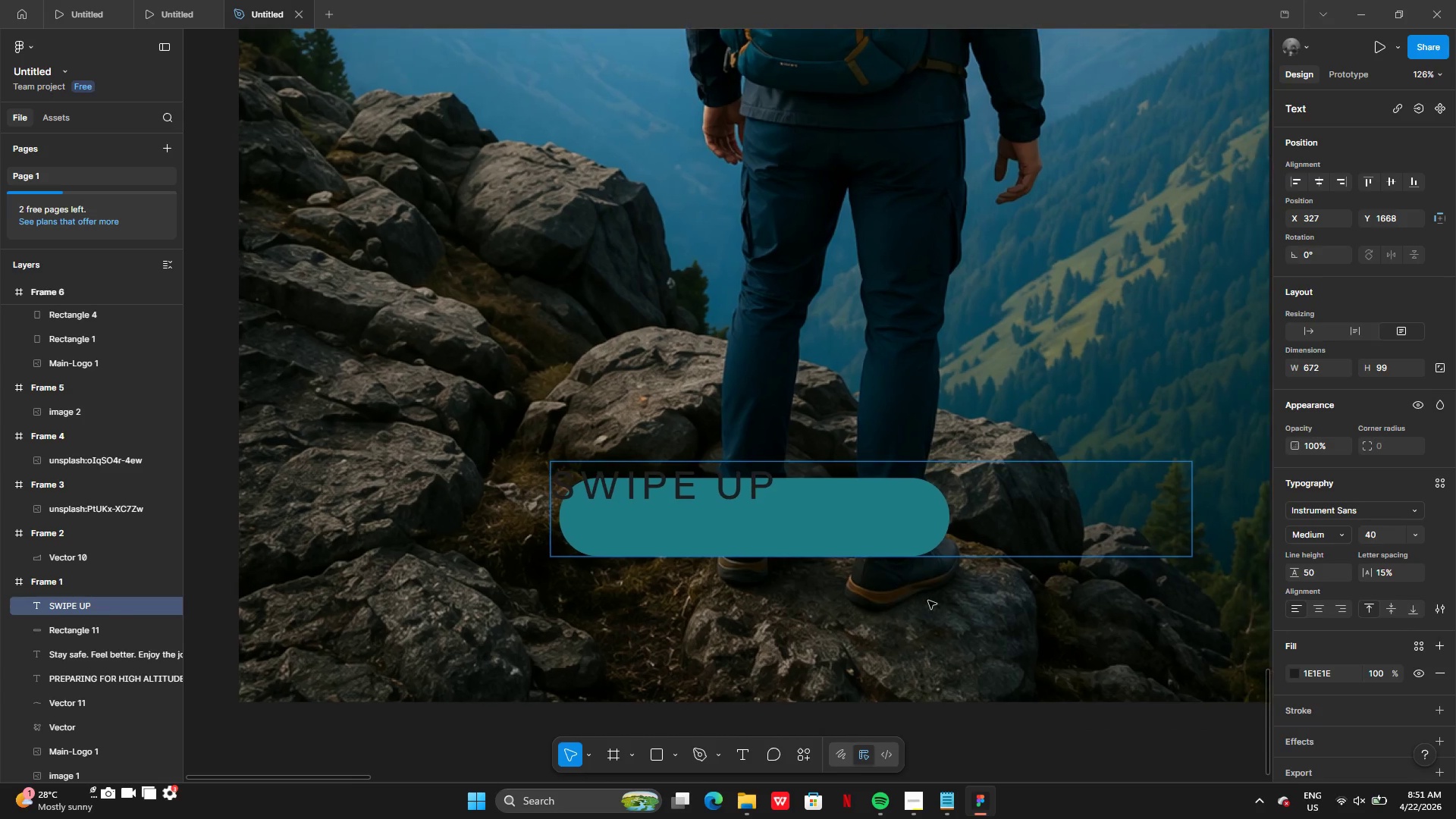 
left_click([937, 601])
 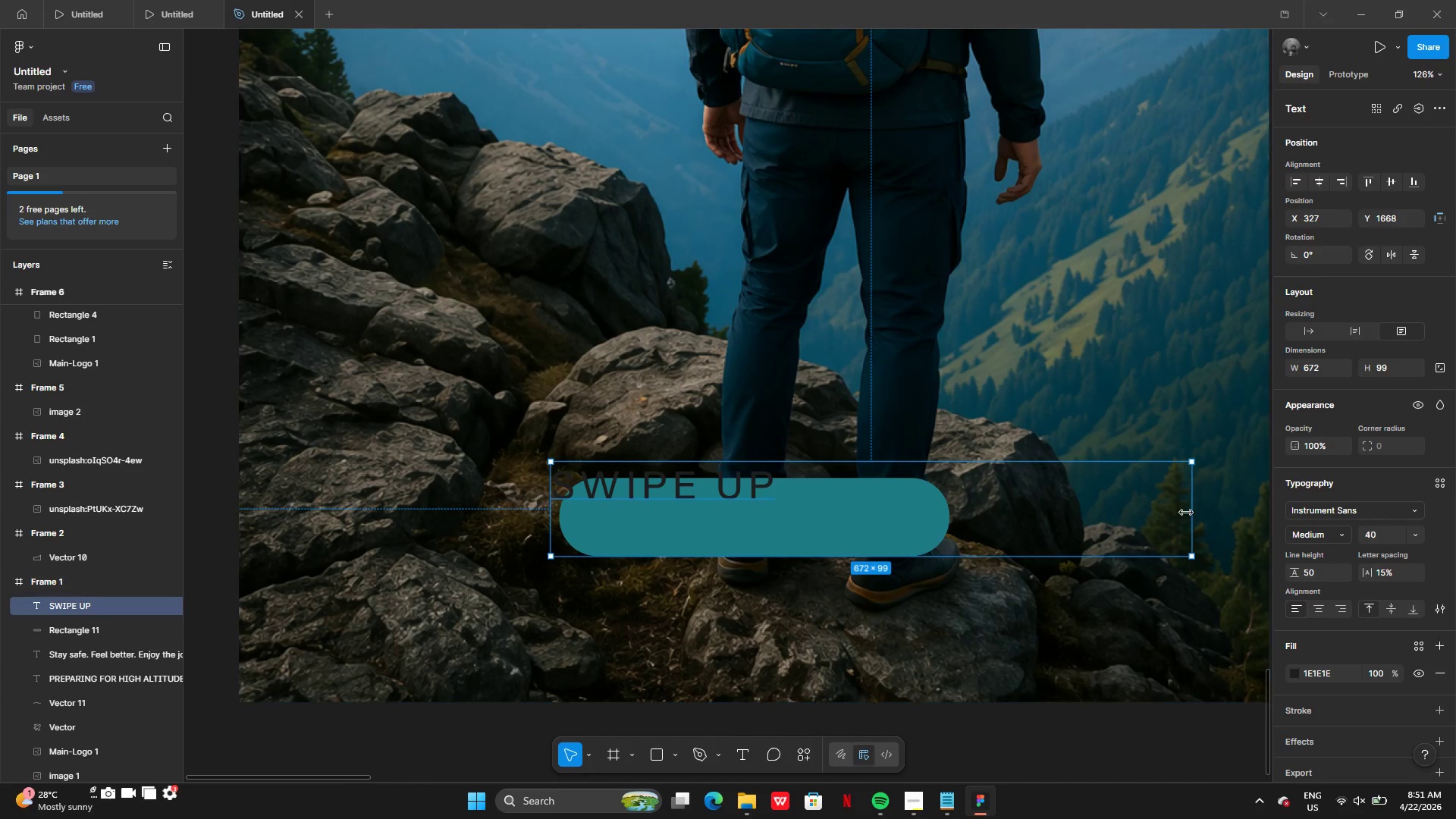 
left_click_drag(start_coordinate=[1191, 513], to_coordinate=[786, 474])
 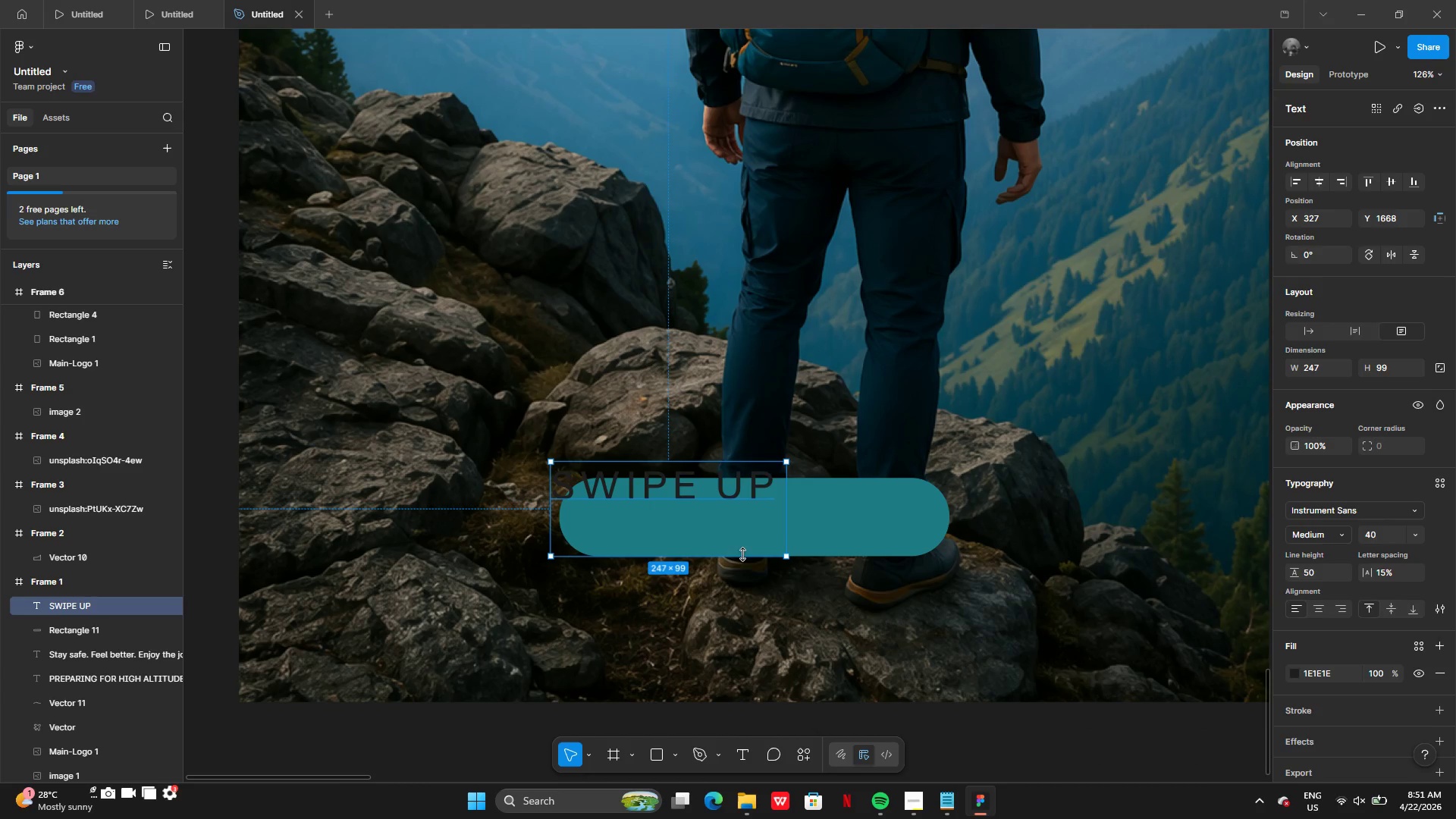 
left_click_drag(start_coordinate=[740, 559], to_coordinate=[745, 509])
 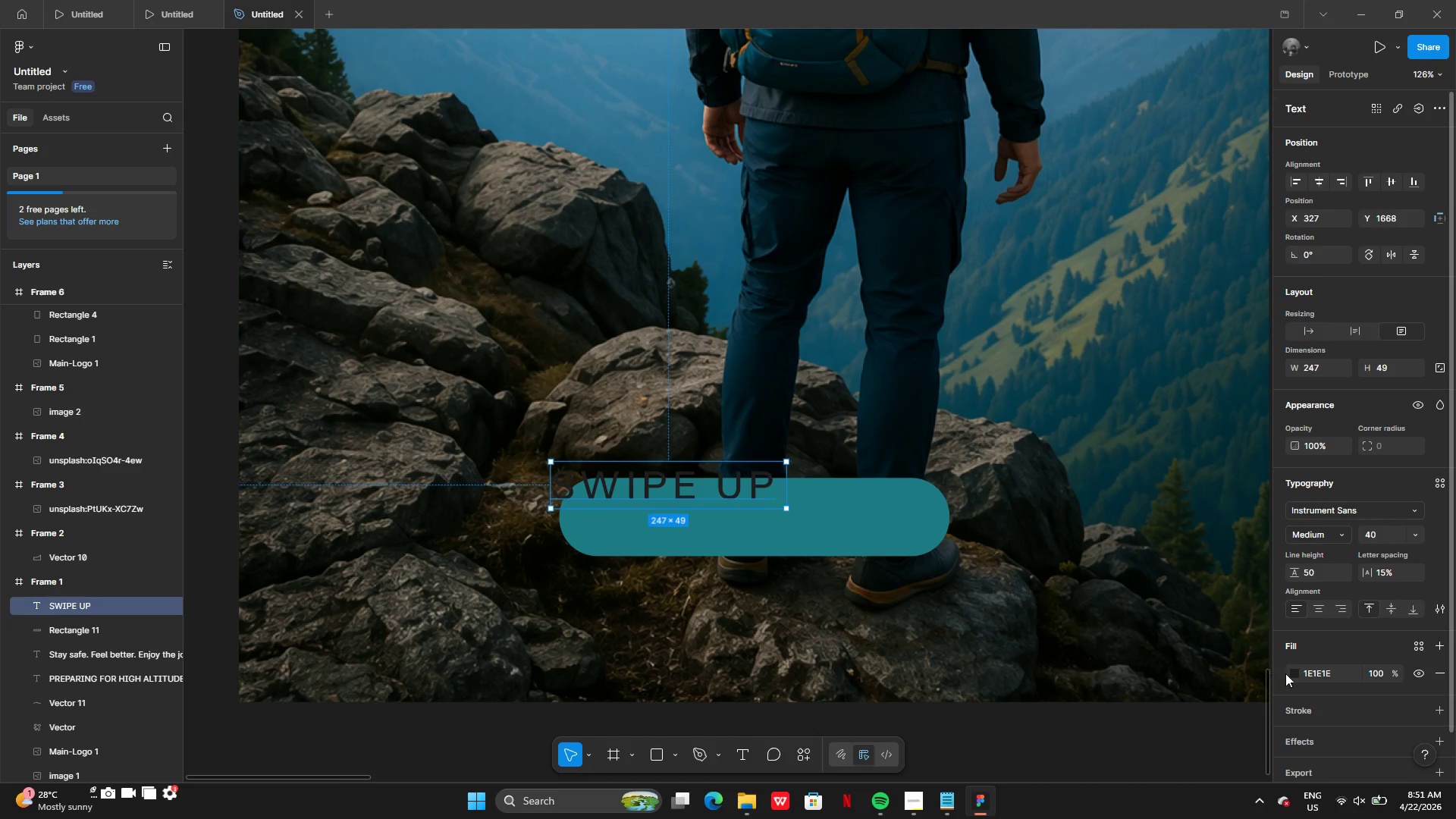 
left_click([1288, 673])
 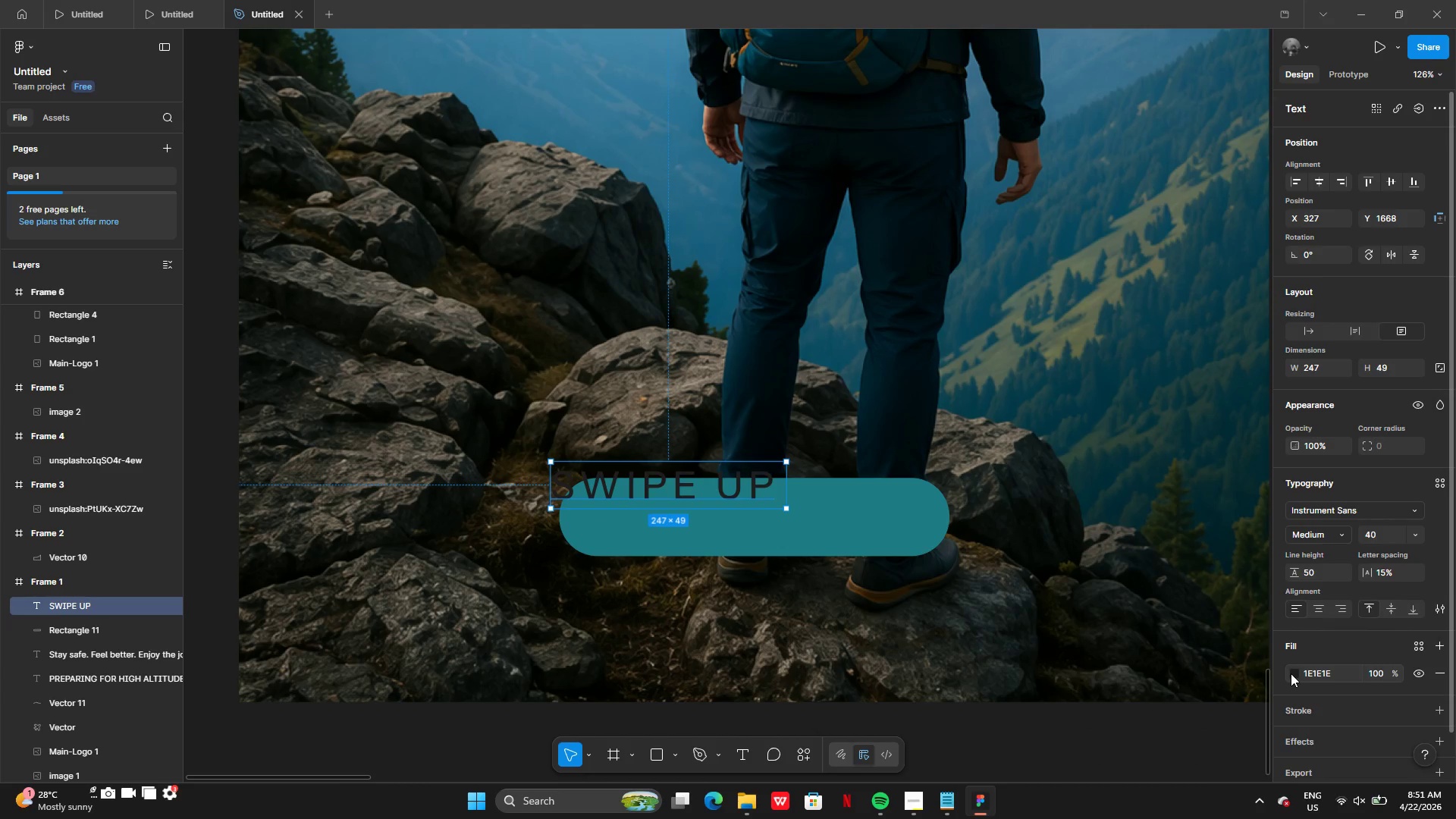 
left_click([1291, 673])
 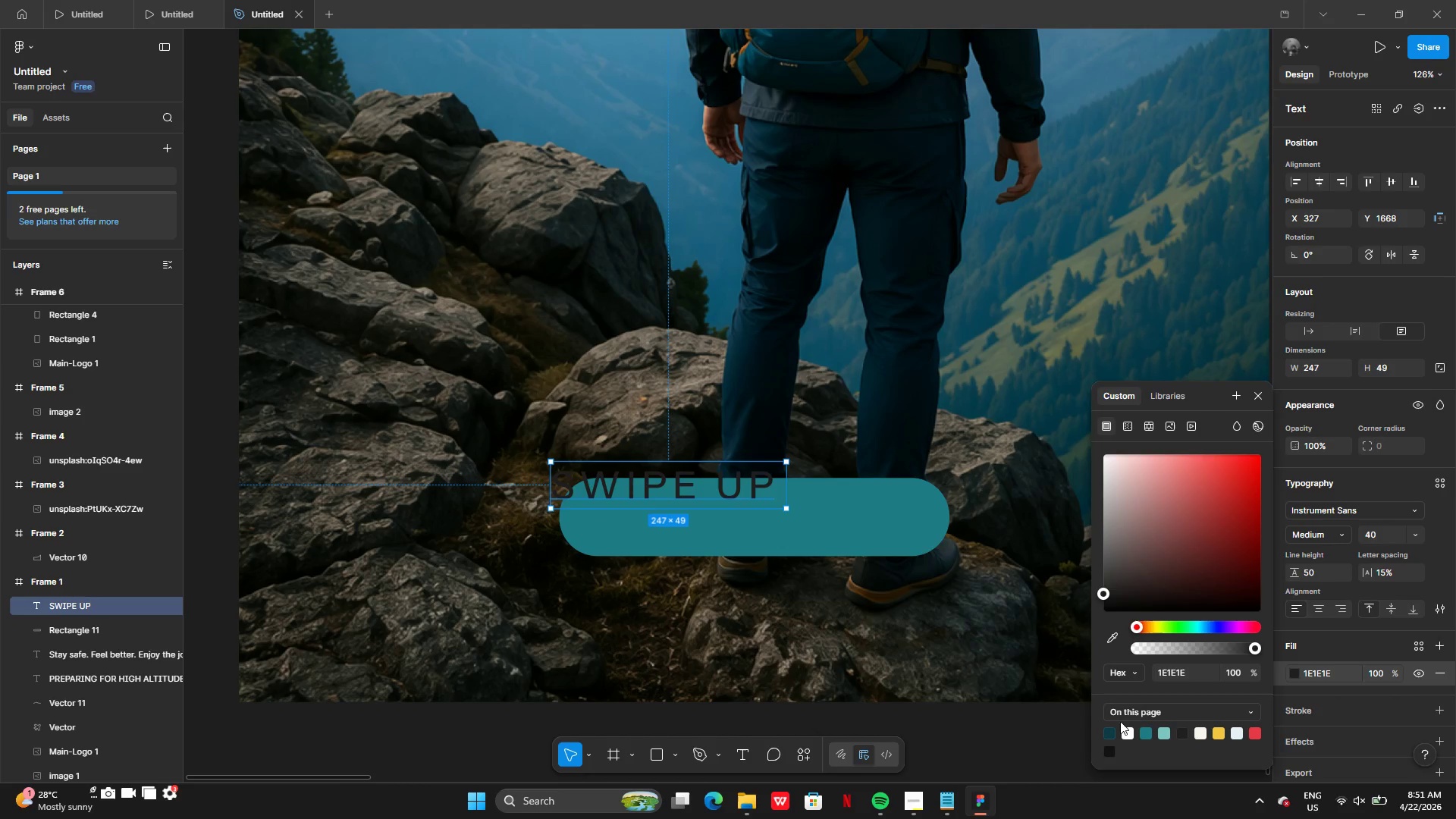 
left_click([1131, 730])
 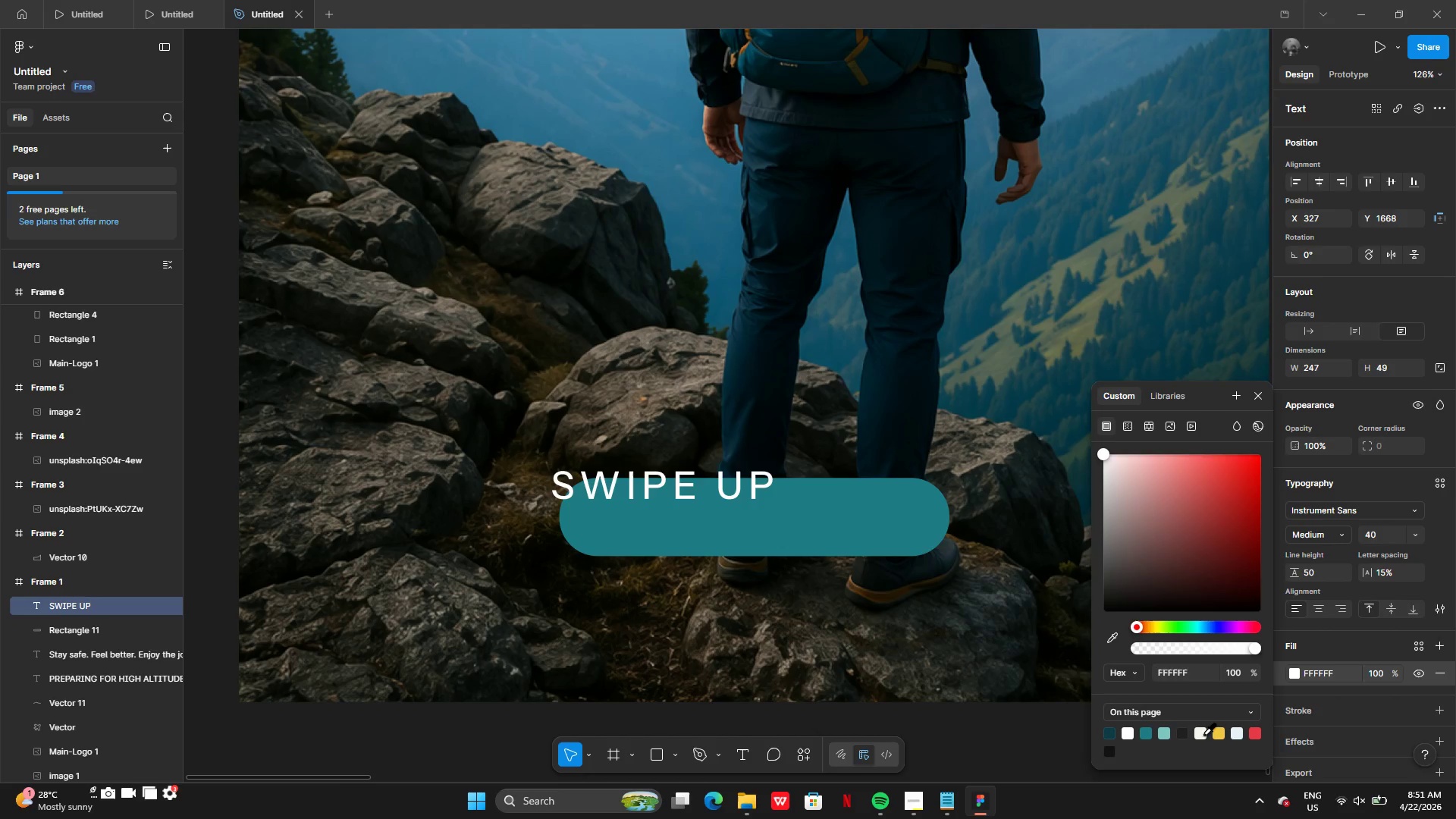 
left_click([1198, 739])
 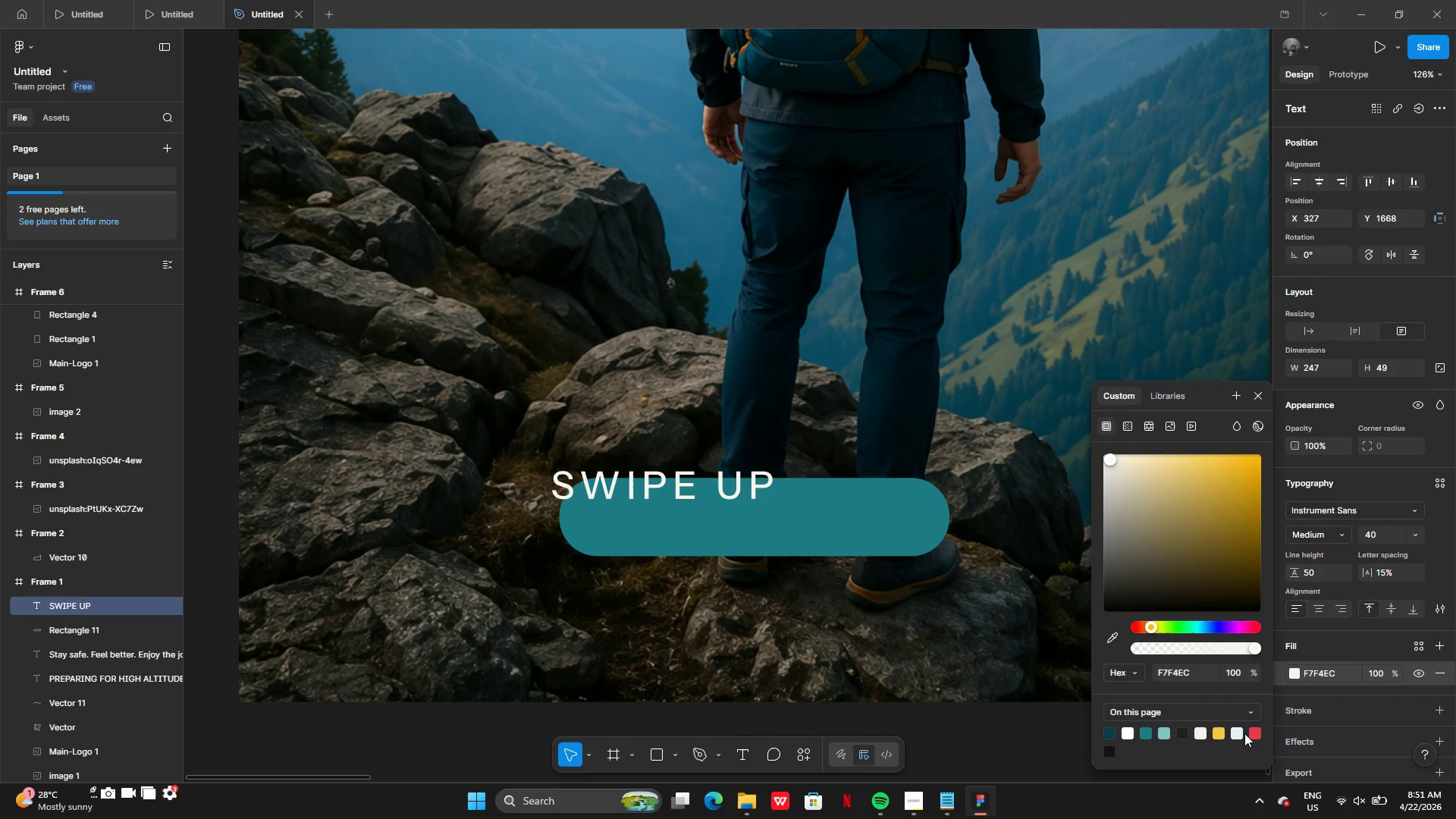 
left_click([1241, 733])
 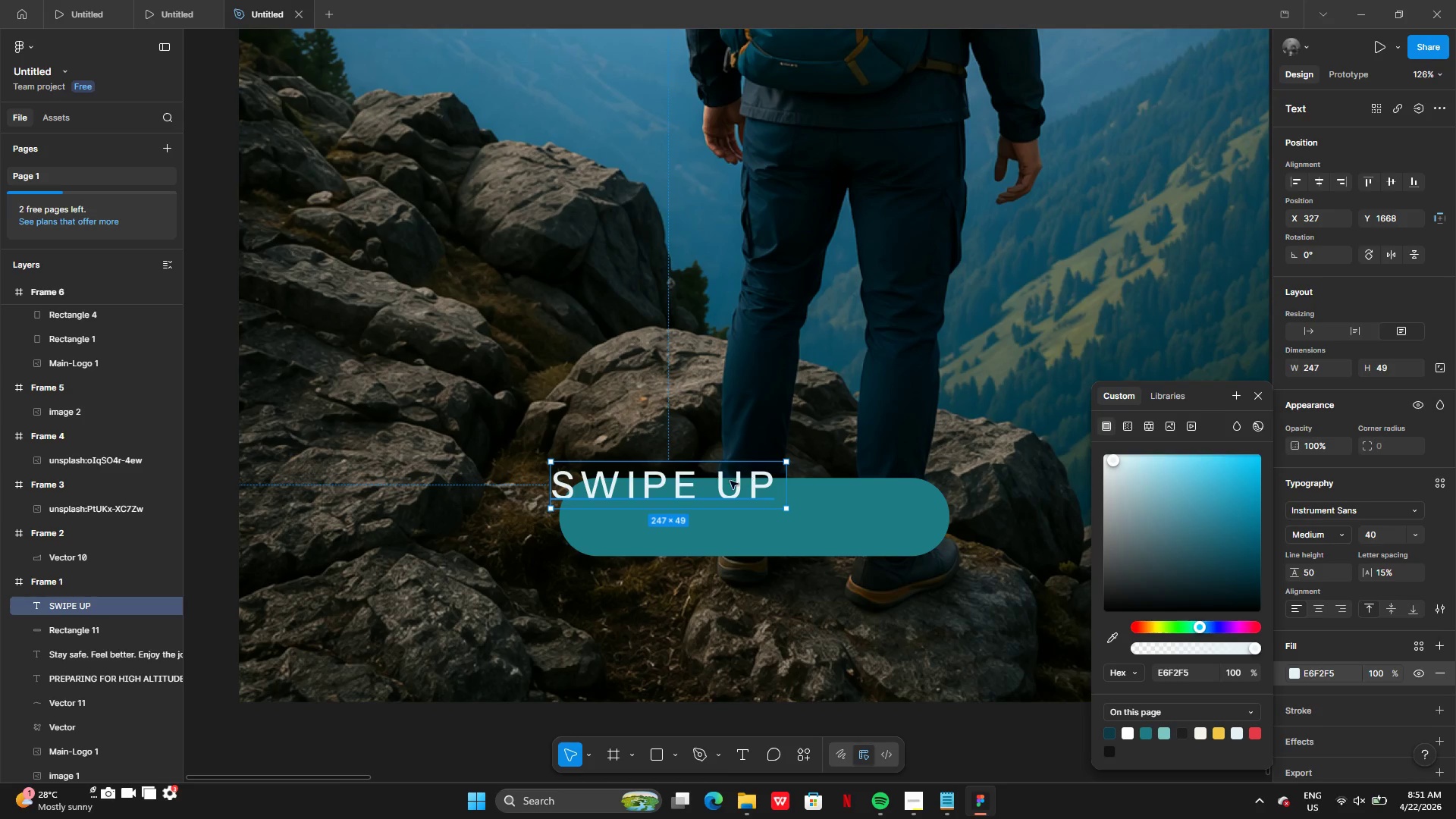 
left_click_drag(start_coordinate=[726, 481], to_coordinate=[851, 510])
 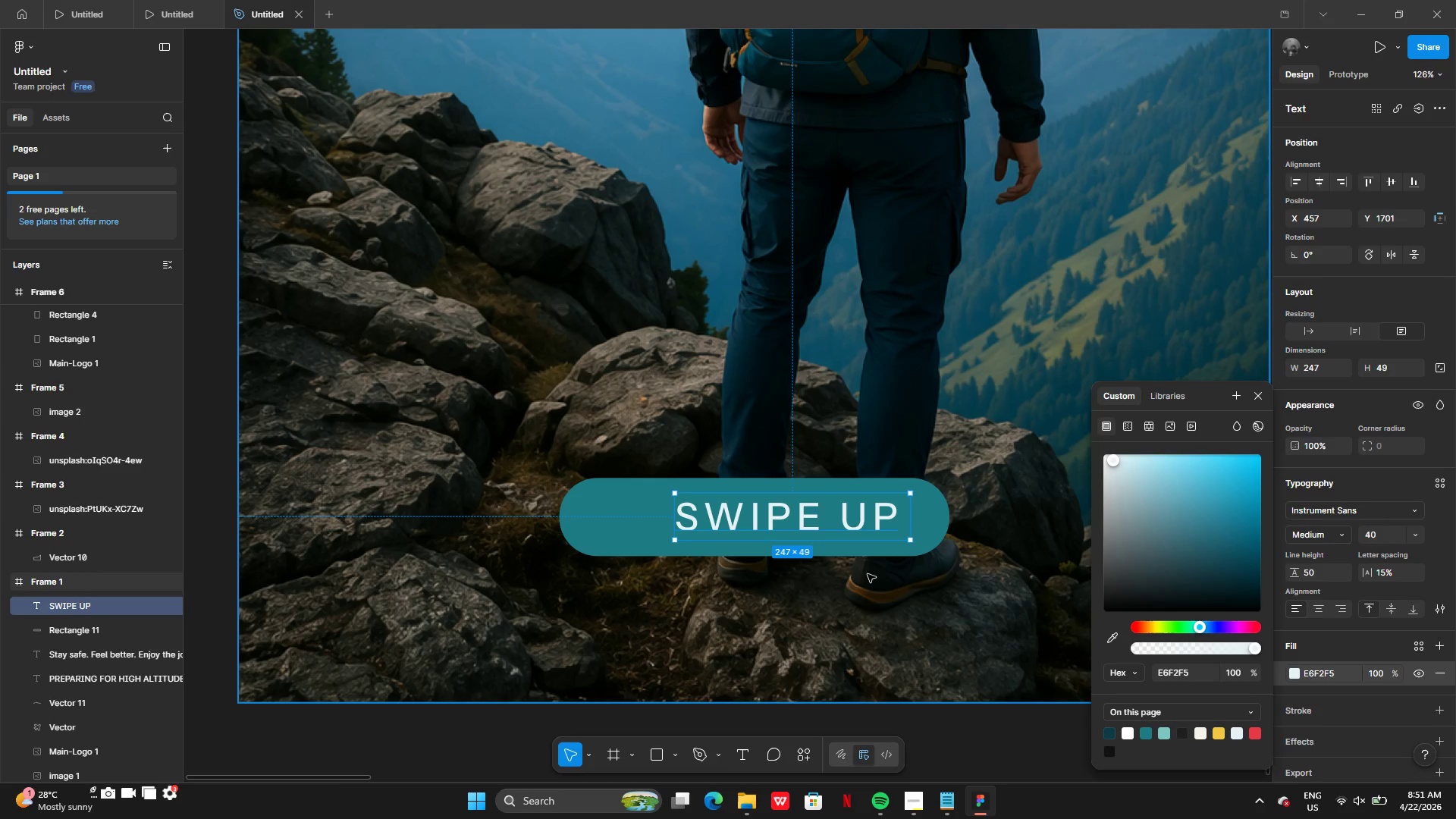 
left_click([869, 579])
 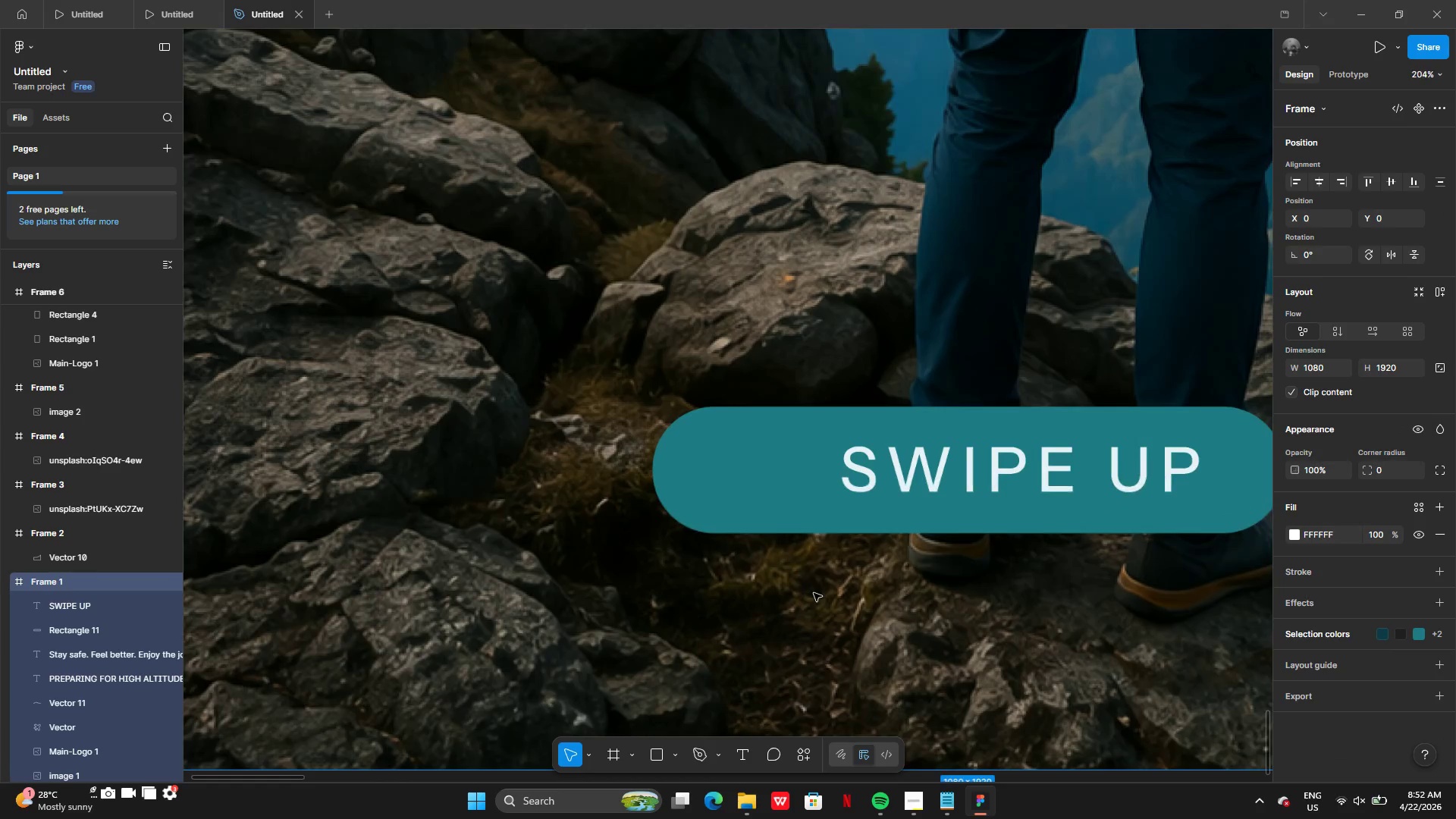 
left_click([698, 758])
 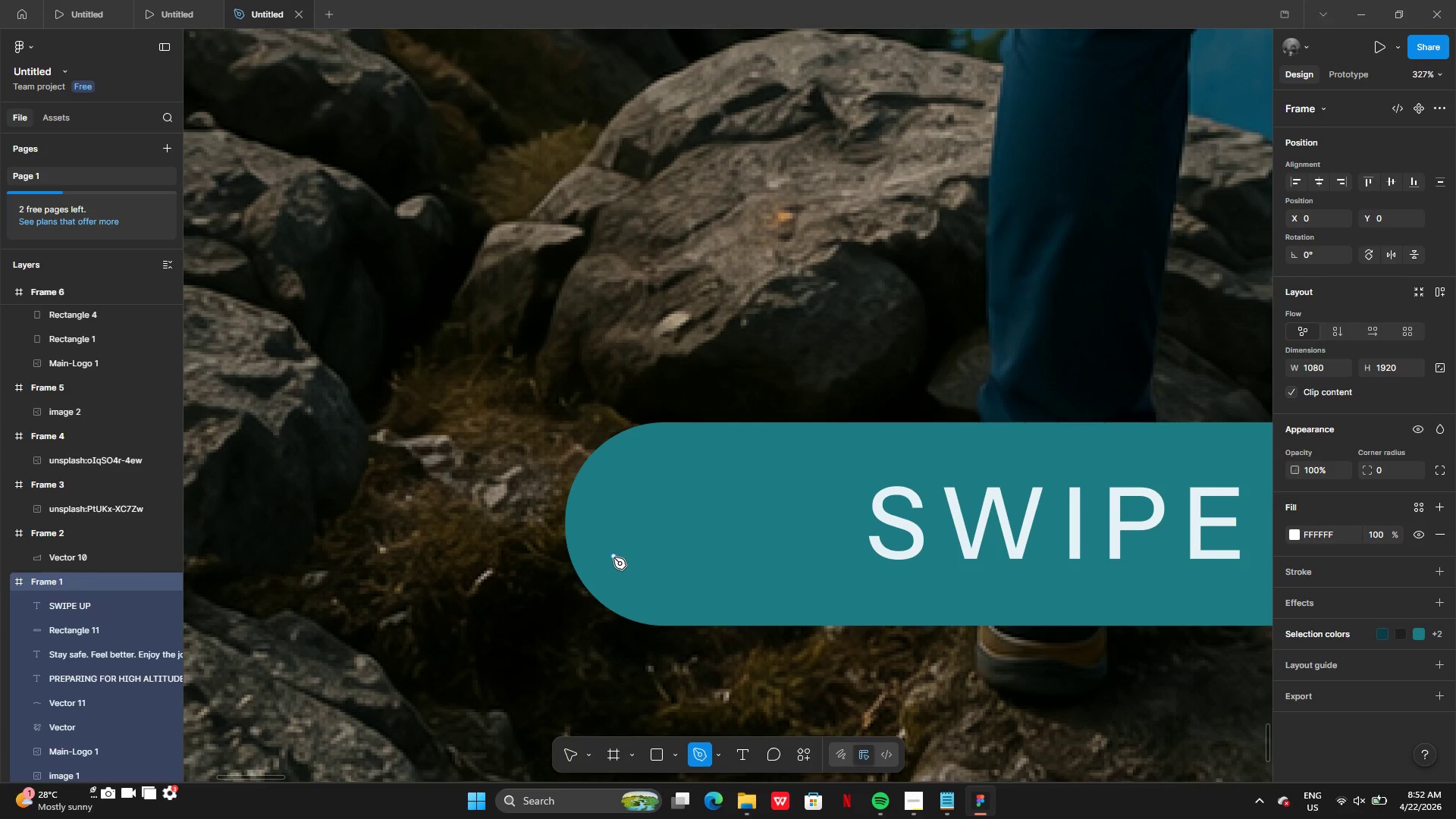 
left_click([628, 560])
 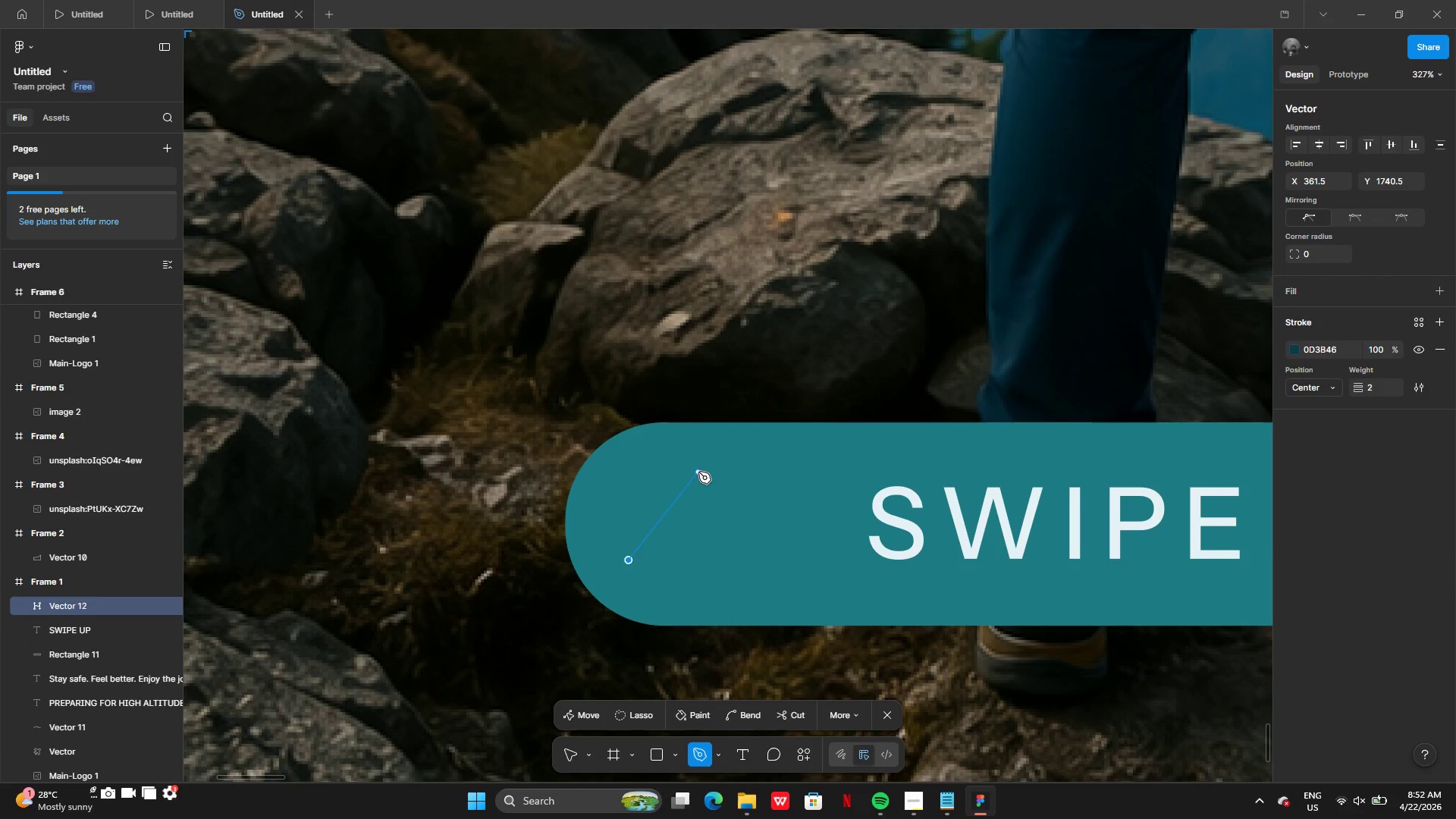 
left_click([699, 466])
 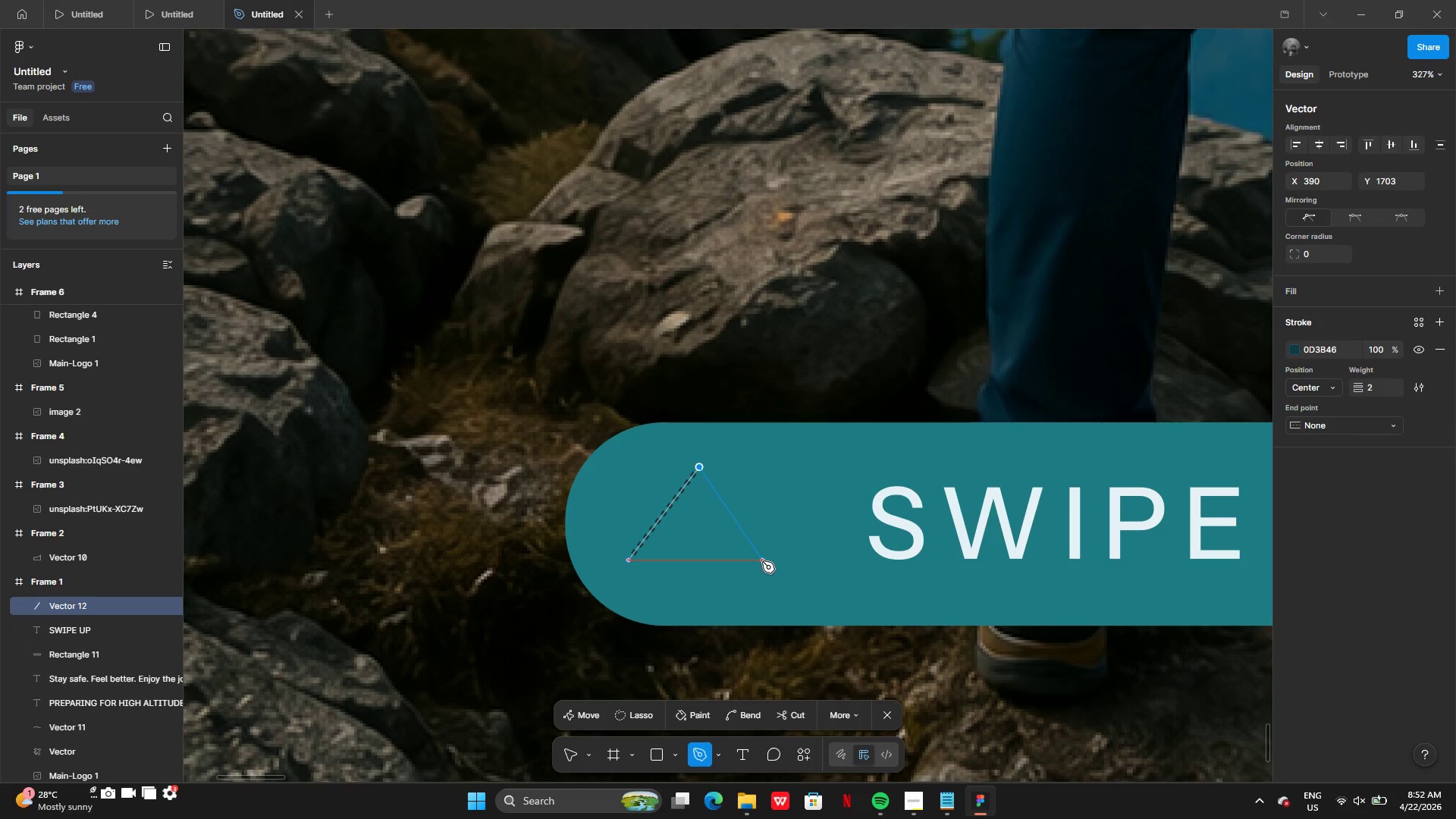 
left_click([762, 561])
 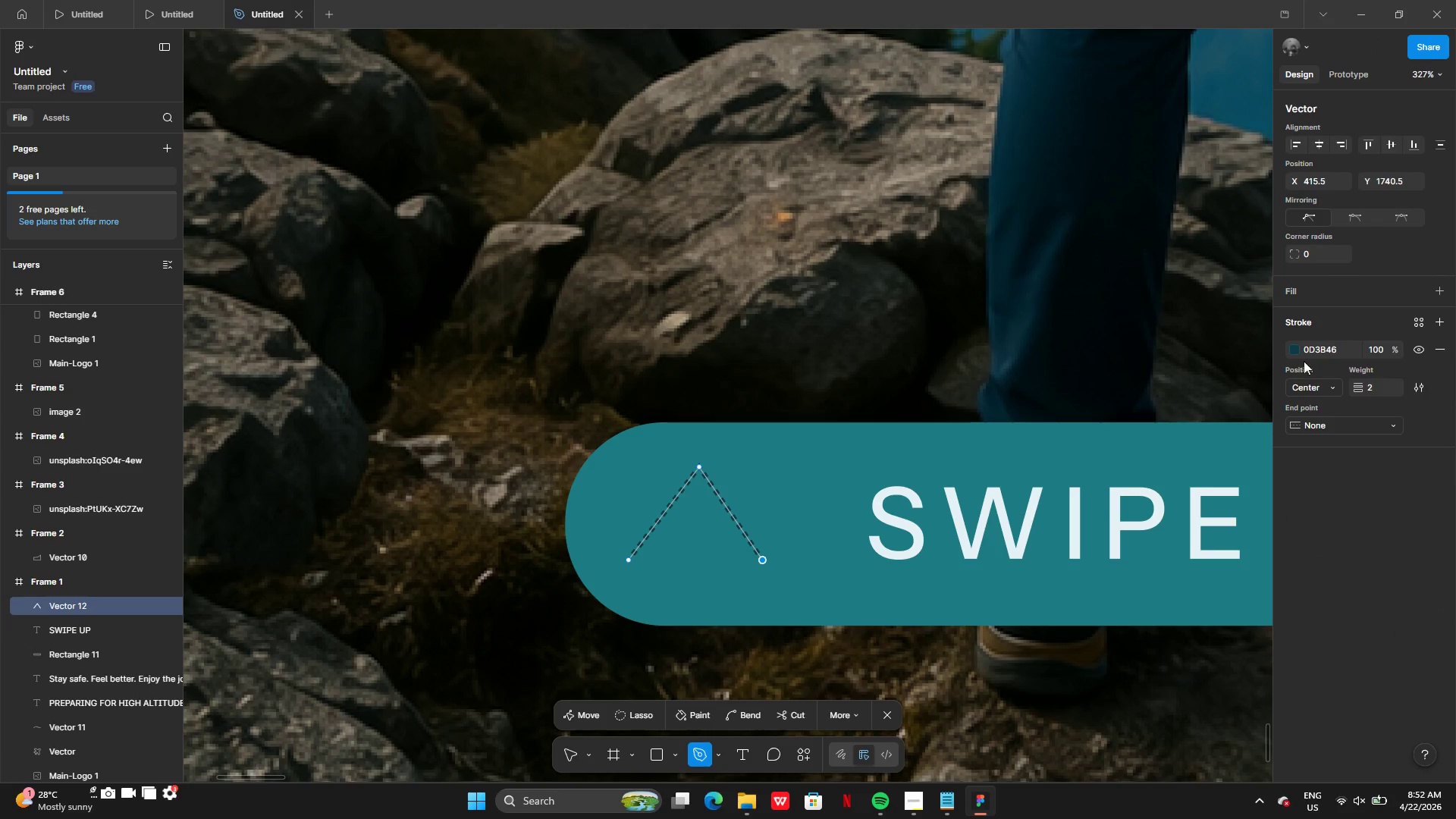 
left_click([1299, 351])
 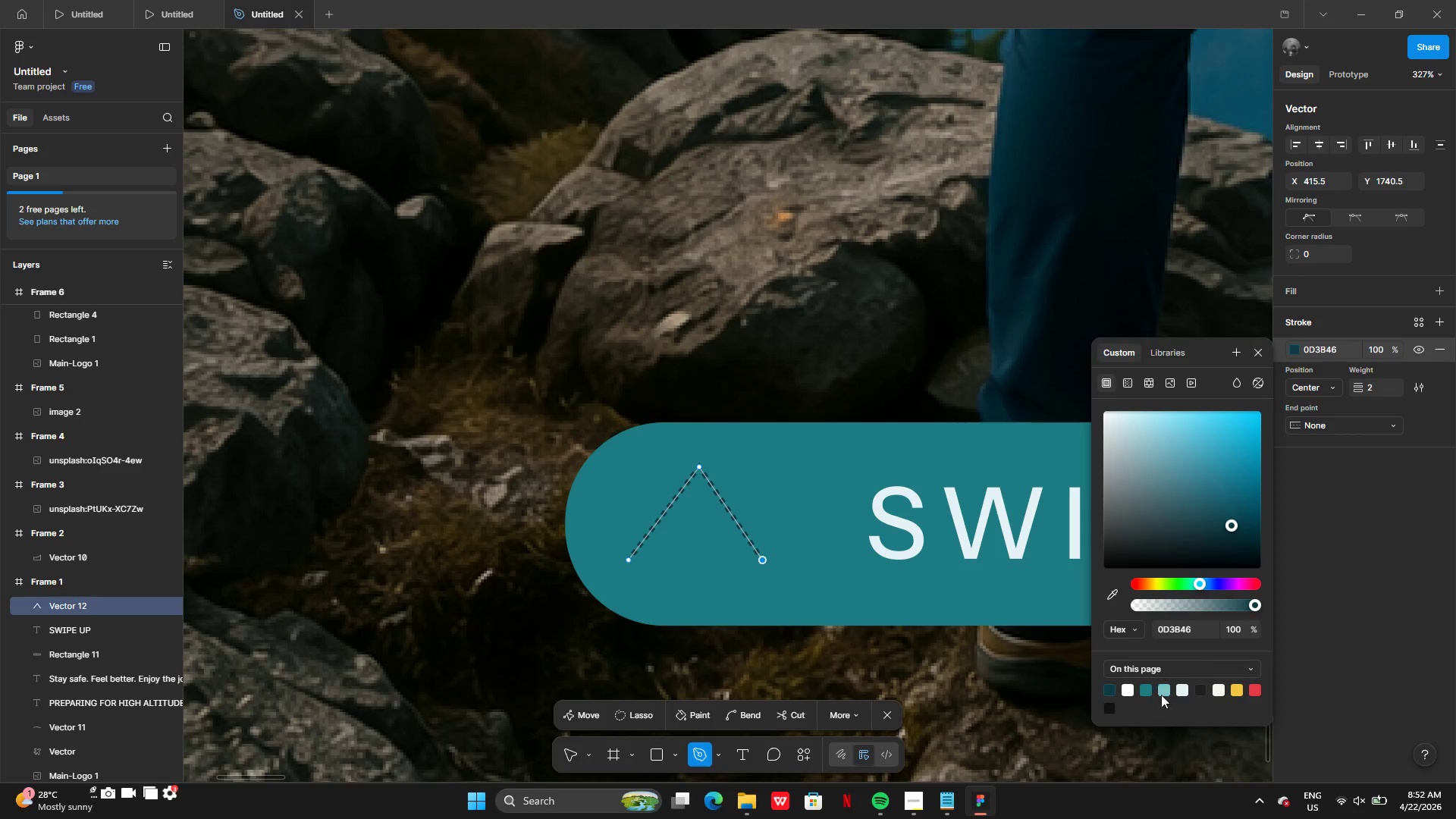 
left_click([1221, 689])
 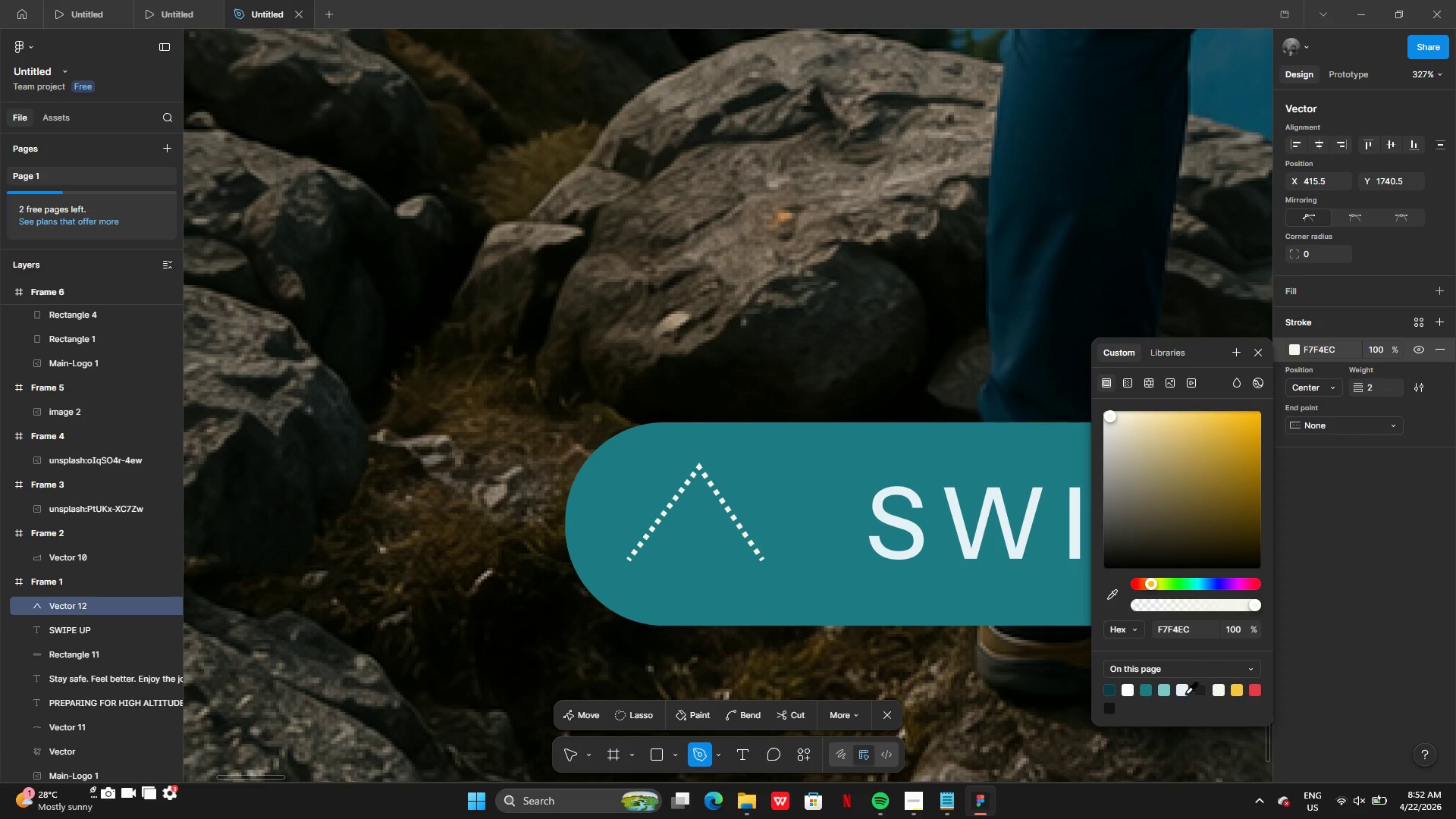 
left_click([1180, 693])
 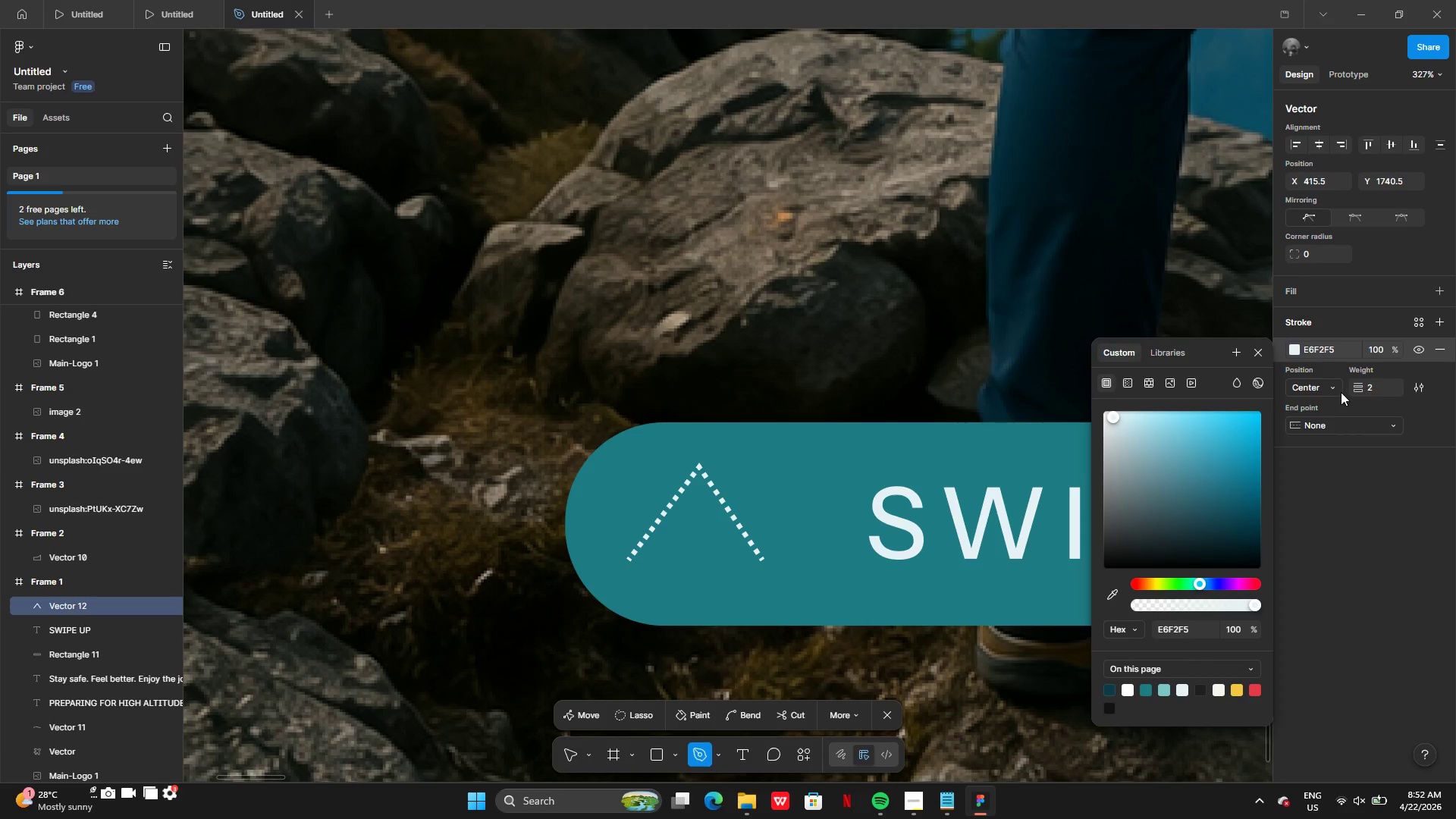 
left_click([1330, 383])
 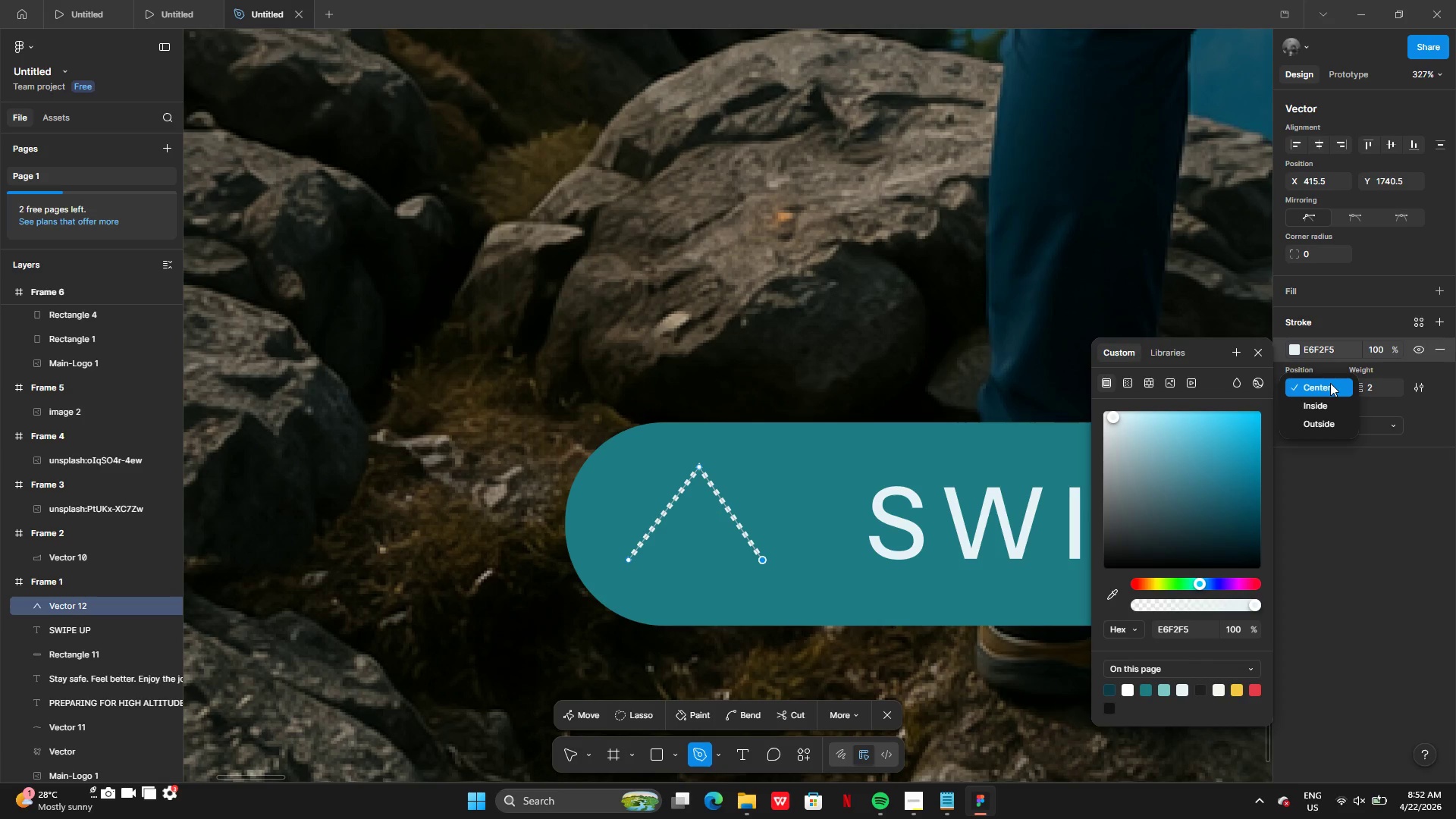 
left_click([1330, 383])
 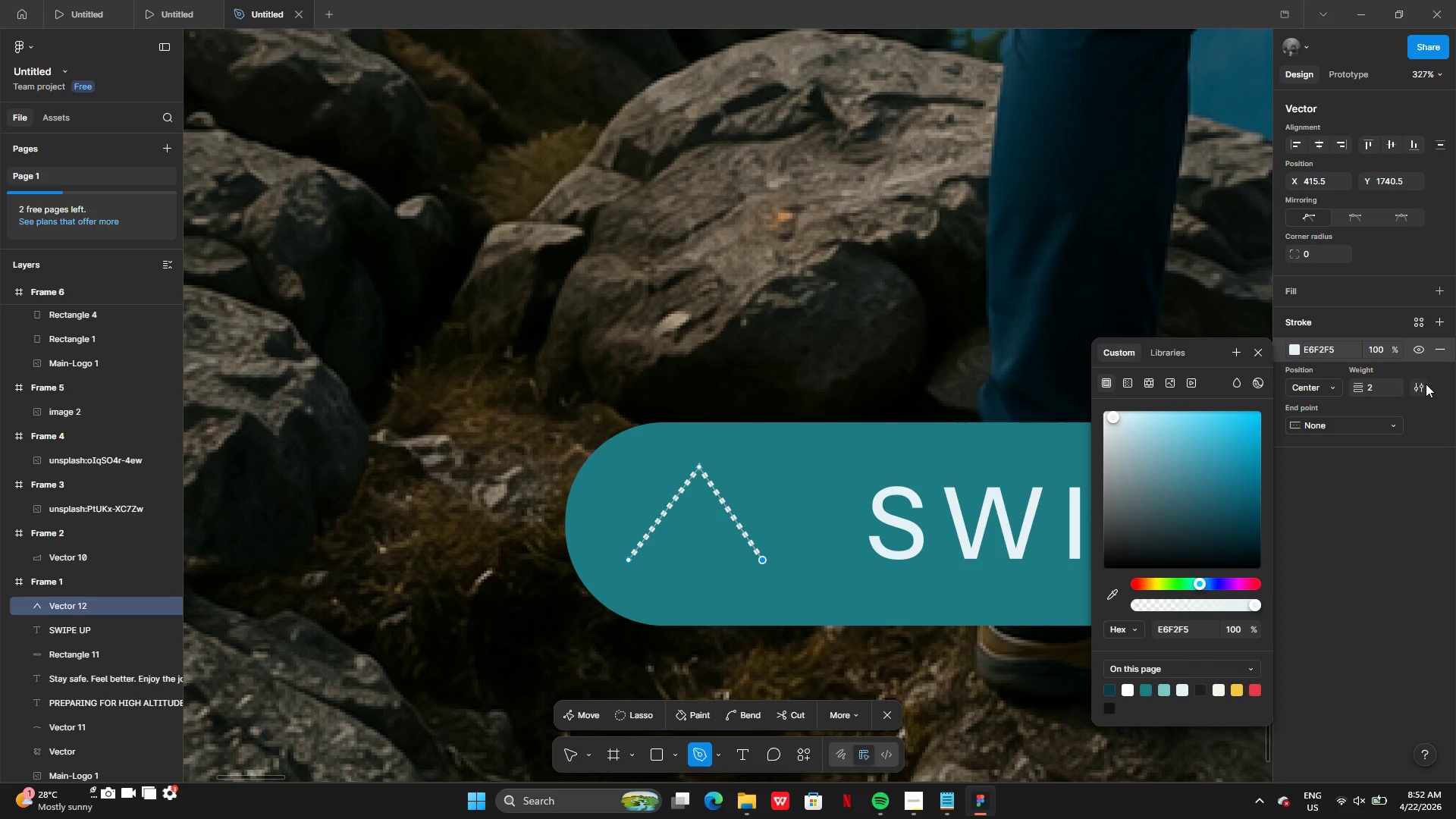 
left_click([1426, 384])
 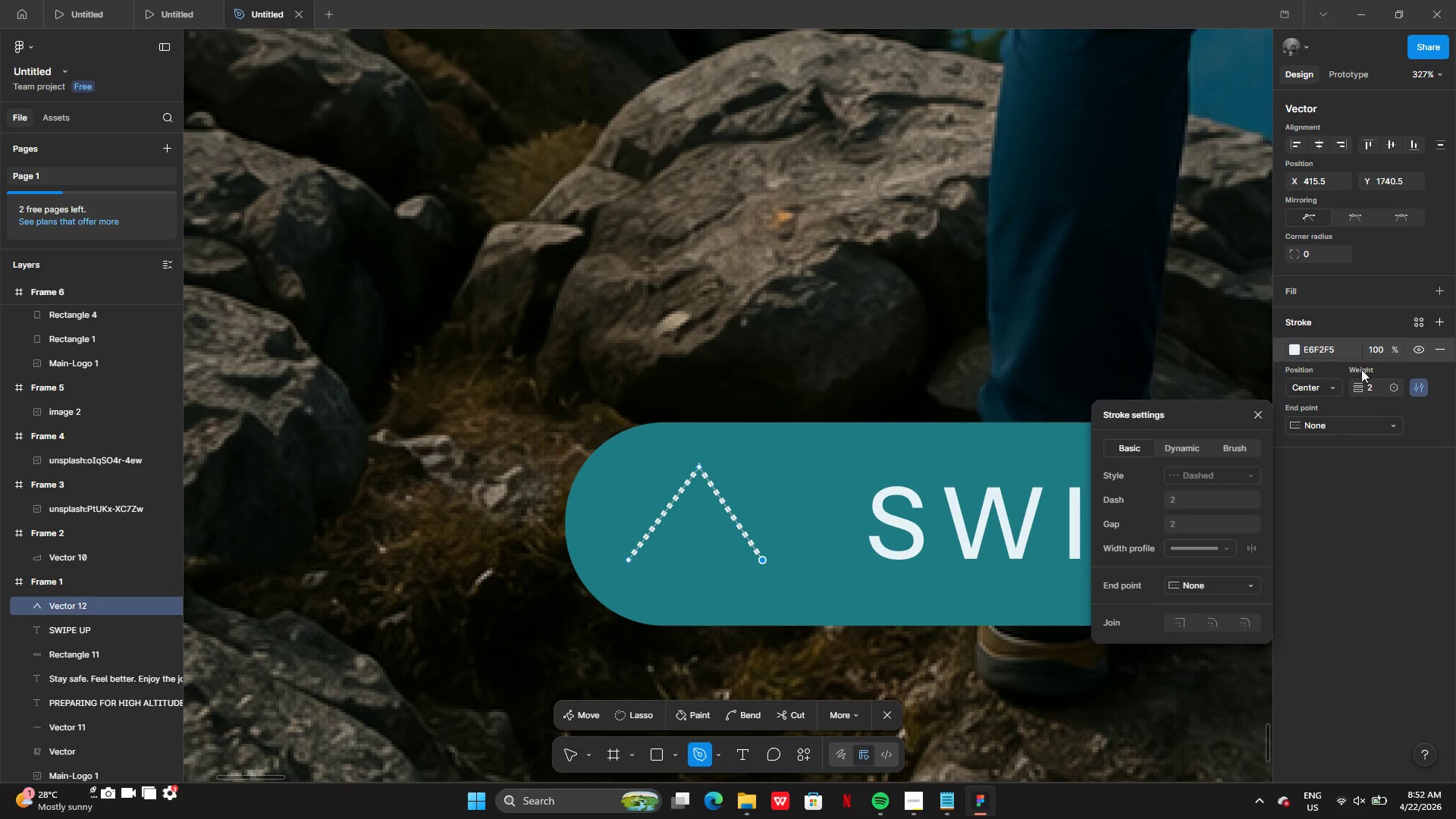 
left_click([1267, 416])
 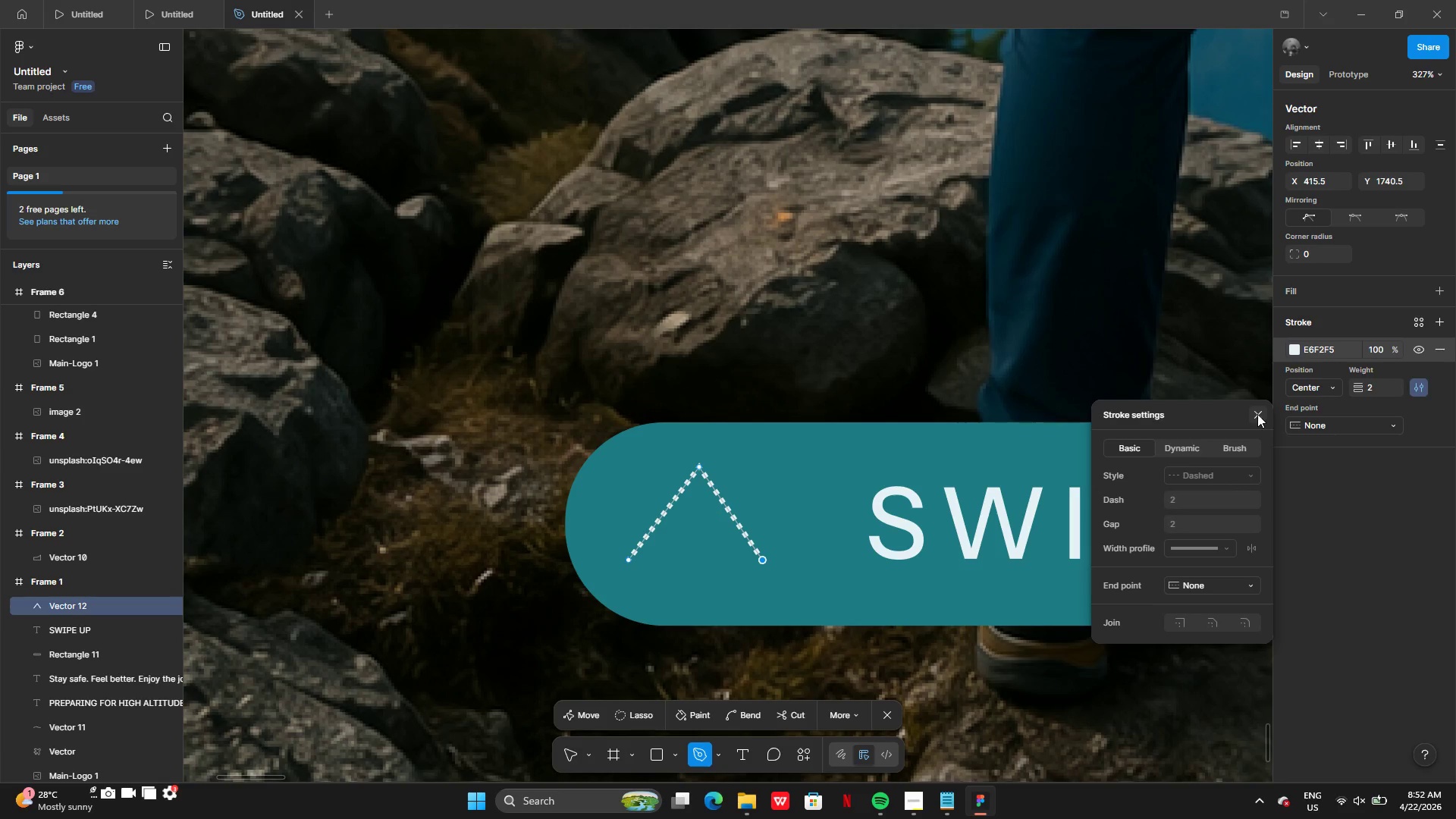 
left_click([1257, 414])
 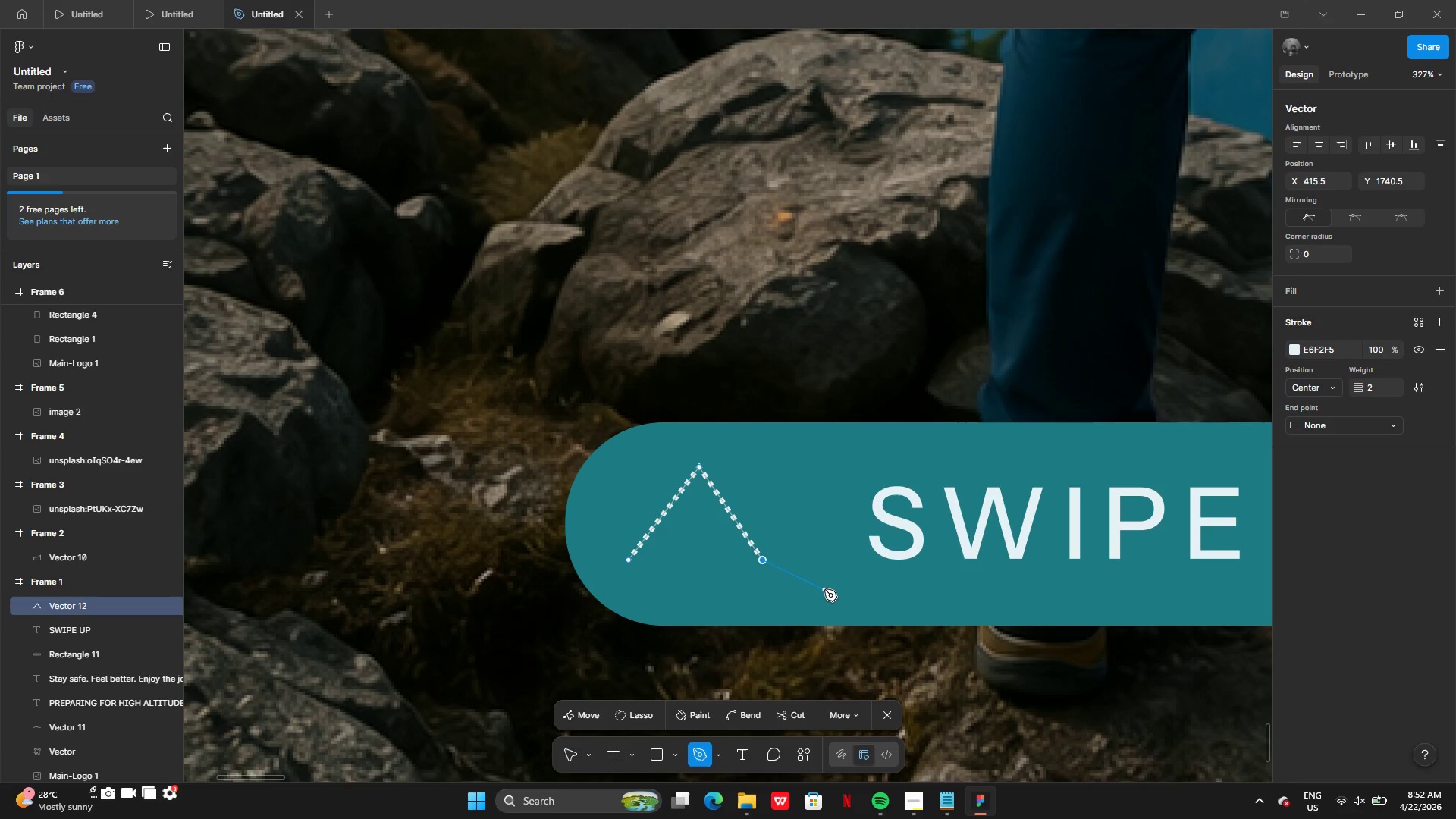 
key(Enter)
 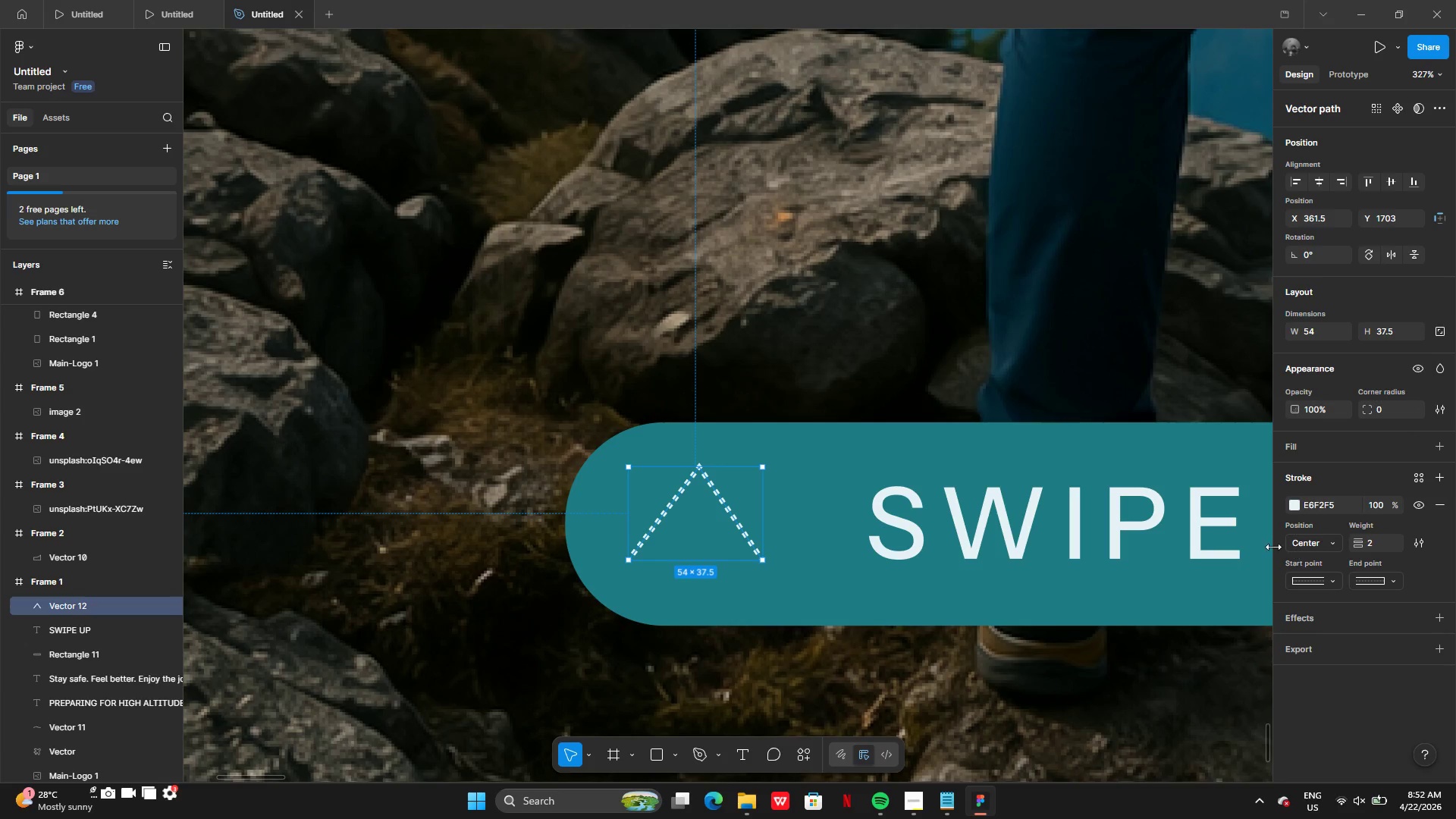 
left_click([1414, 546])
 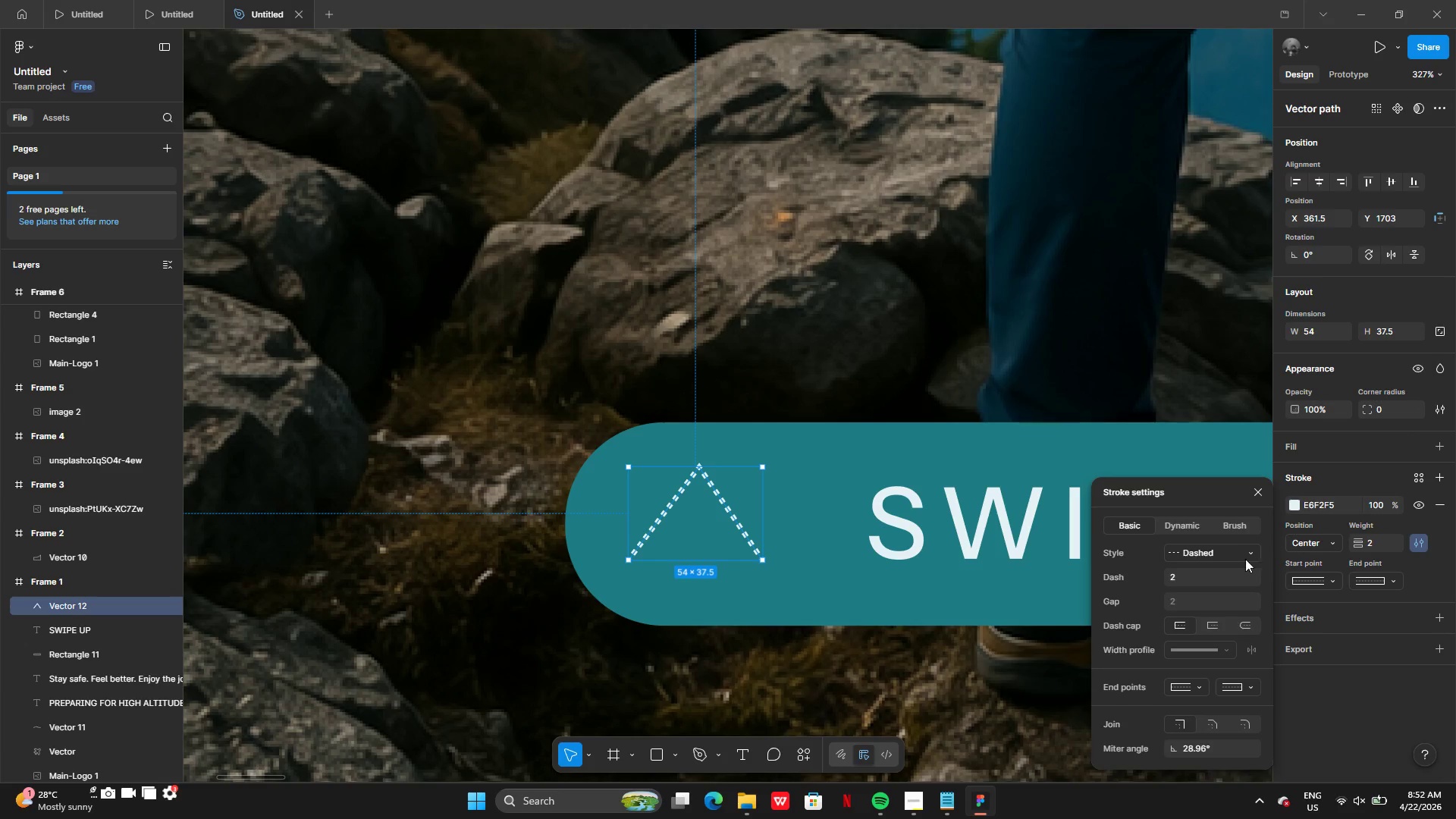 
left_click([1238, 548])
 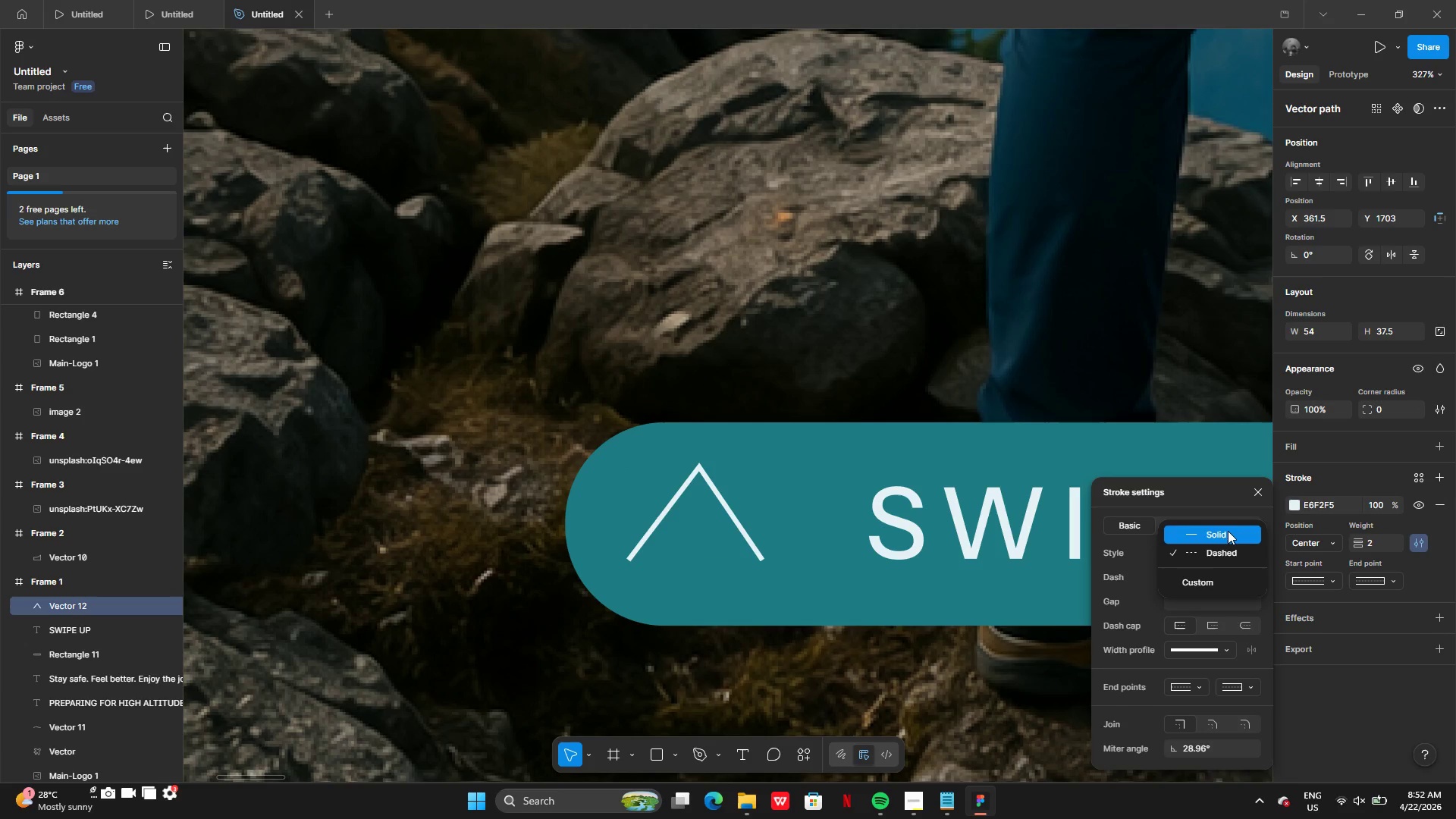 
left_click([1228, 531])
 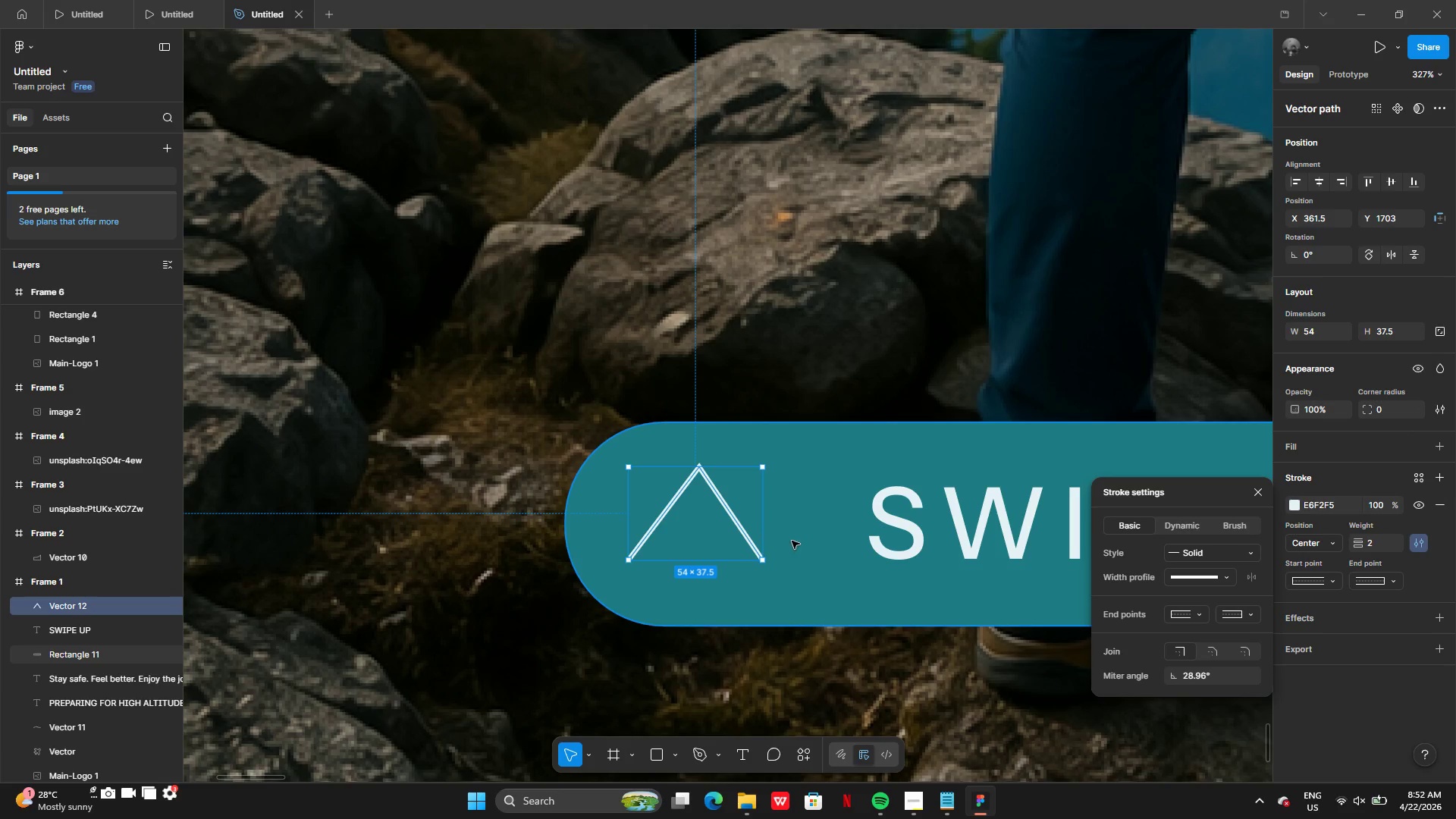 
left_click_drag(start_coordinate=[741, 508], to_coordinate=[799, 520])
 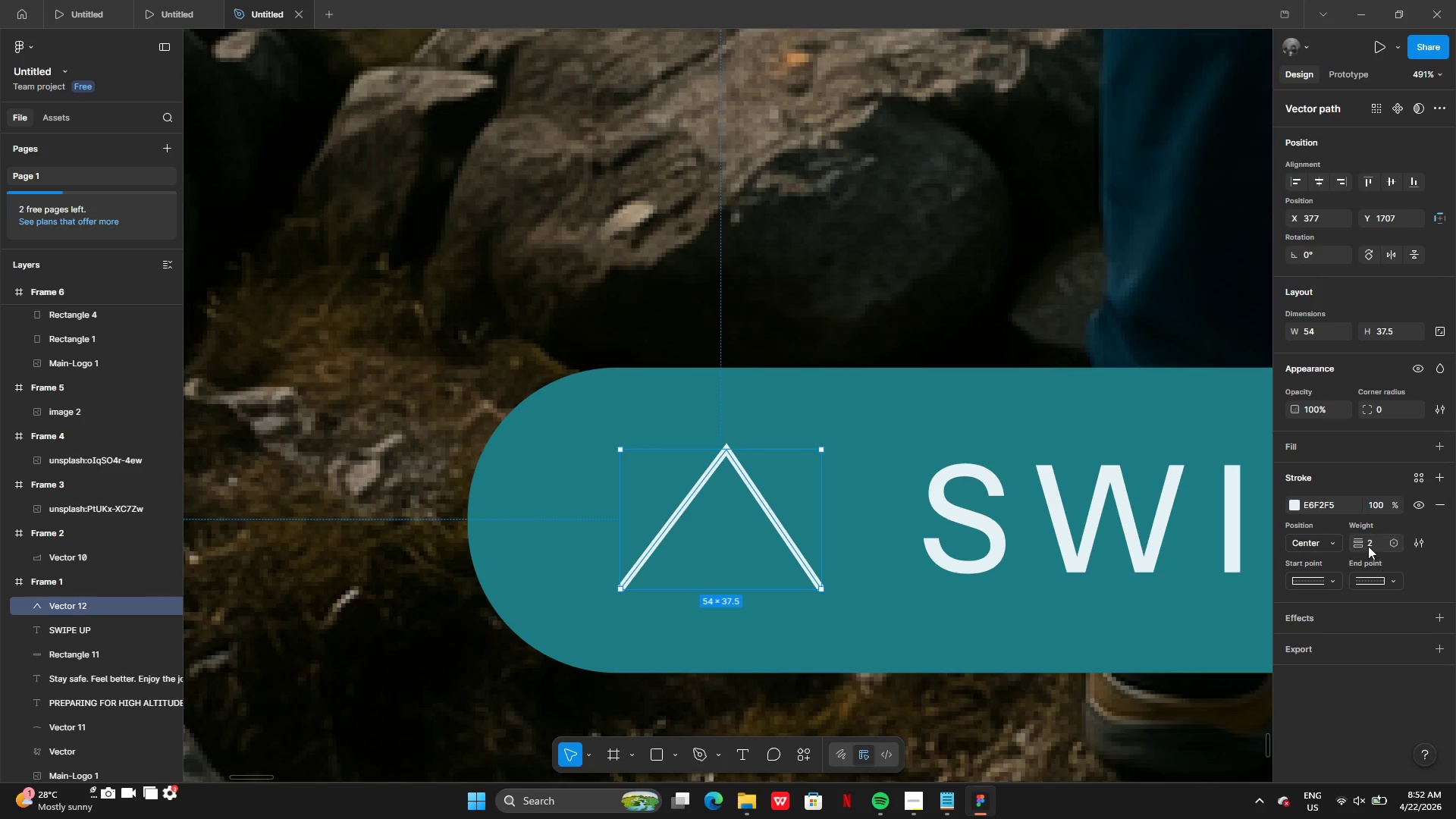 
left_click([1370, 543])
 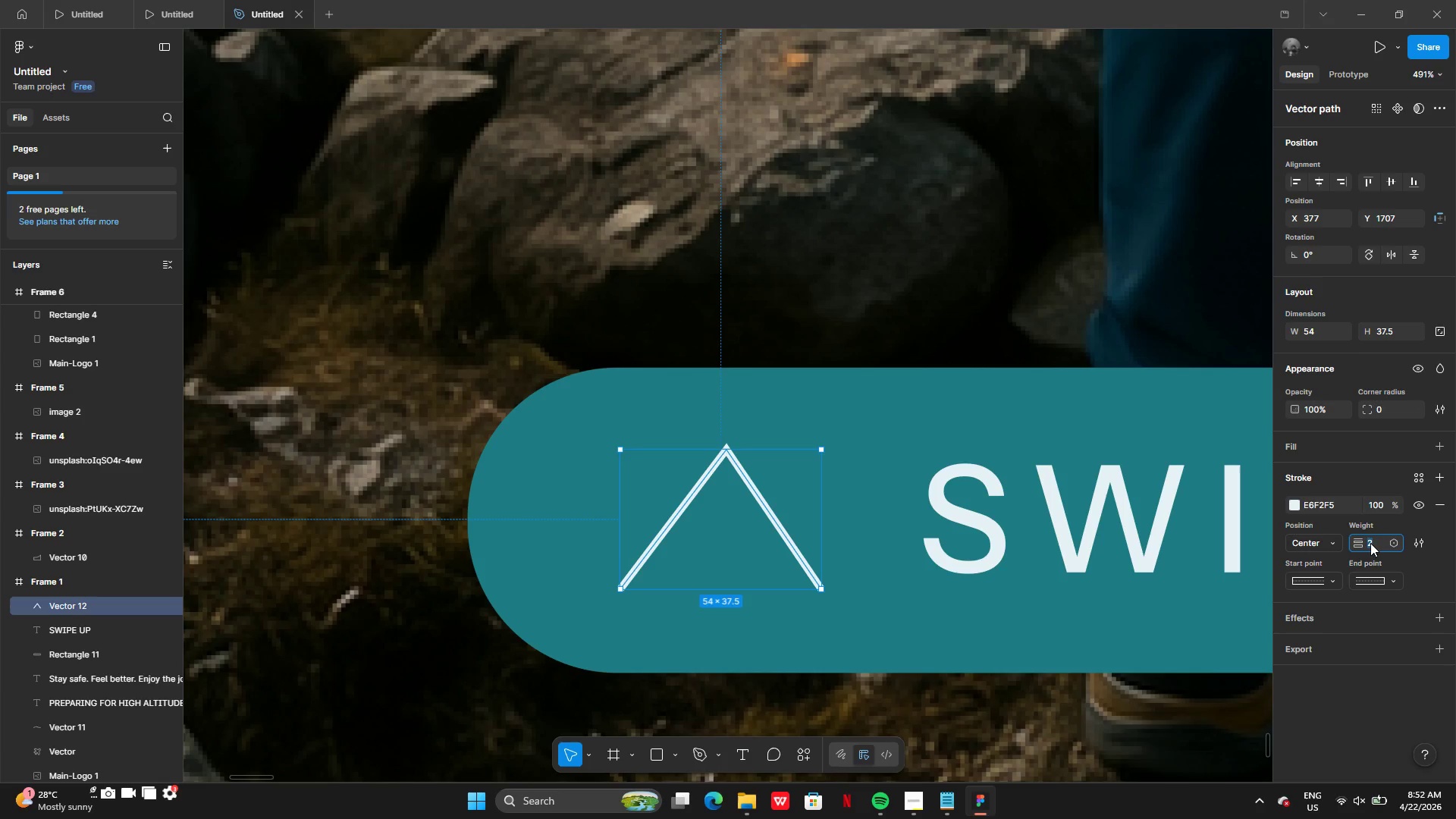 
key(5)
 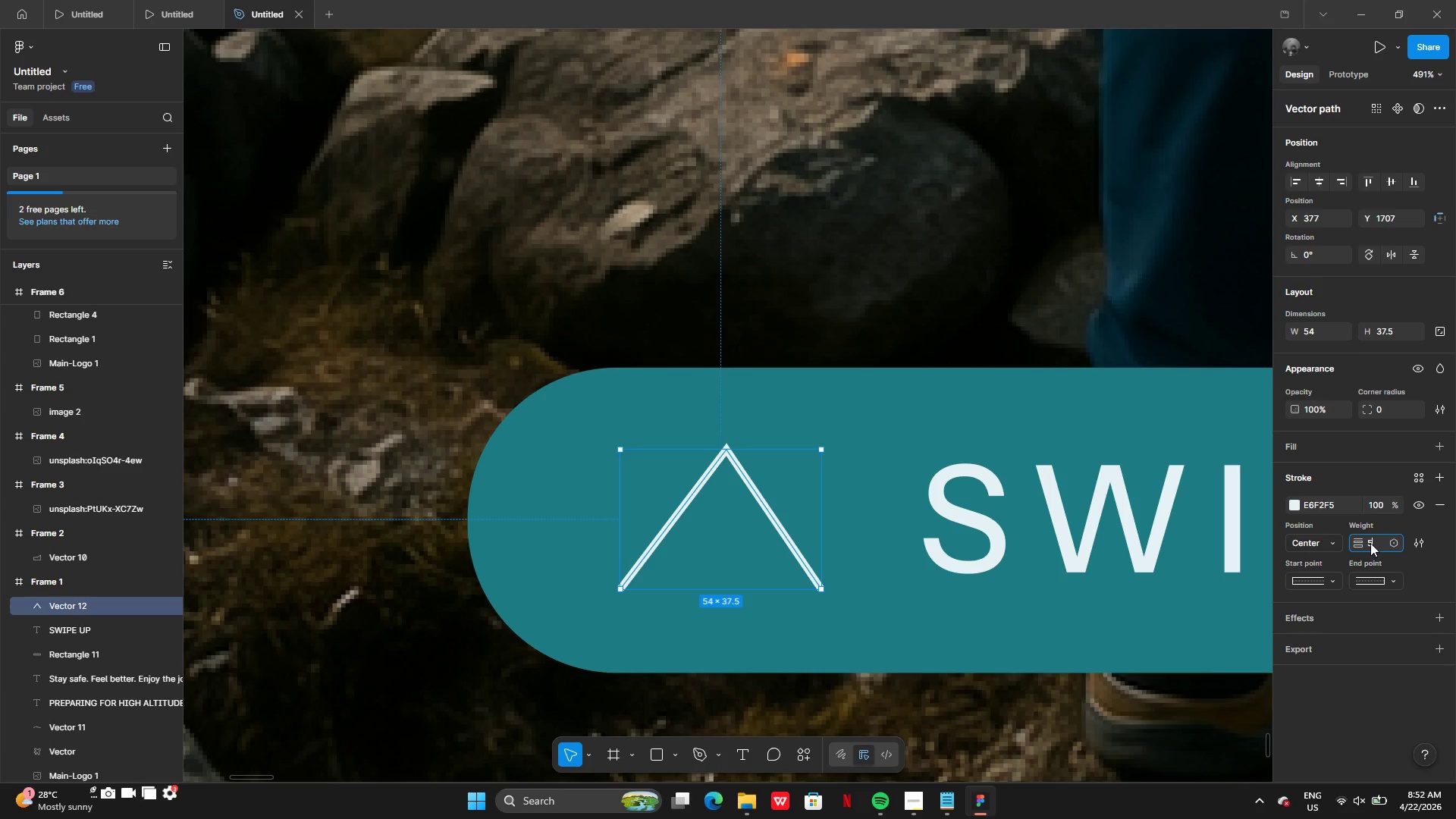 
key(Enter)
 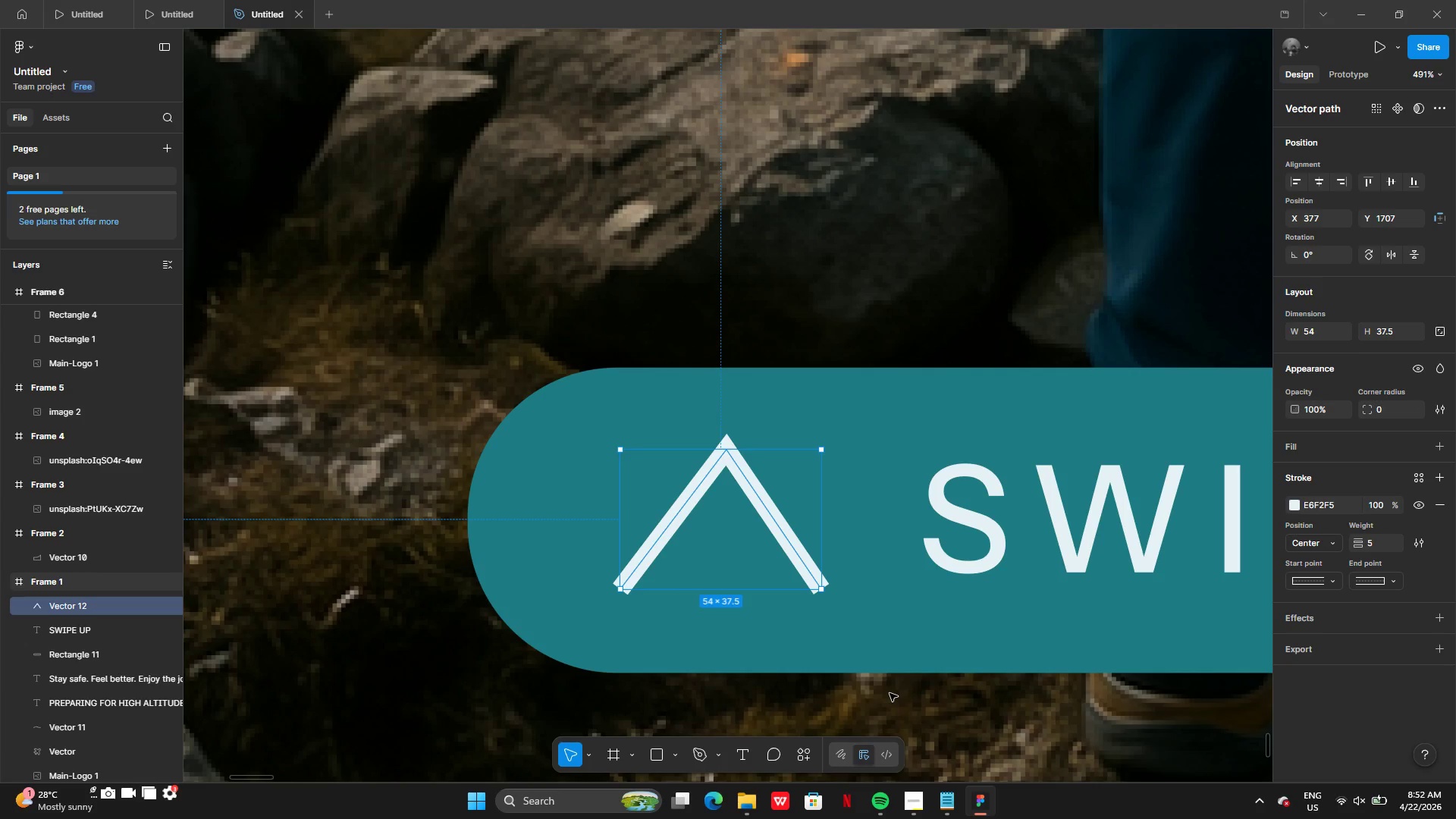 
wait(6.41)
 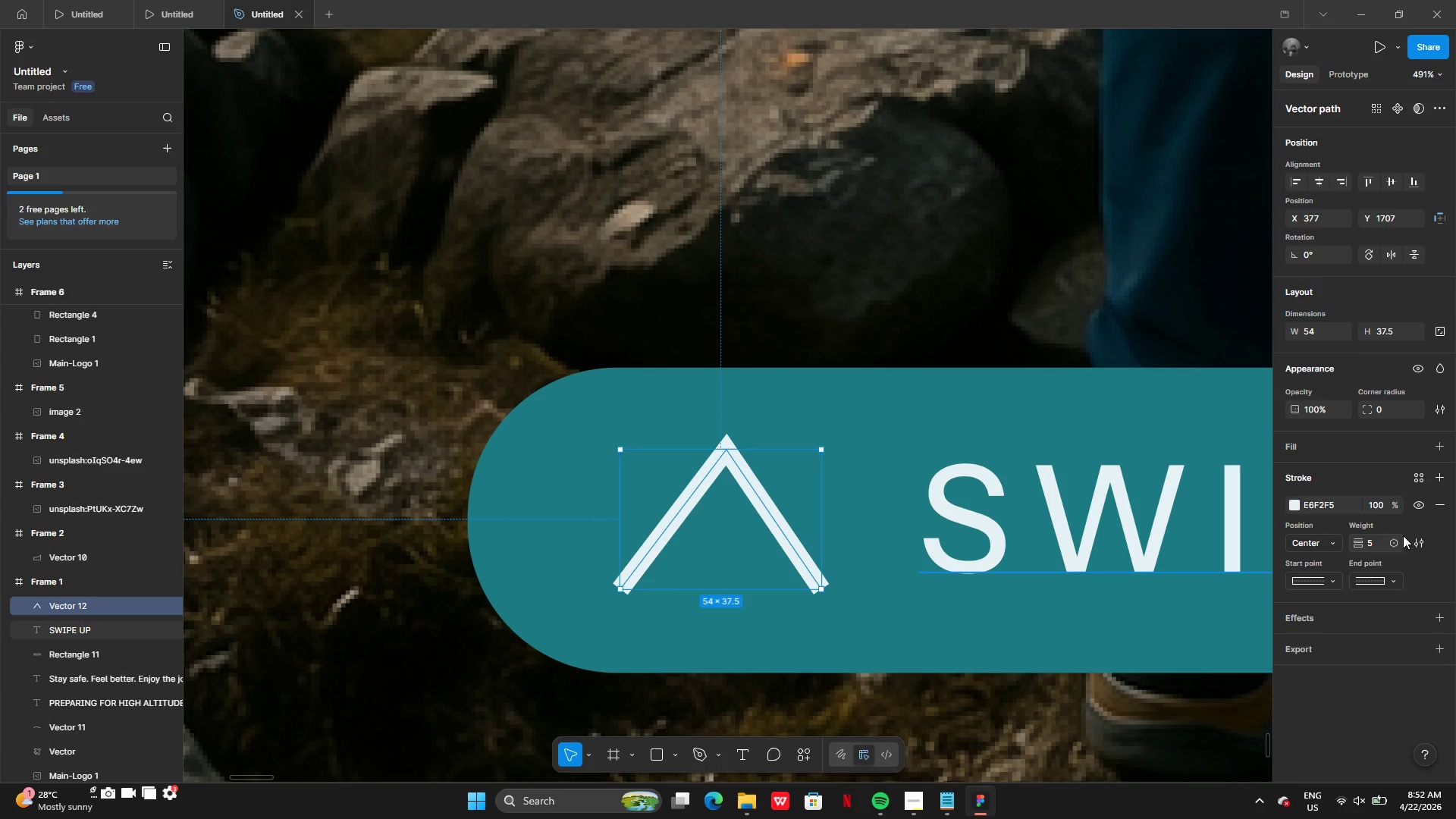 
double_click([739, 525])
 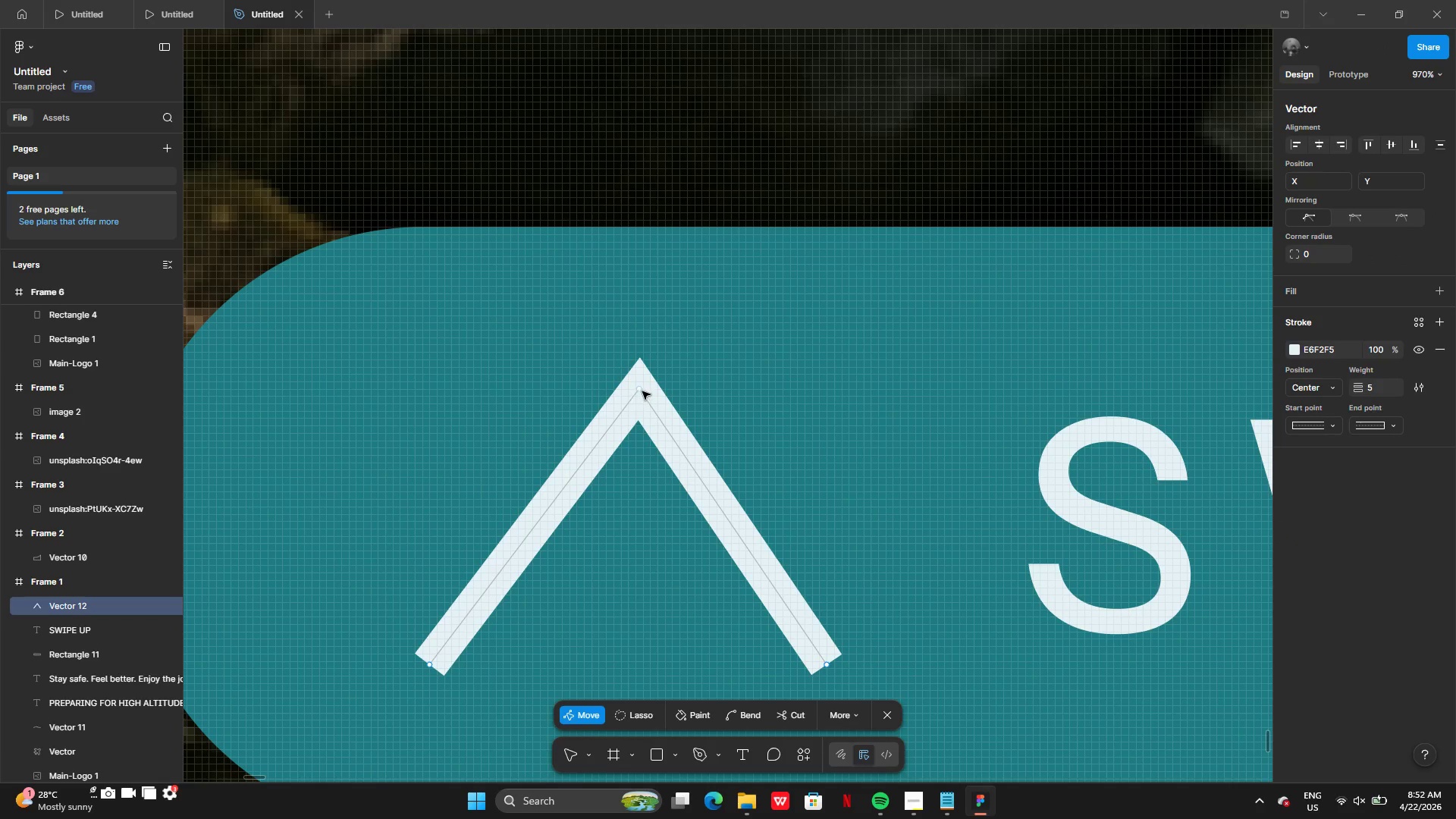 
left_click_drag(start_coordinate=[636, 389], to_coordinate=[628, 390])
 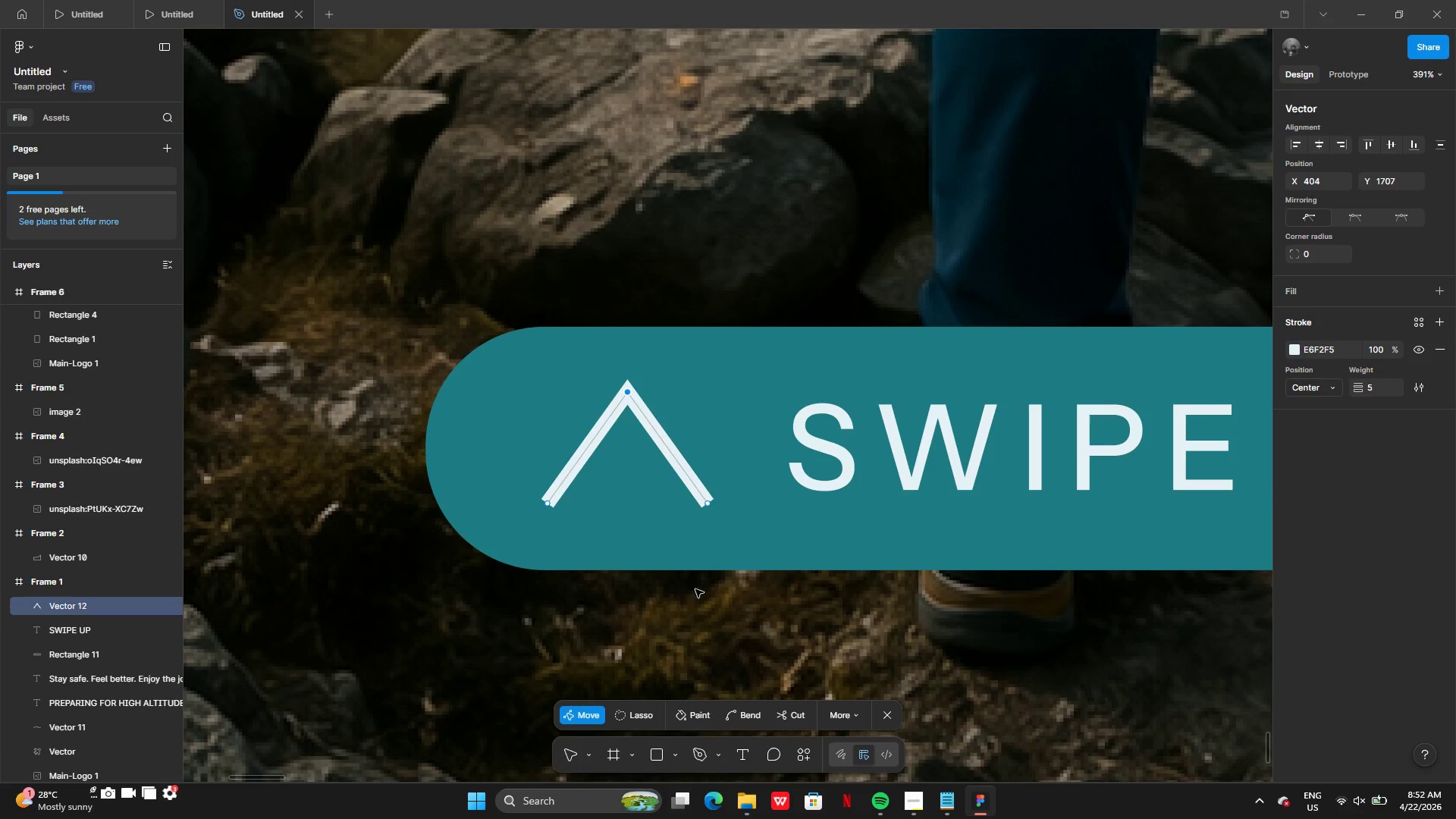 
double_click([695, 618])
 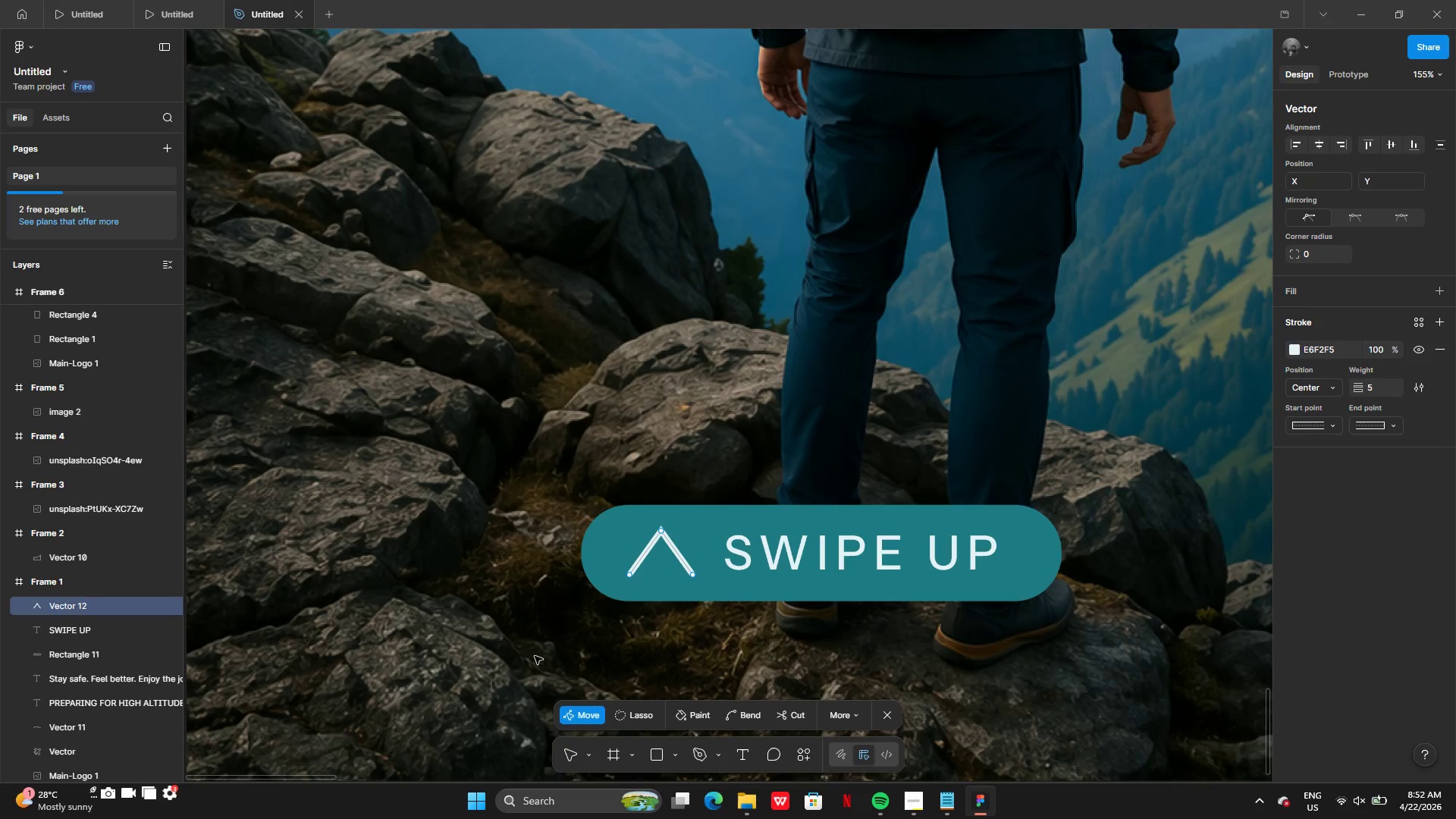 
double_click([535, 656])
 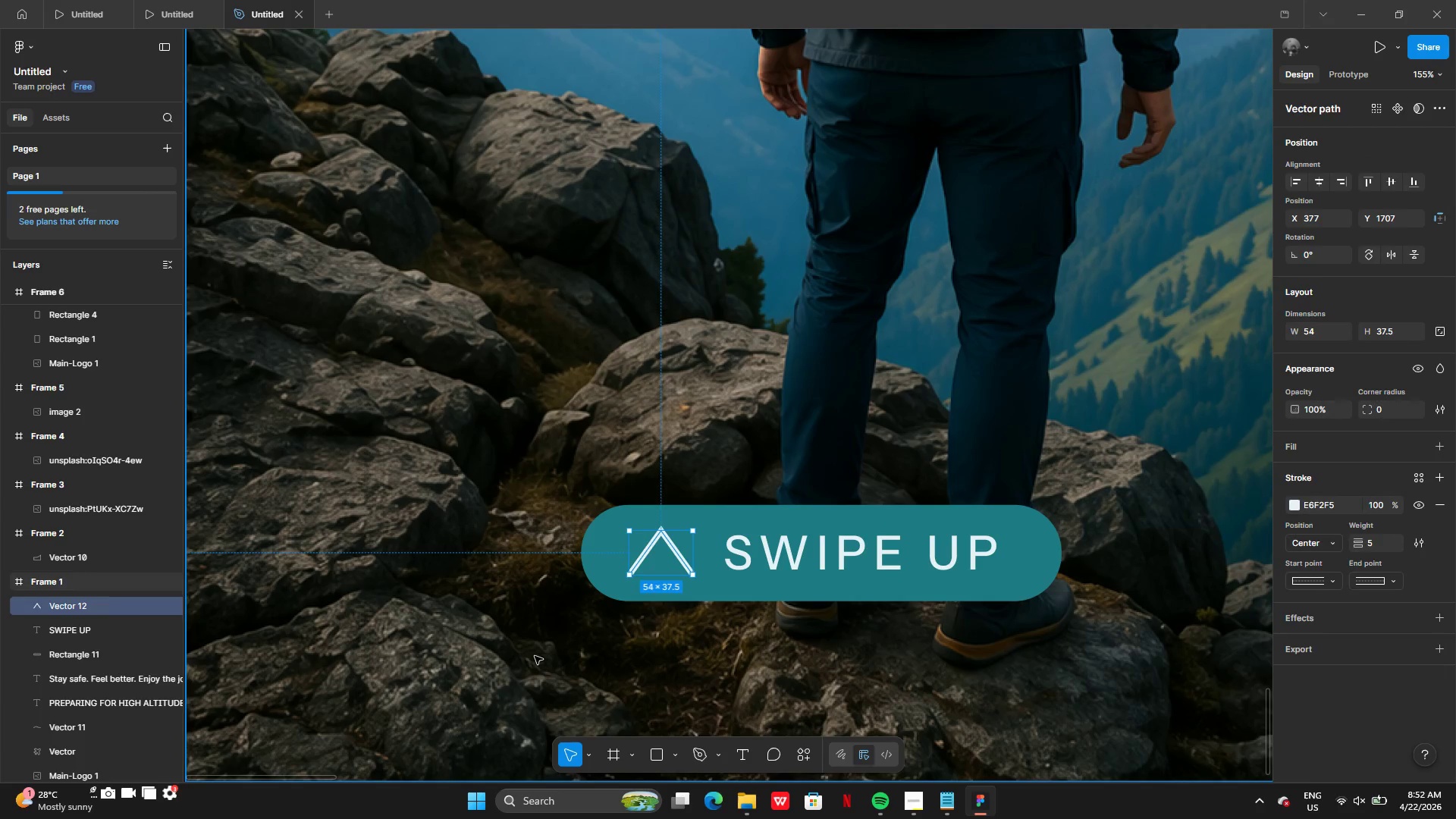 
triple_click([535, 656])
 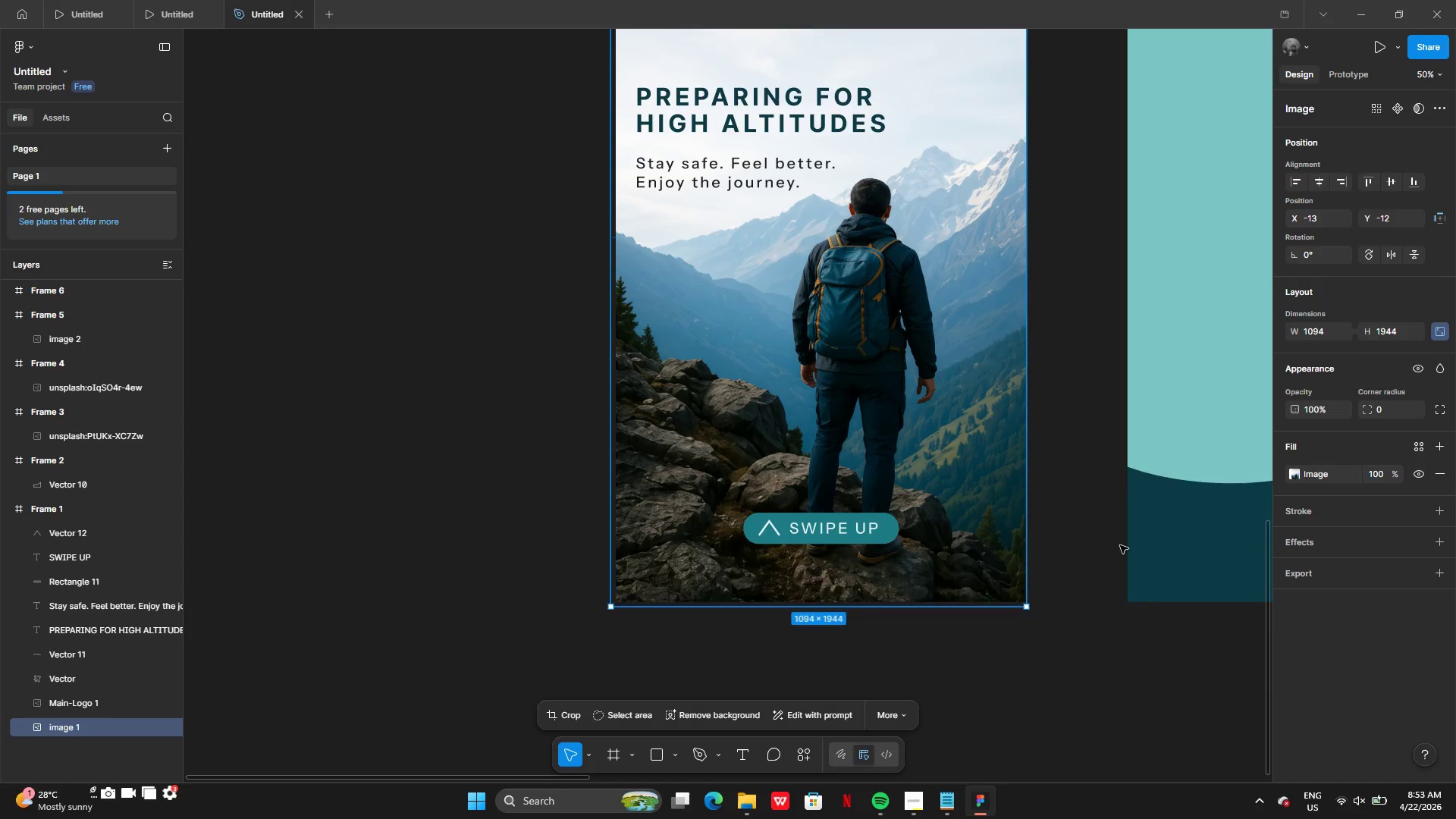 
wait(17.69)
 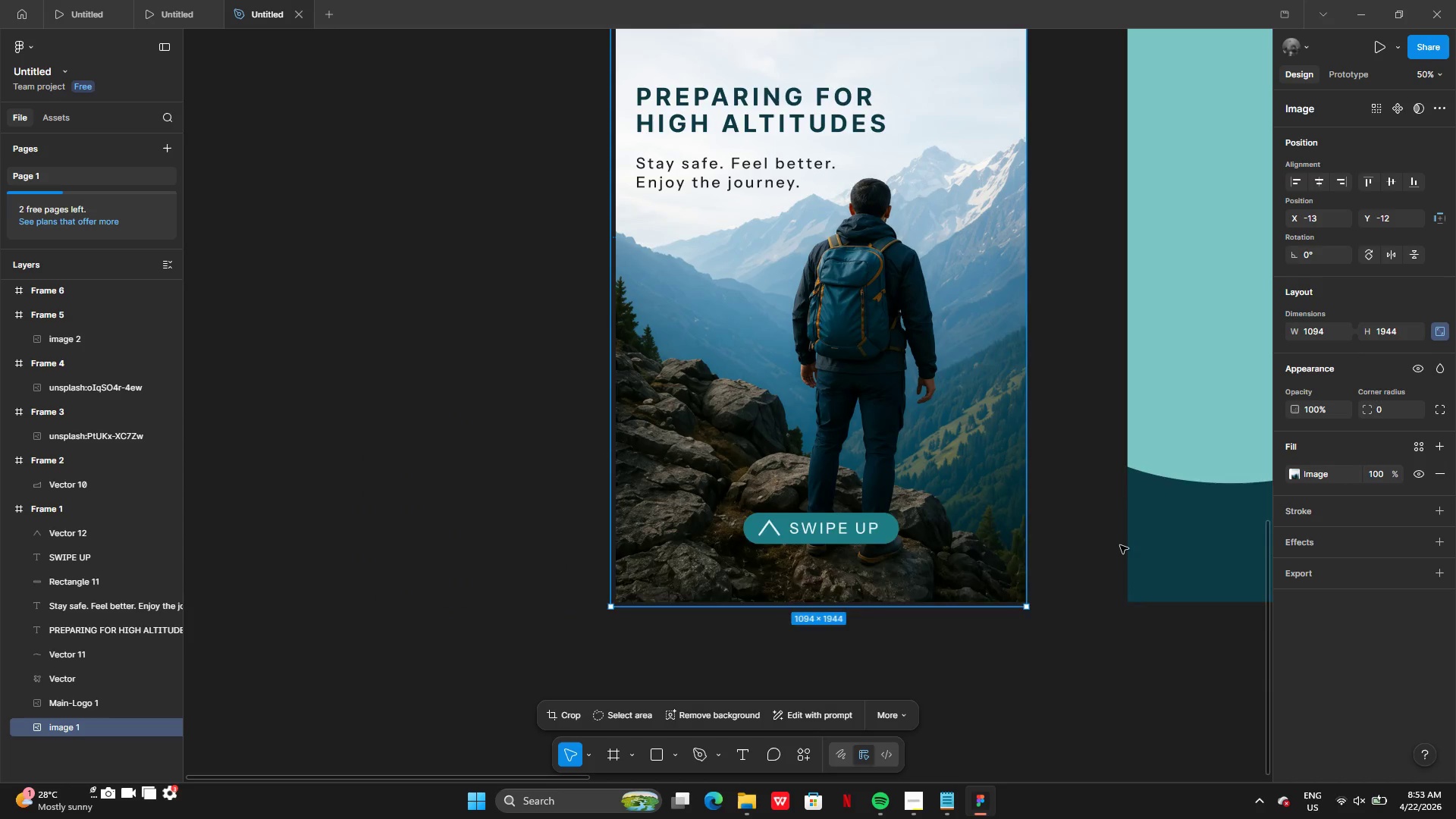 
left_click([657, 483])
 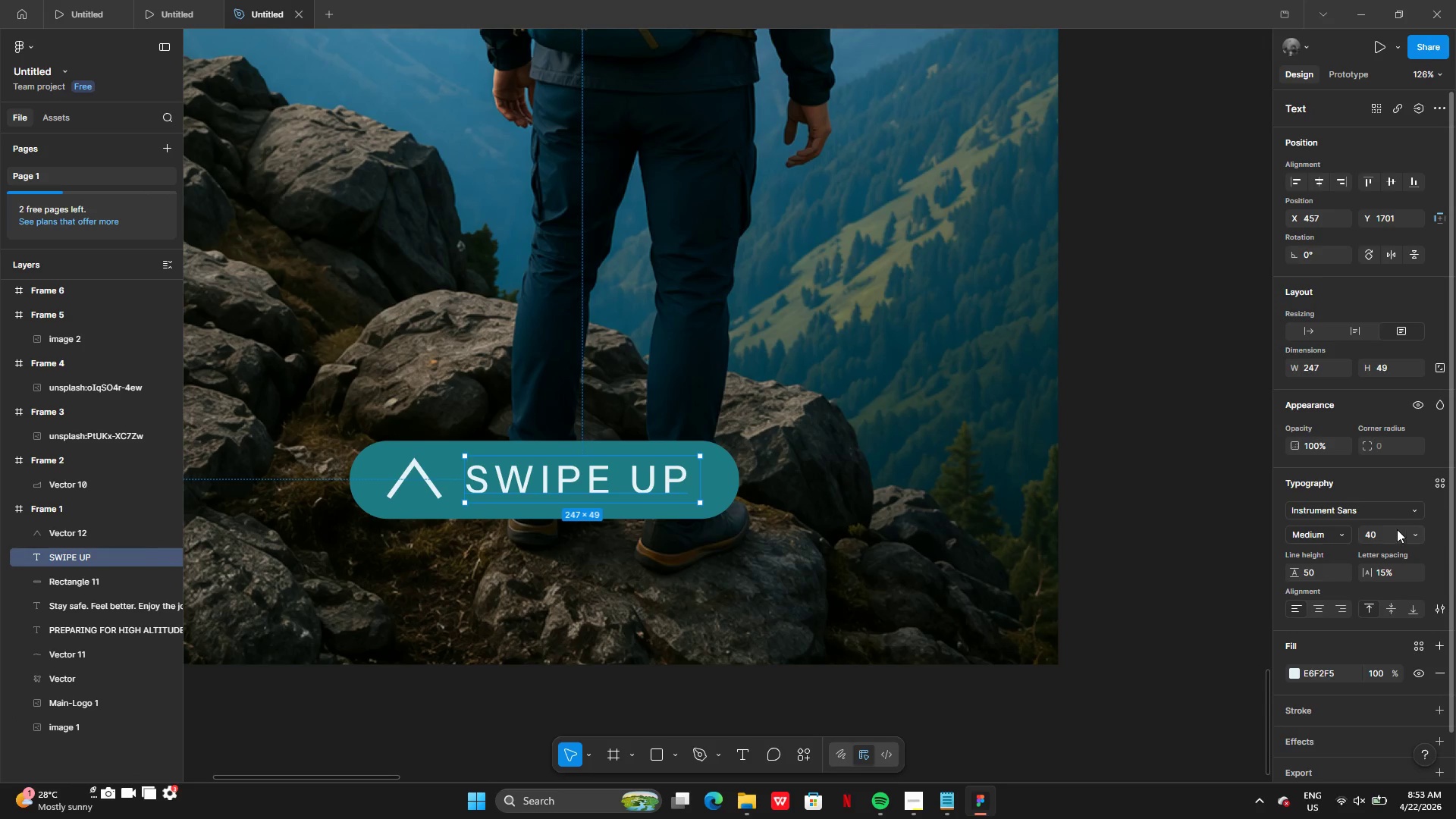 
left_click([1411, 538])
 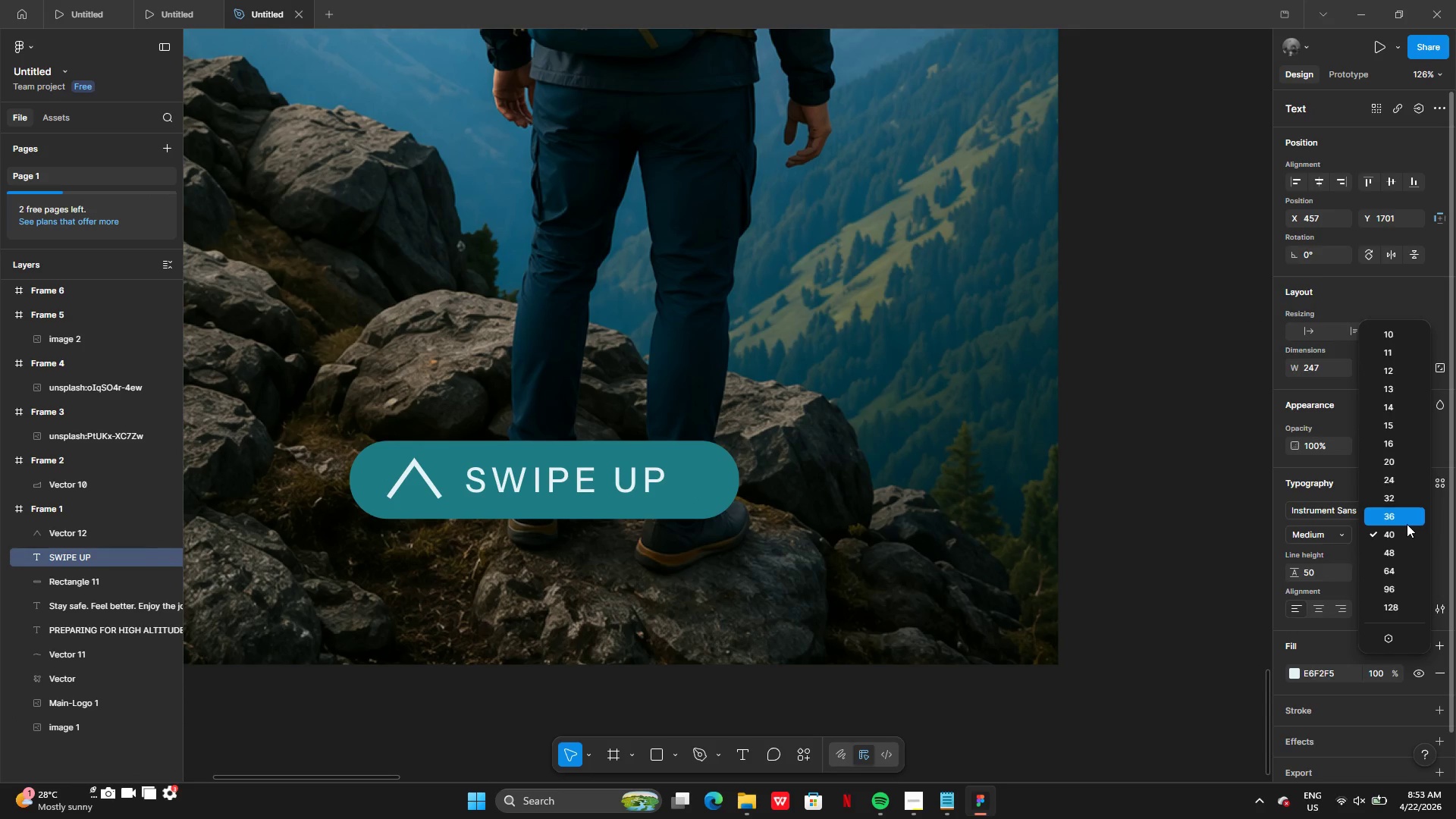 
left_click([1407, 524])
 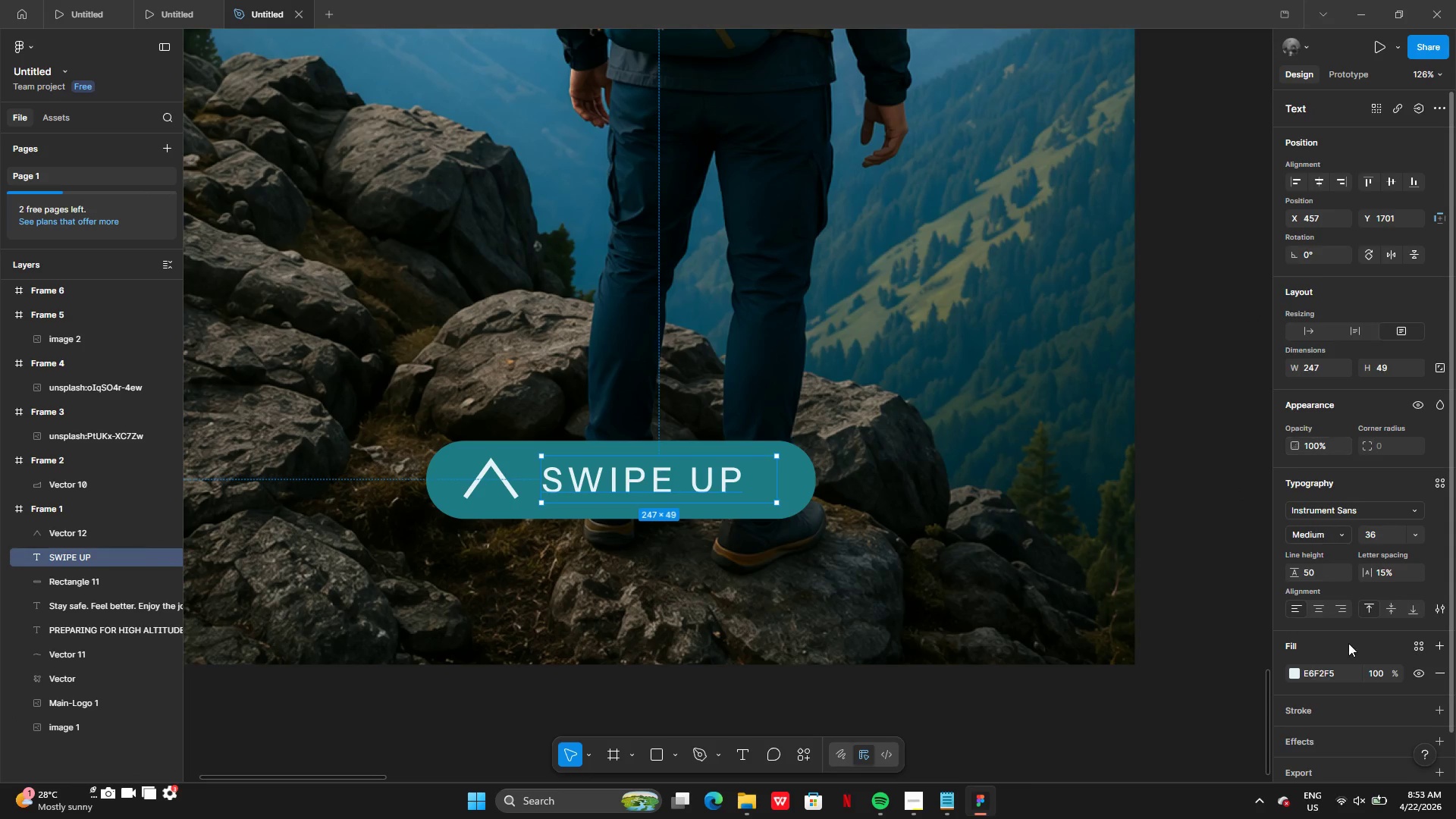 
left_click([1319, 608])
 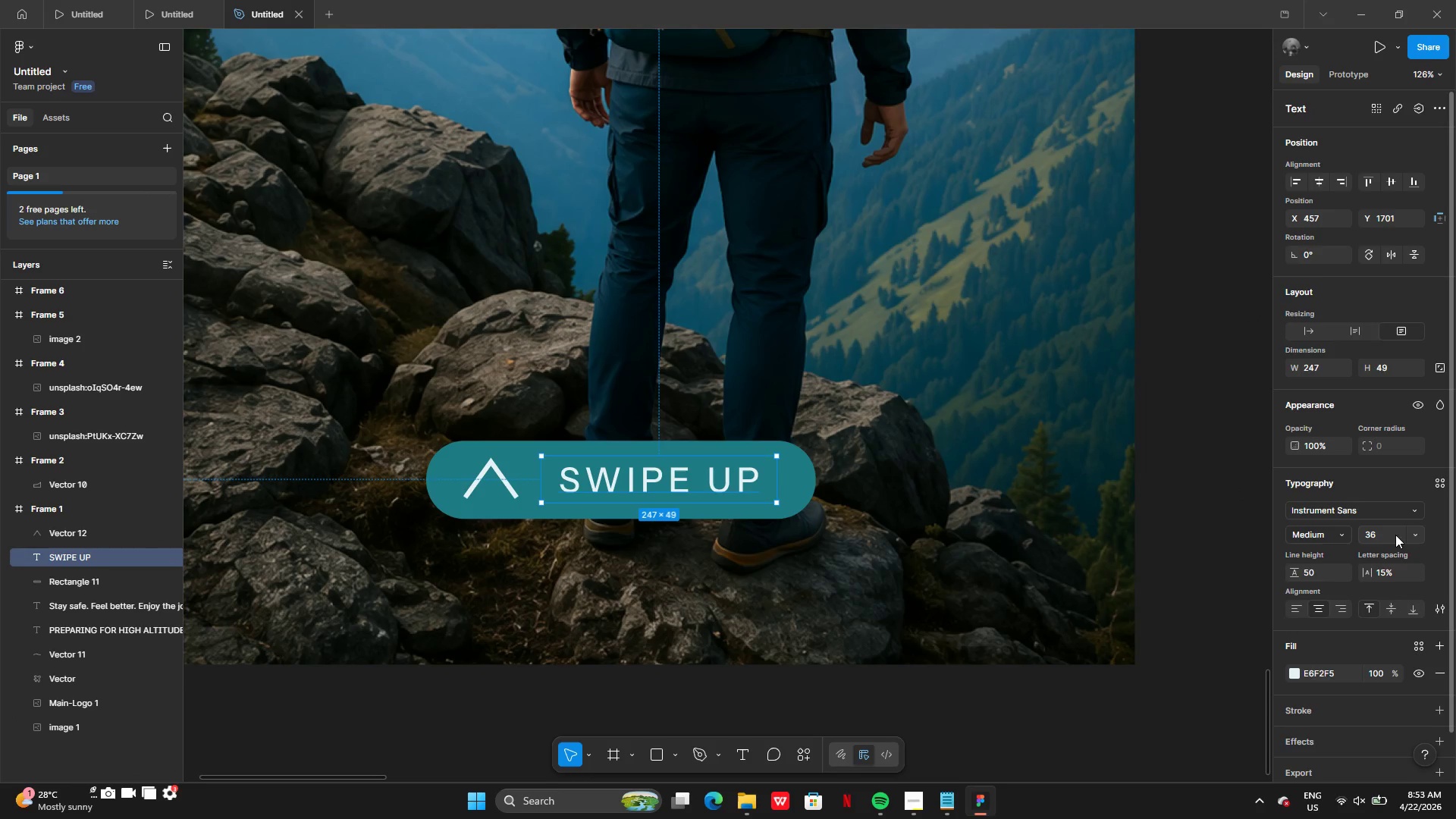 
left_click([1385, 536])
 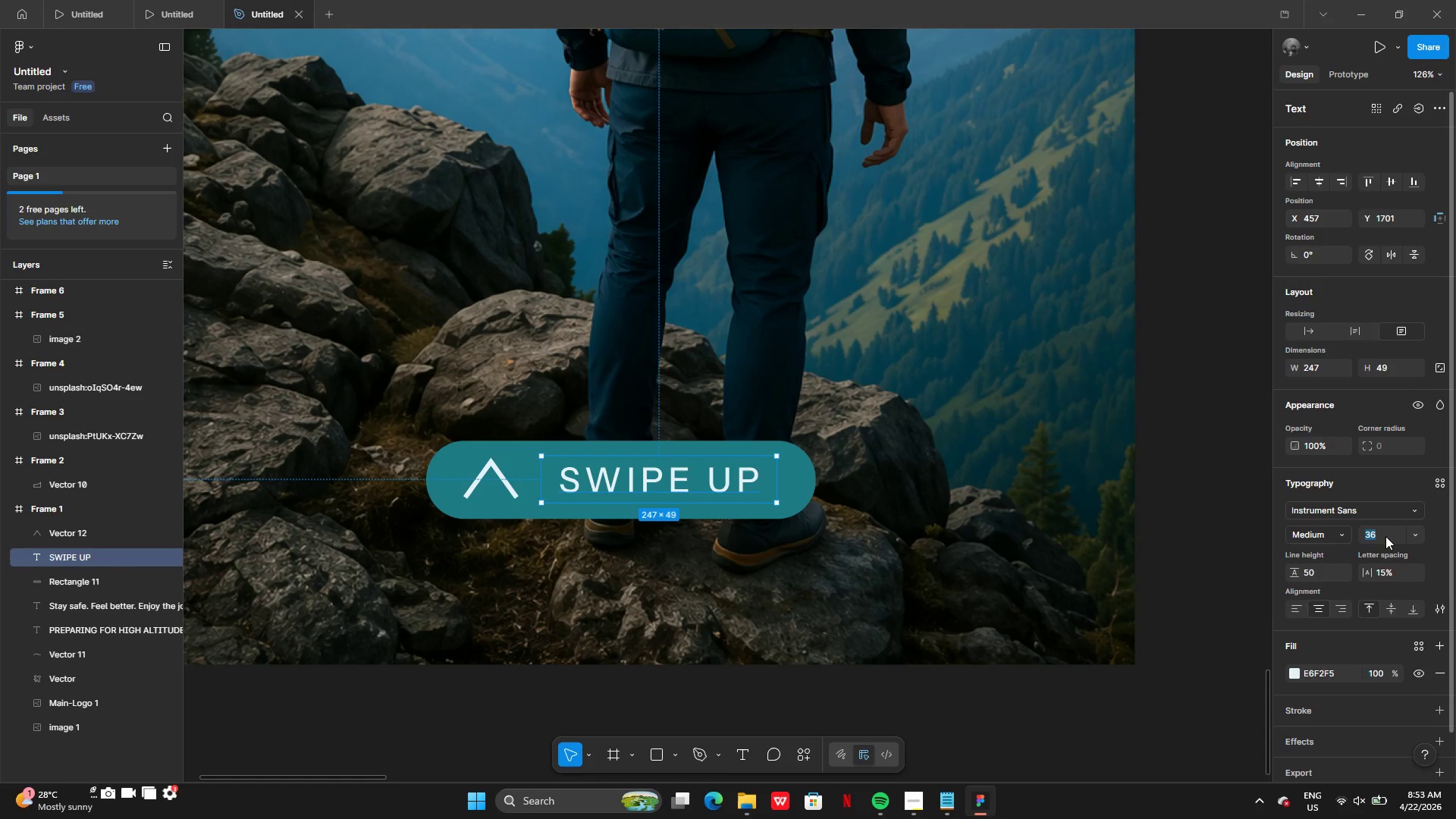 
type(32)
 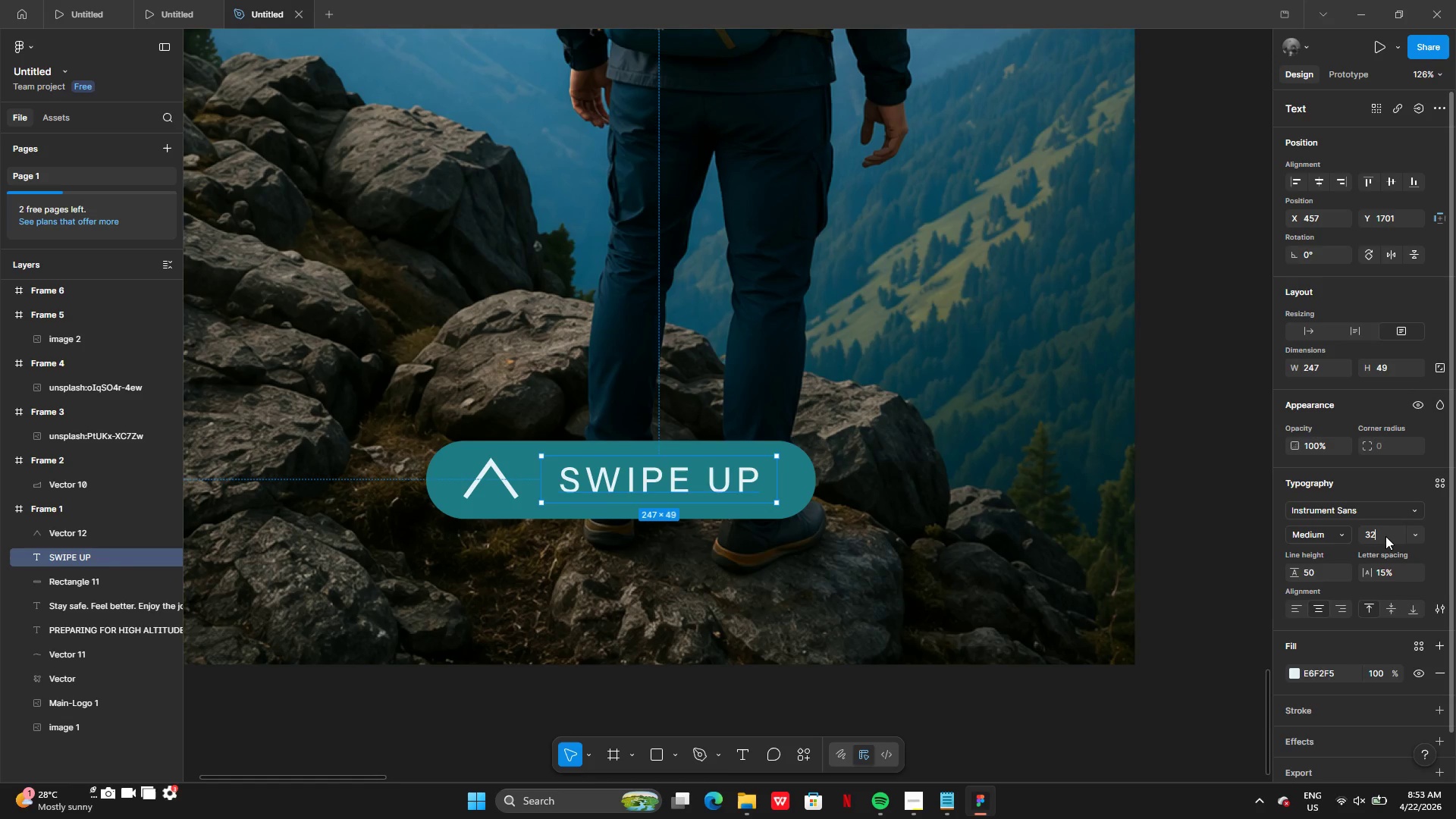 
key(Enter)
 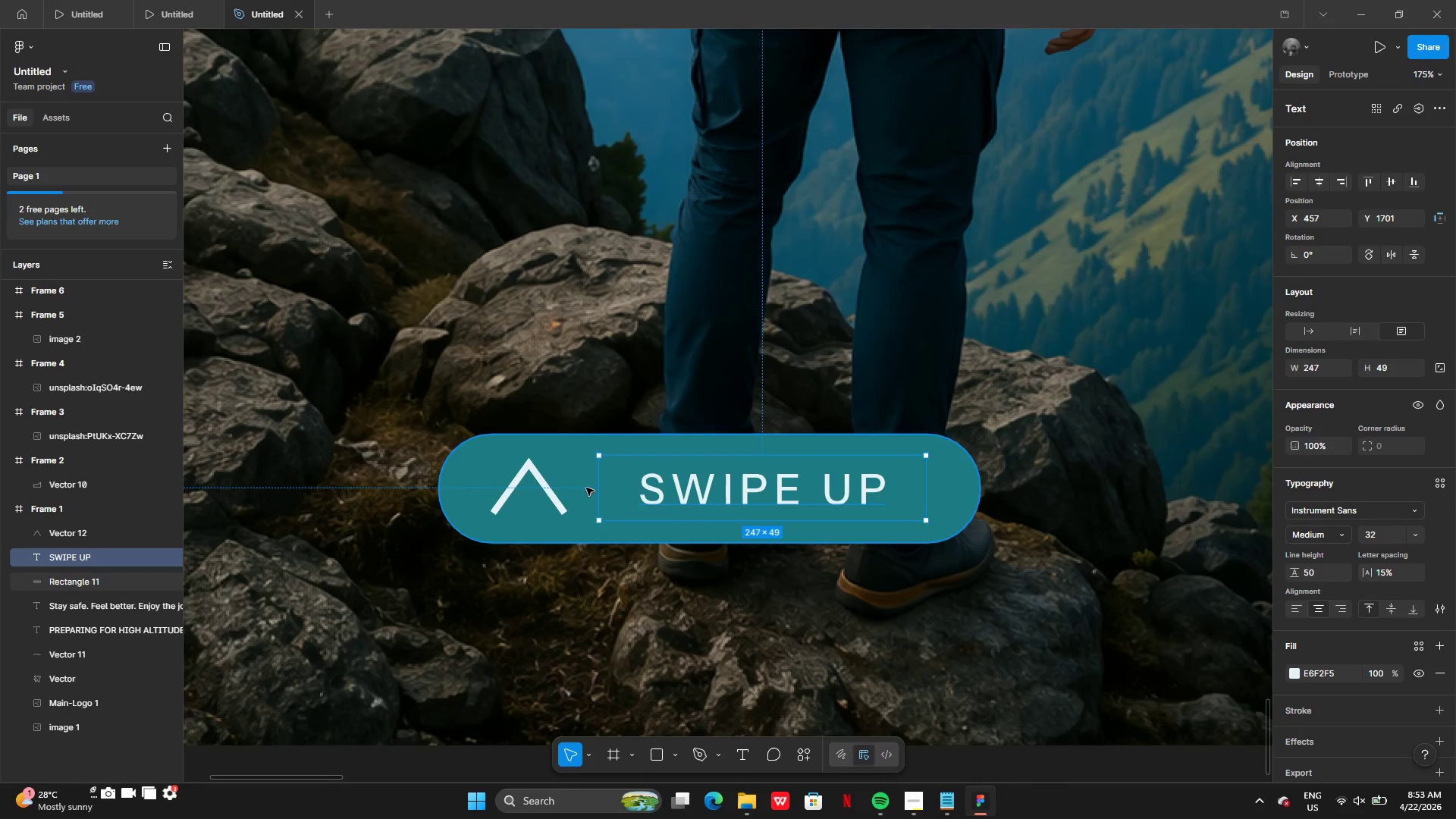 
left_click([545, 507])
 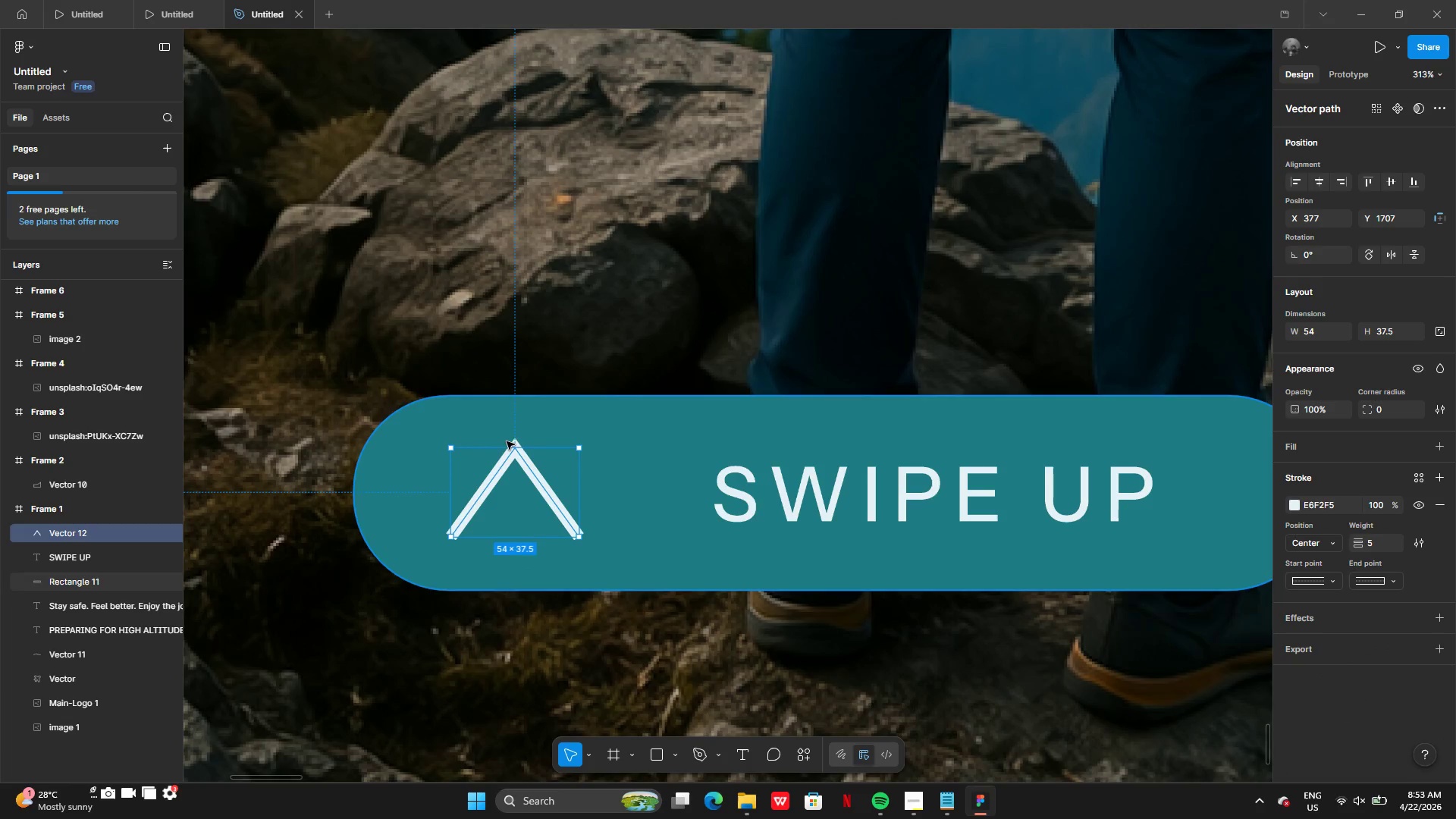 
left_click_drag(start_coordinate=[516, 448], to_coordinate=[517, 479])
 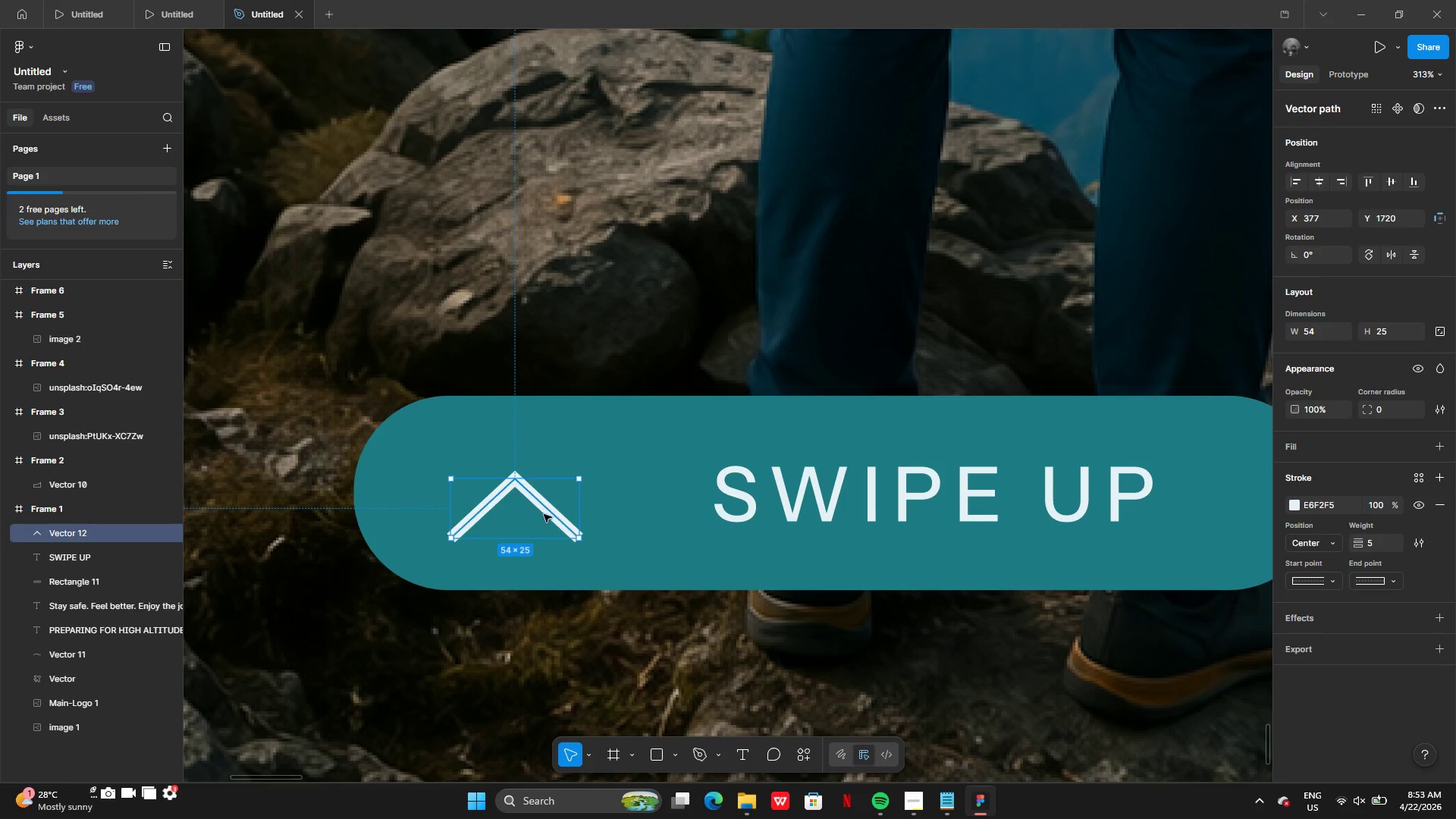 
left_click_drag(start_coordinate=[544, 514], to_coordinate=[614, 500])
 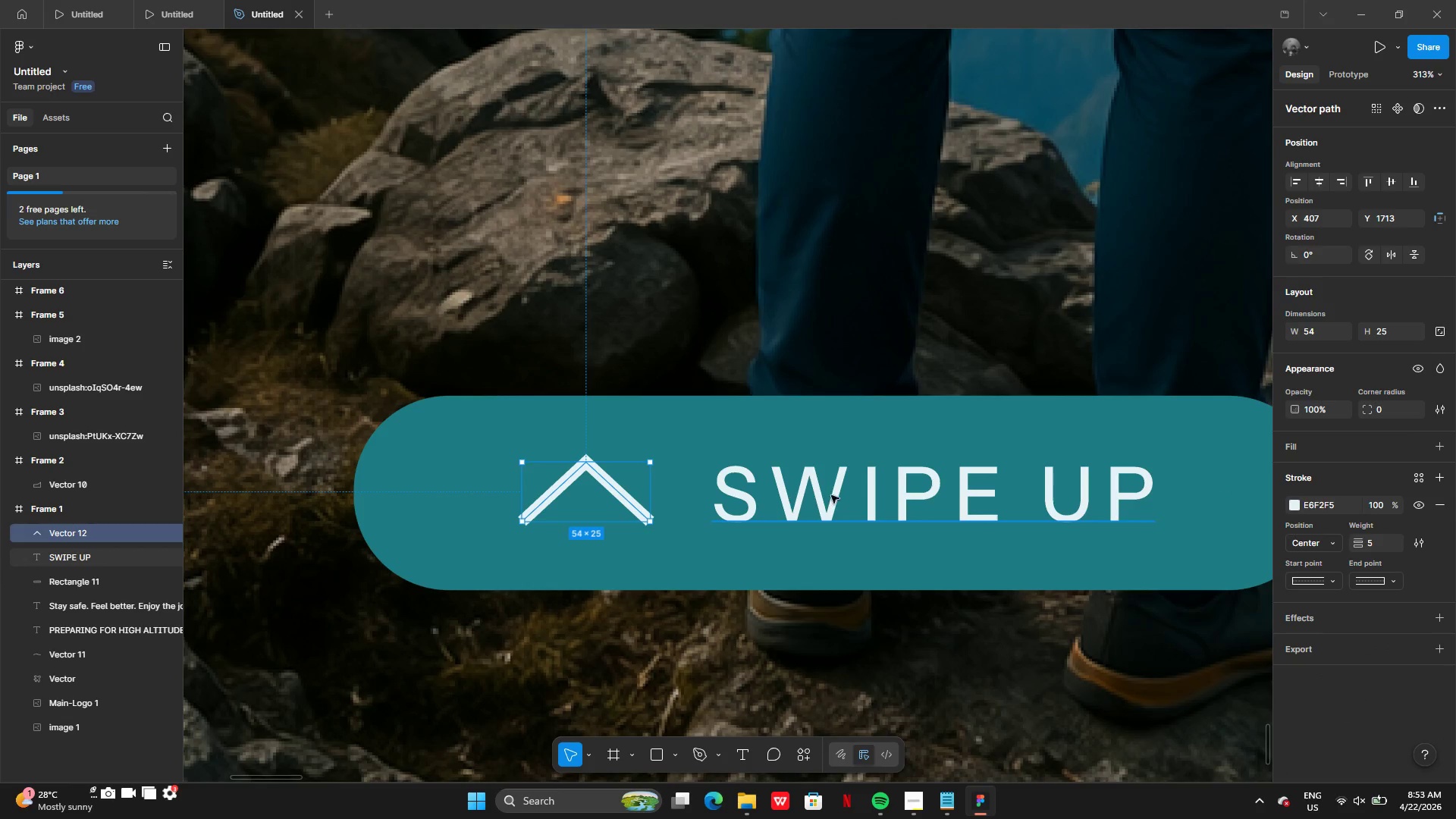 
hold_key(key=ShiftLeft, duration=0.77)
left_click([865, 495])
 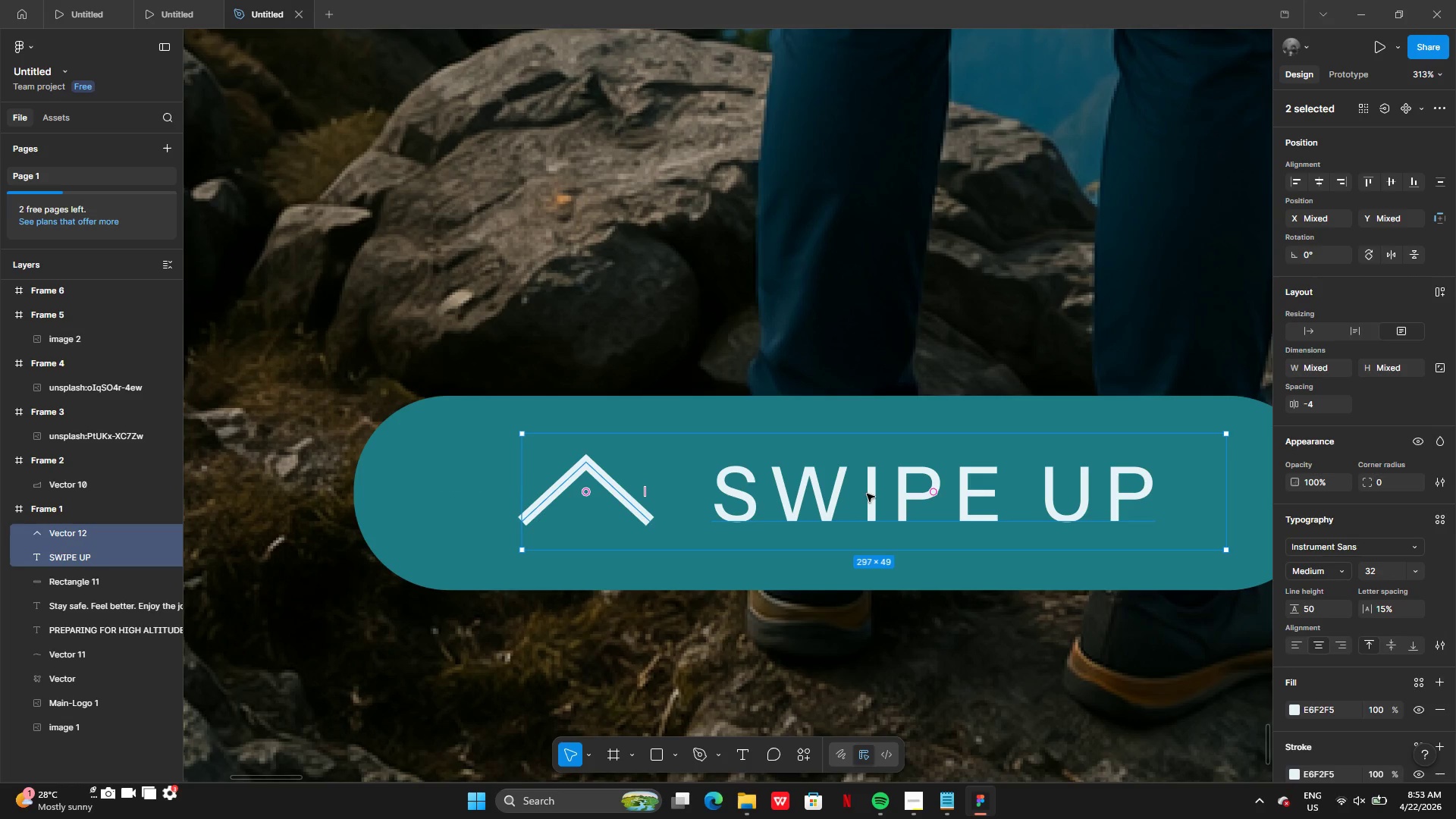 
key(Shift+A)
 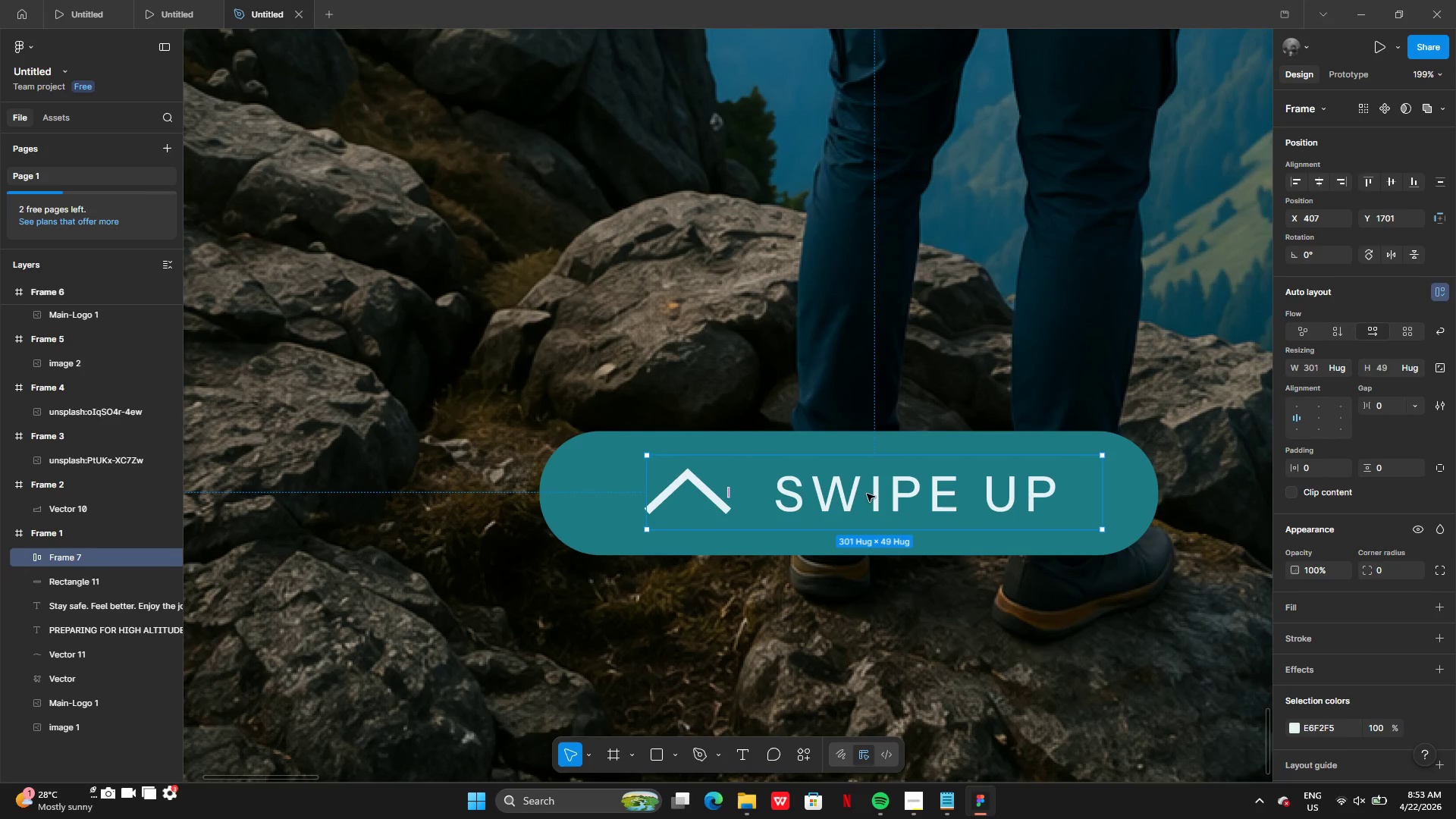 
left_click_drag(start_coordinate=[893, 500], to_coordinate=[871, 500])
 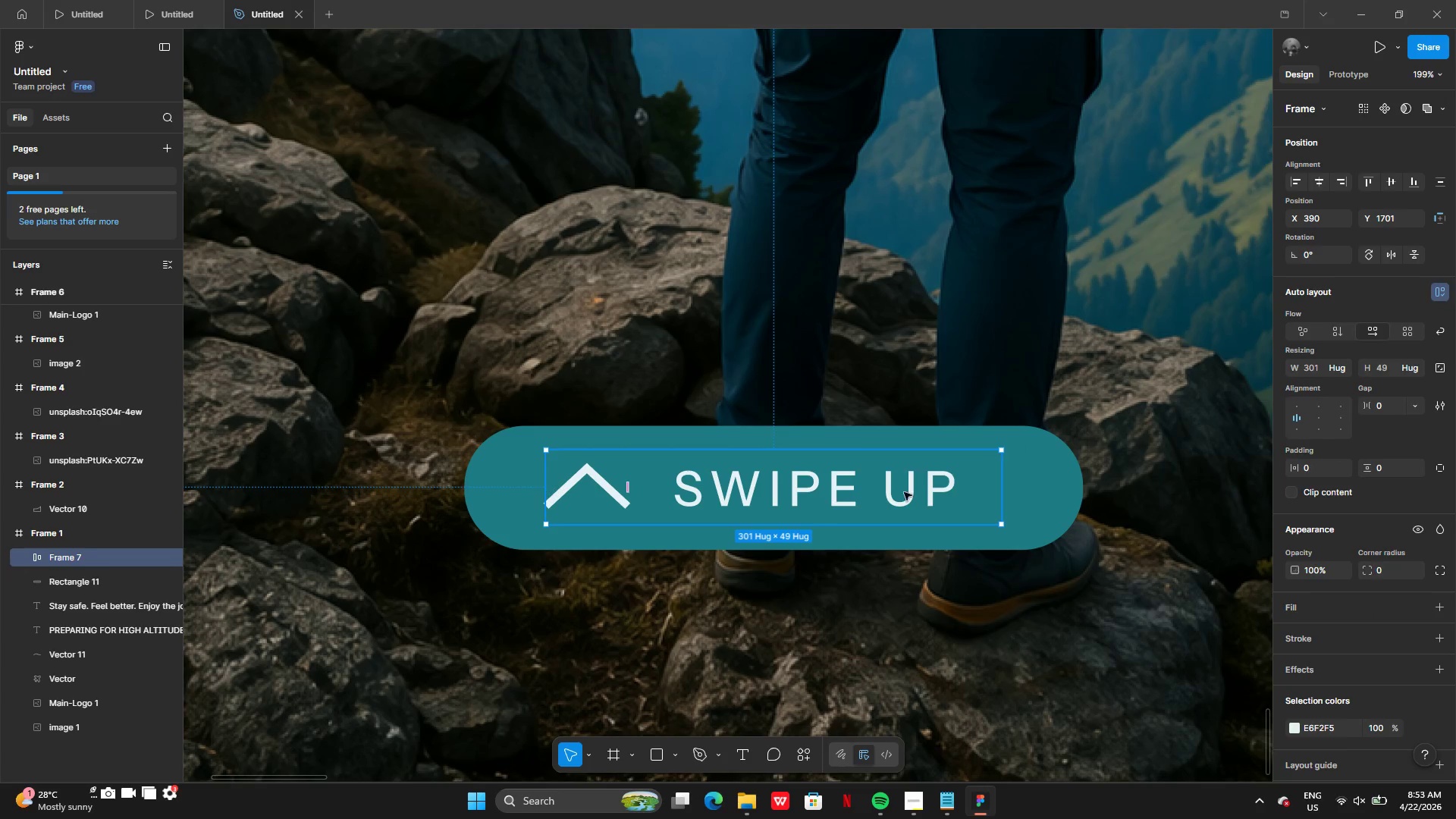 
left_click_drag(start_coordinate=[1003, 487], to_coordinate=[965, 485])
 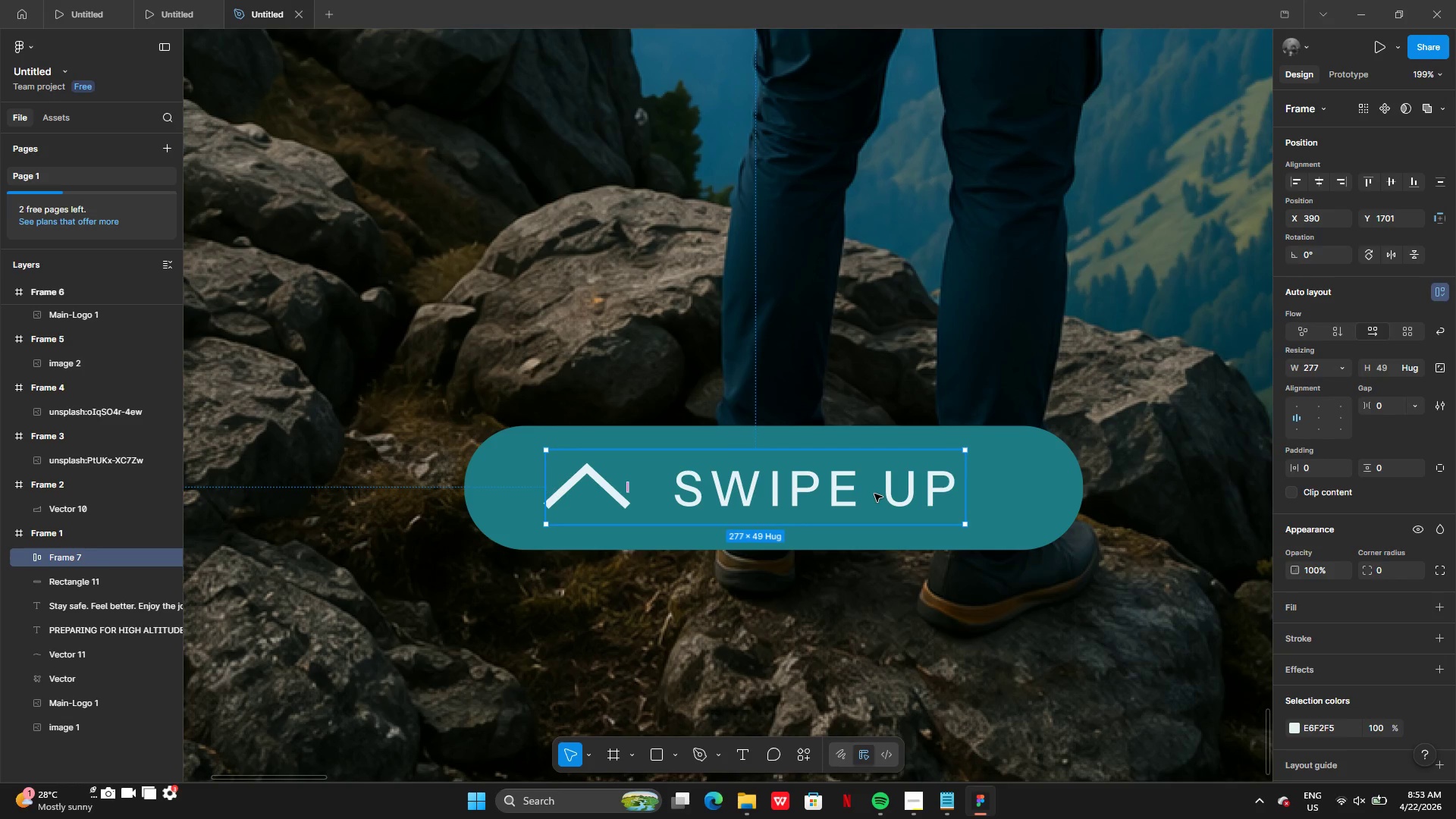 
left_click_drag(start_coordinate=[874, 494], to_coordinate=[887, 494])
 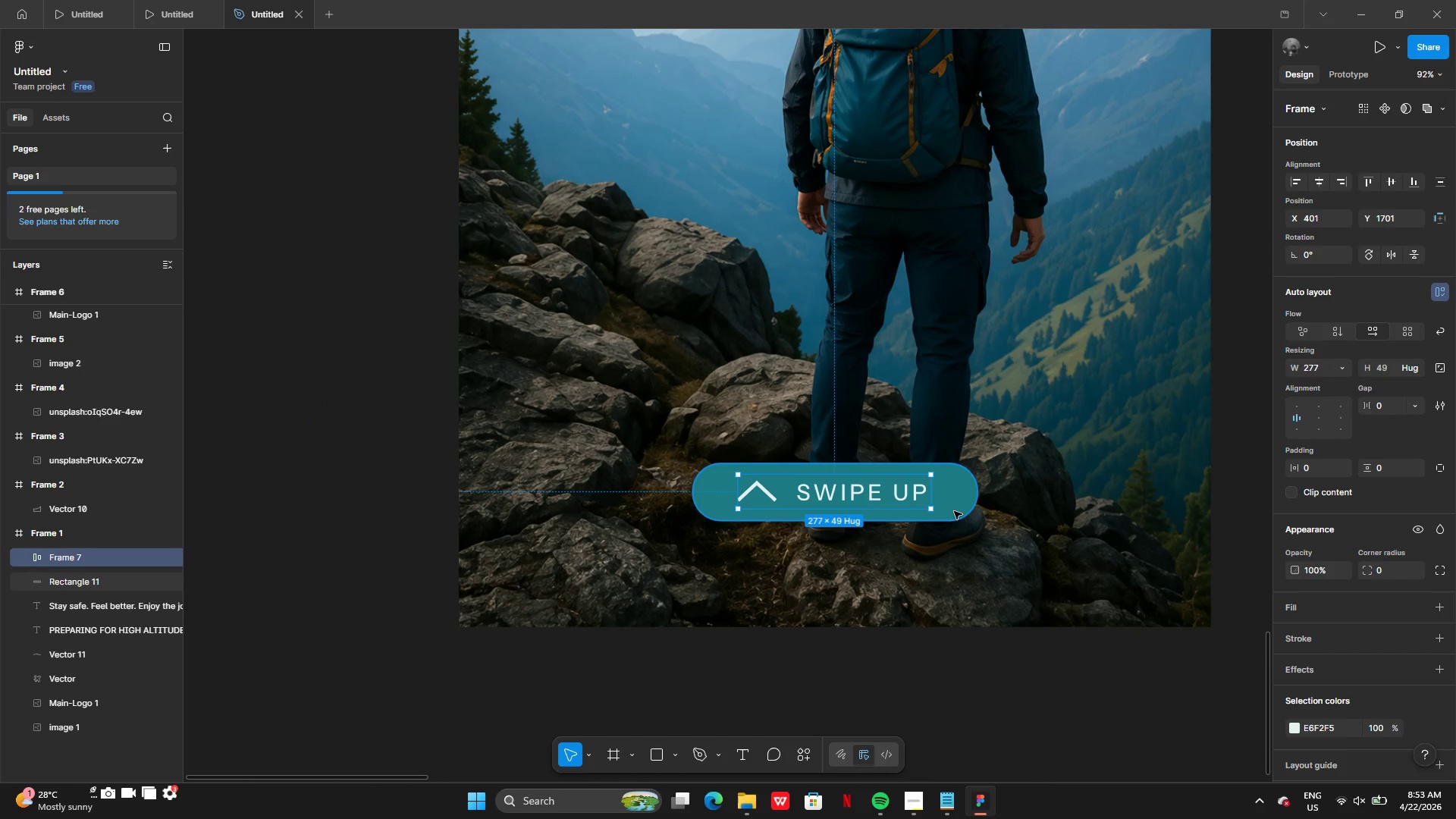 
hold_key(key=ShiftLeft, duration=0.56)
left_click([956, 504])
 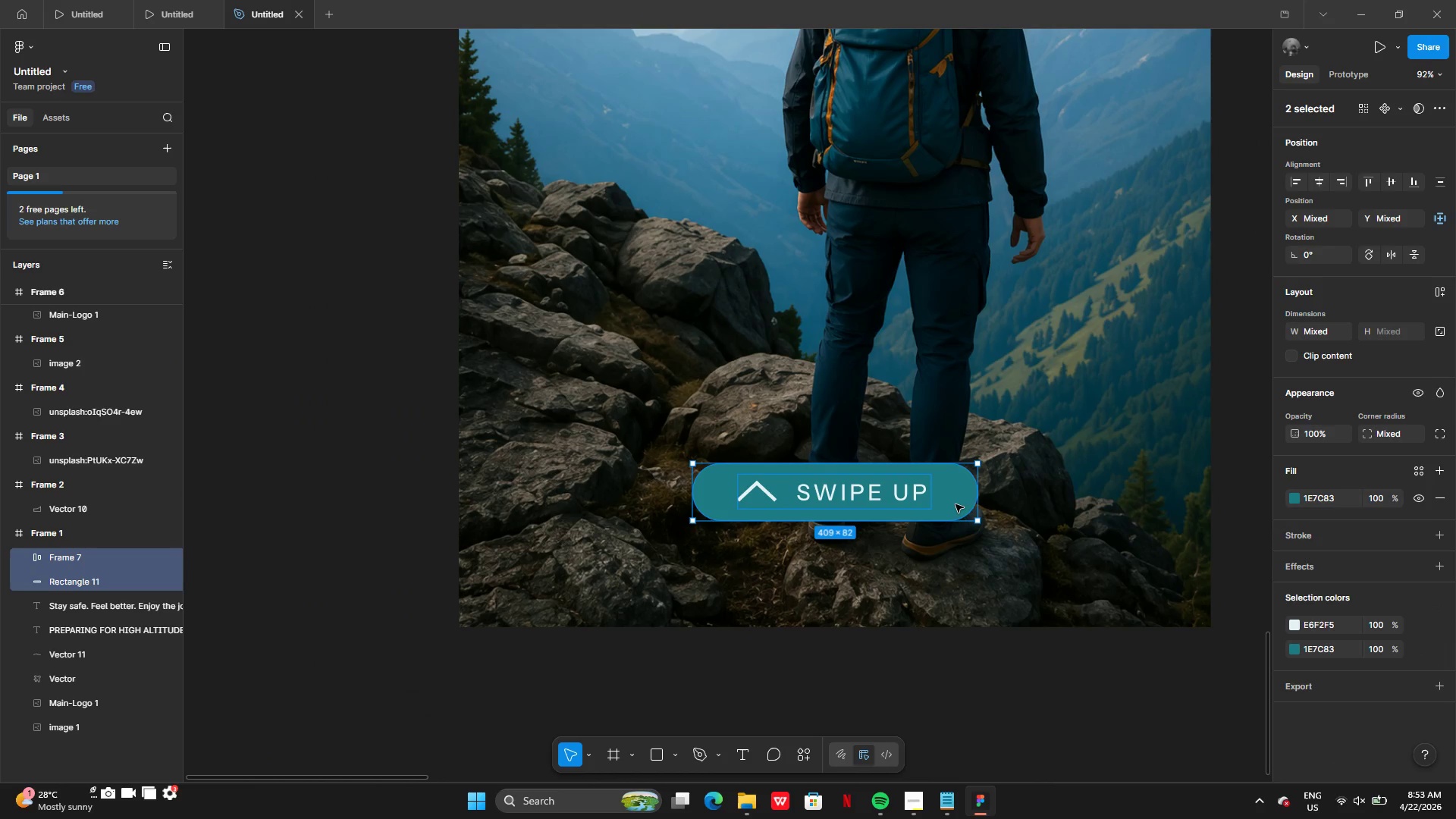 
key(Shift+A)
 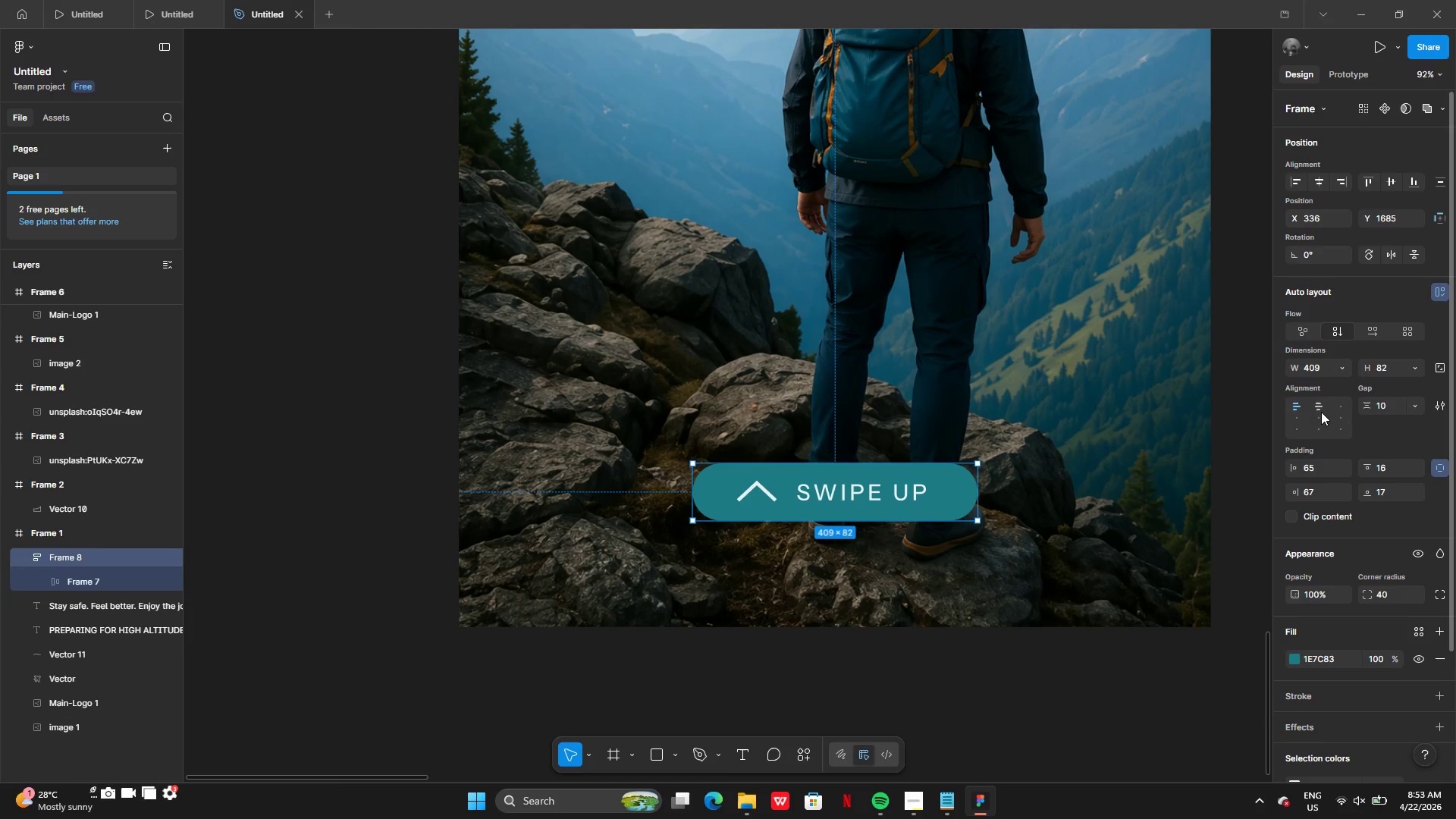 
double_click([1320, 418])
 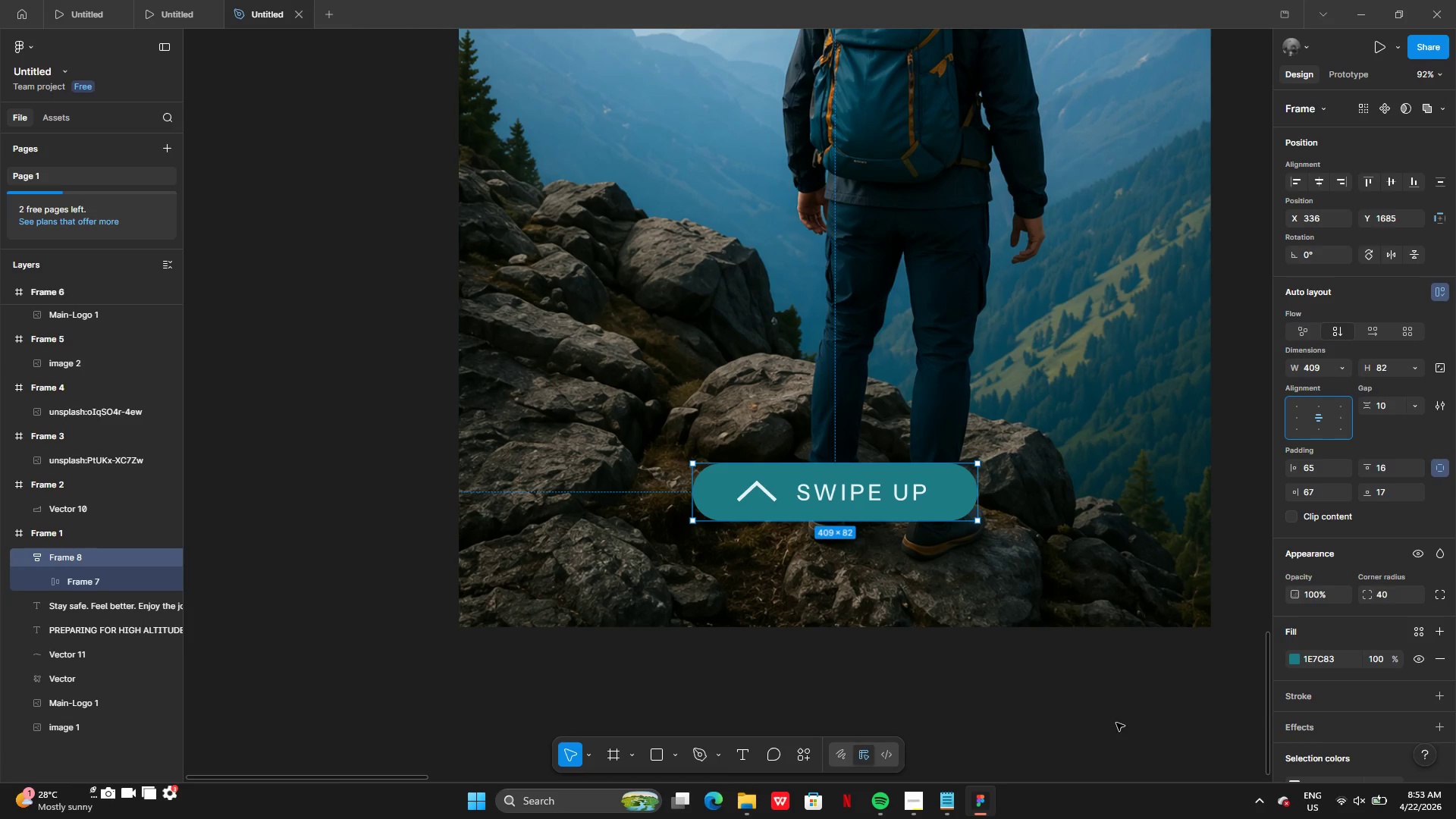 
left_click([1112, 715])
 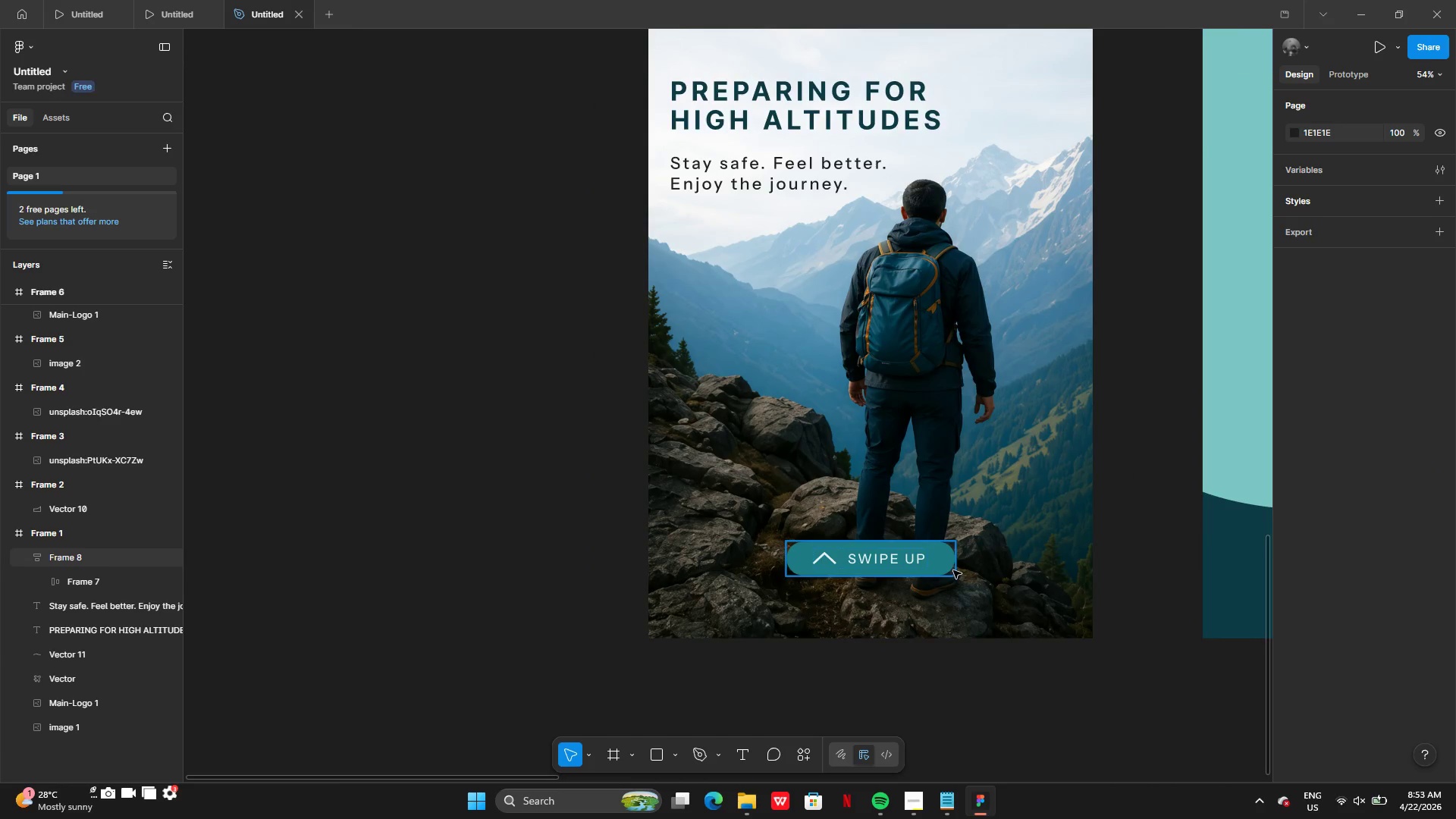 
left_click([927, 559])
 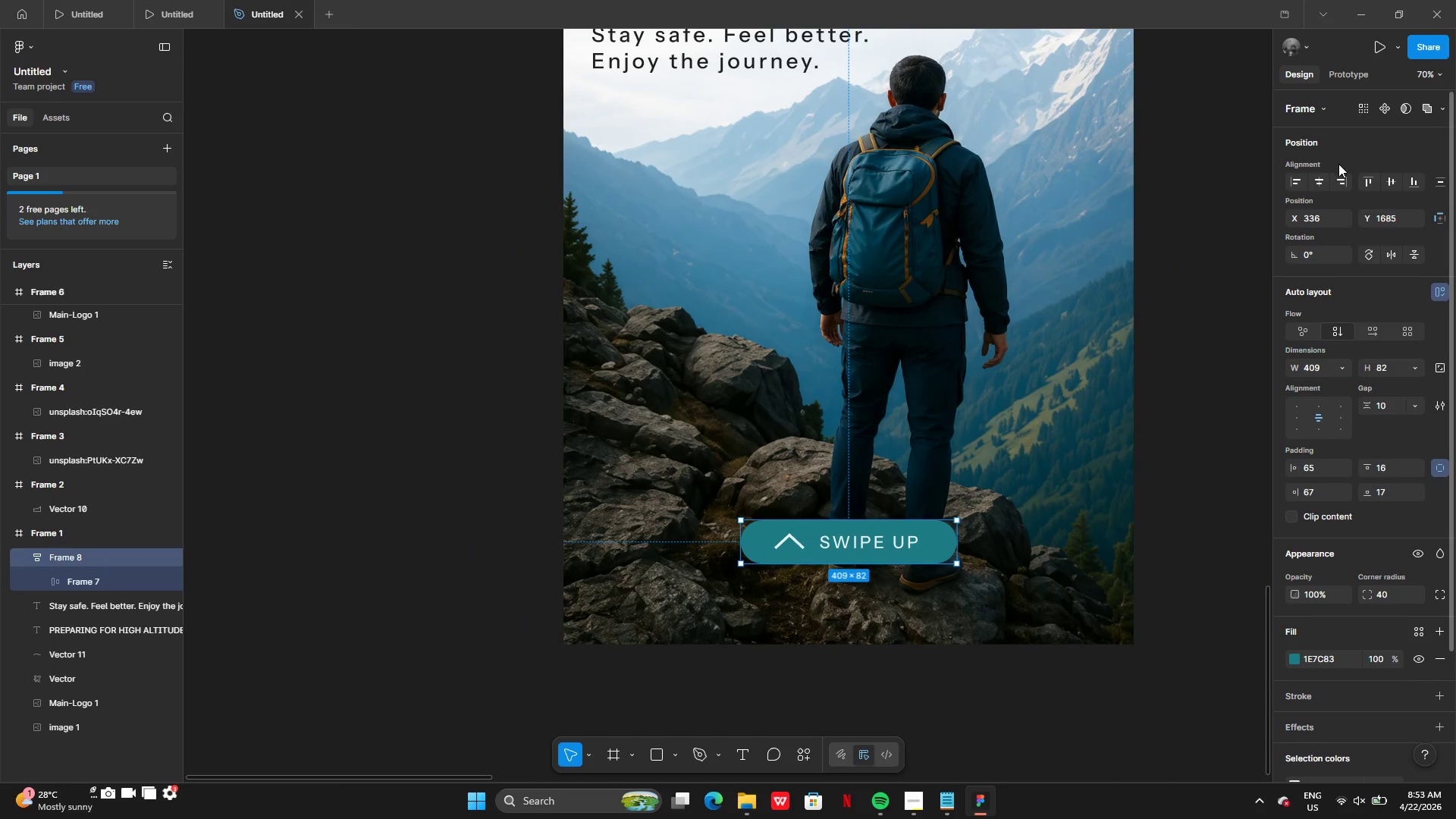 
left_click([1323, 184])
 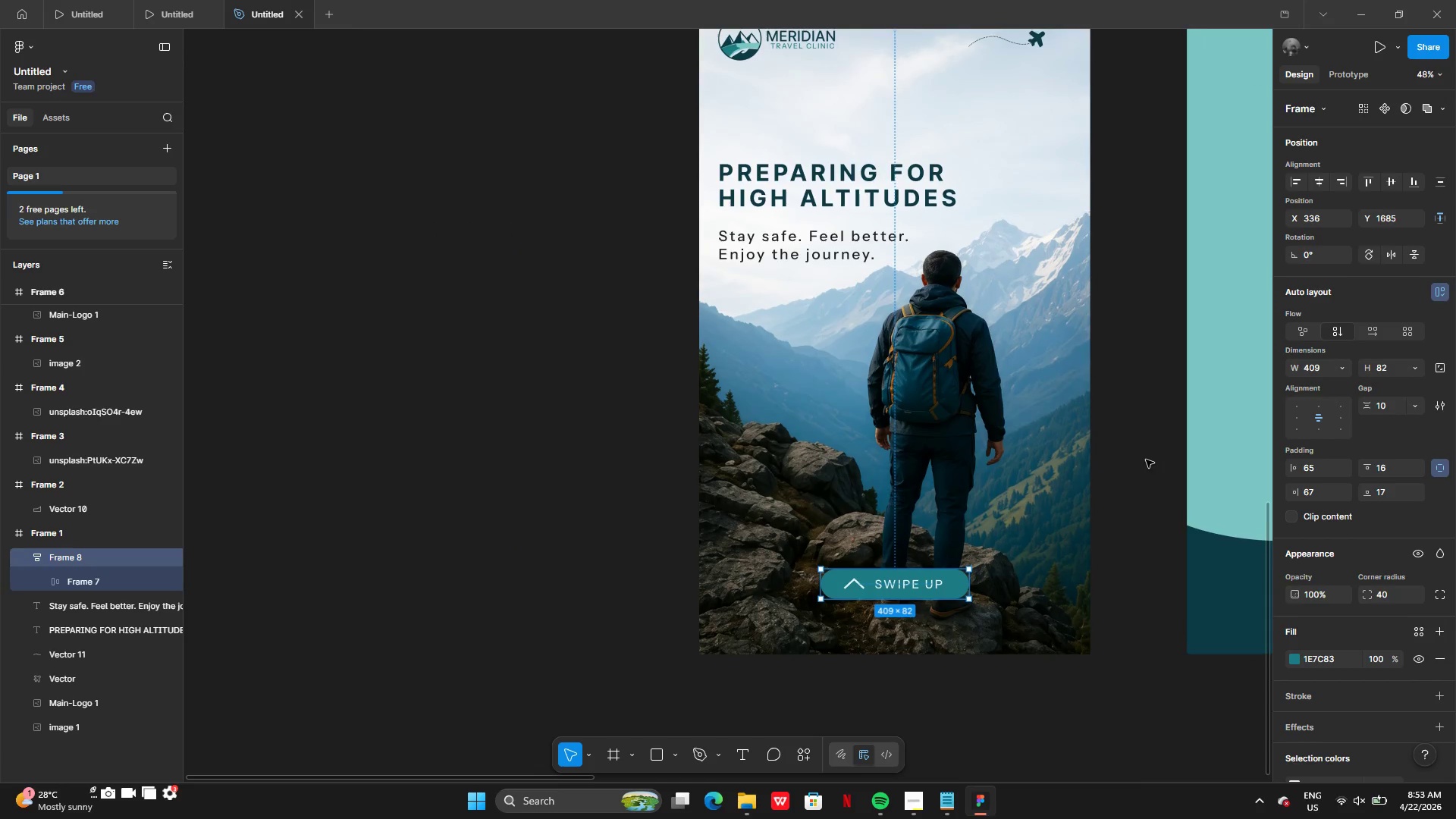 
left_click([1031, 560])
 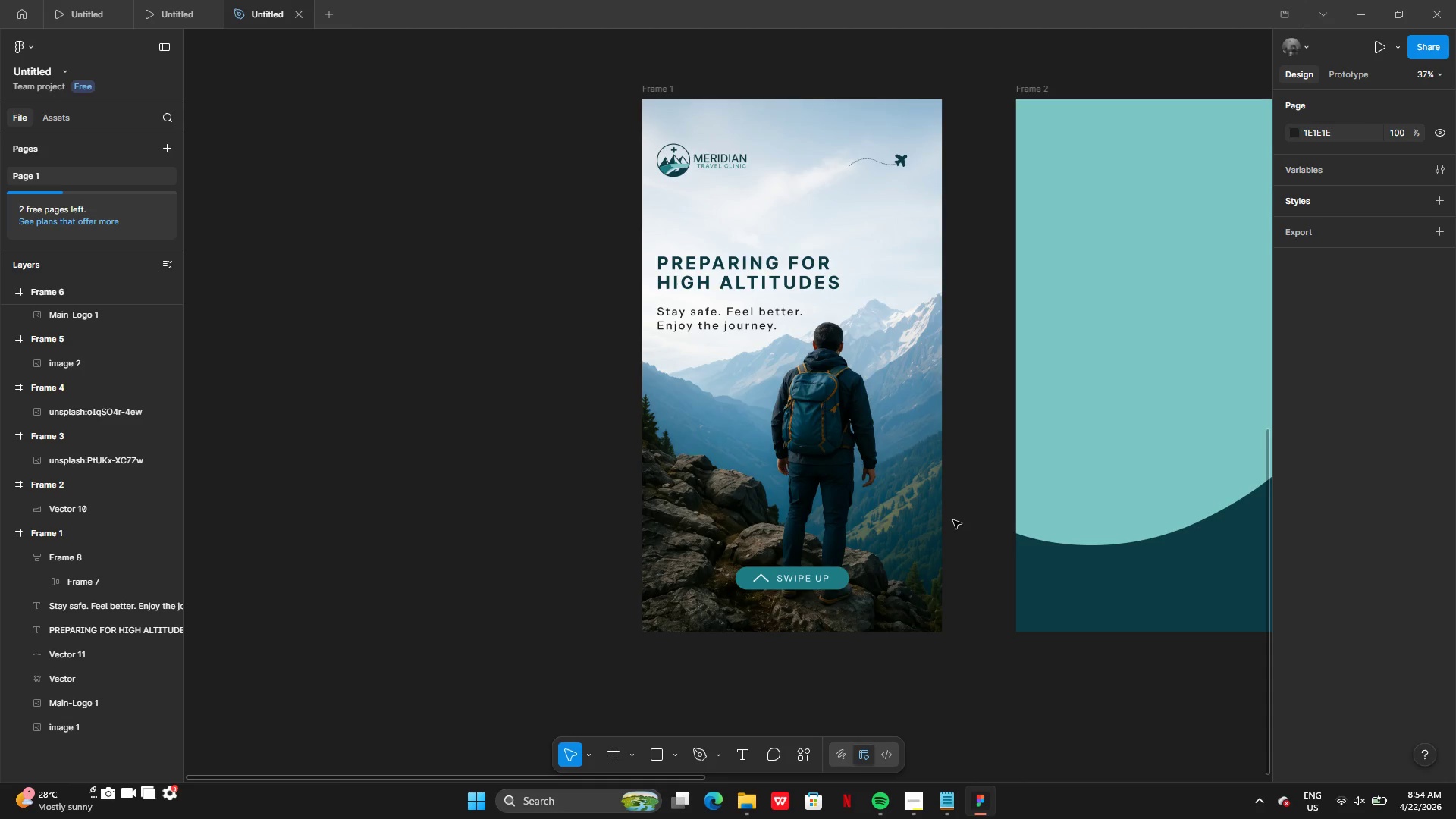 
wait(14.97)
 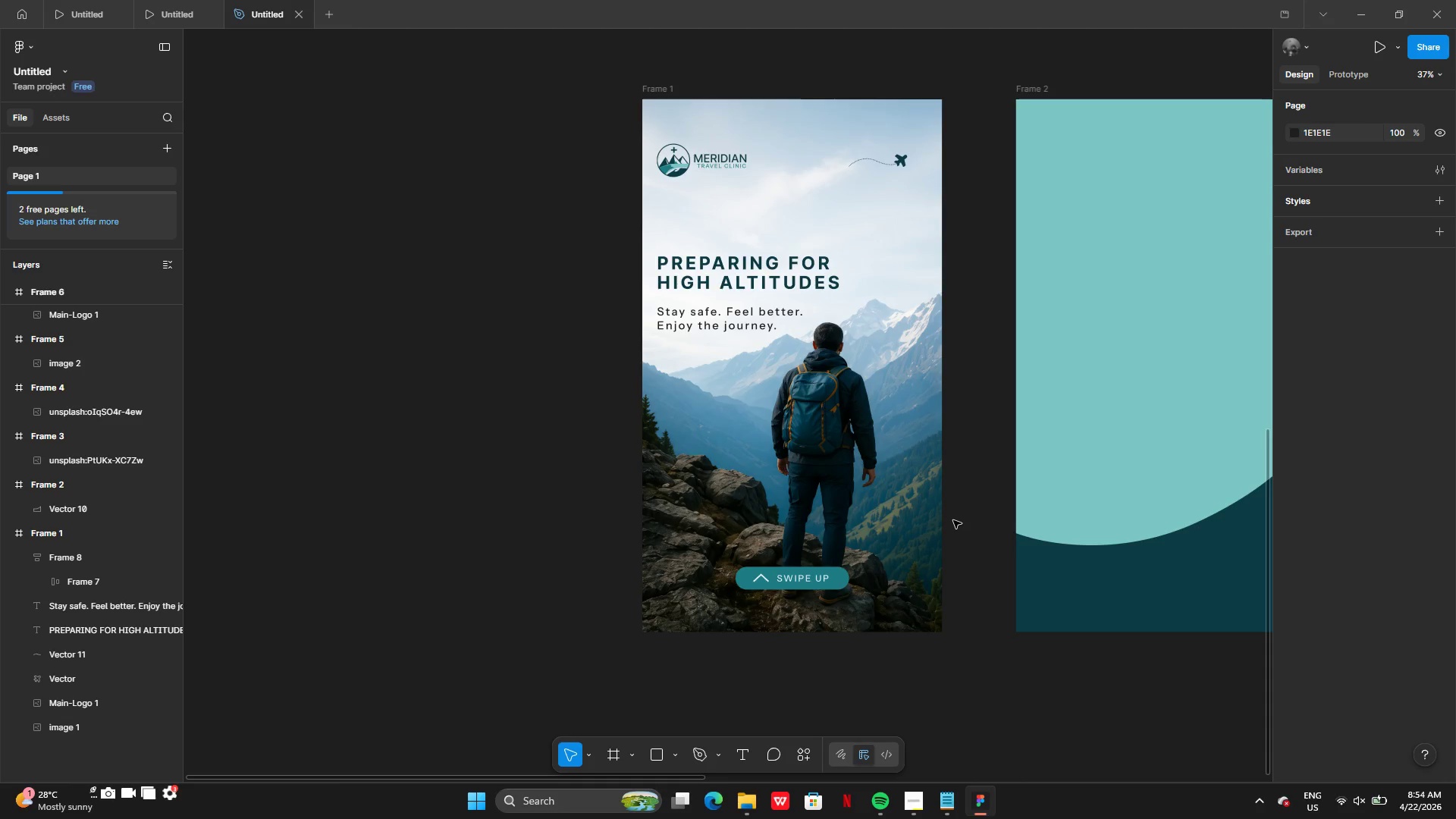 
hold_key(key=ShiftLeft, duration=1.36)
left_click([511, 194])
 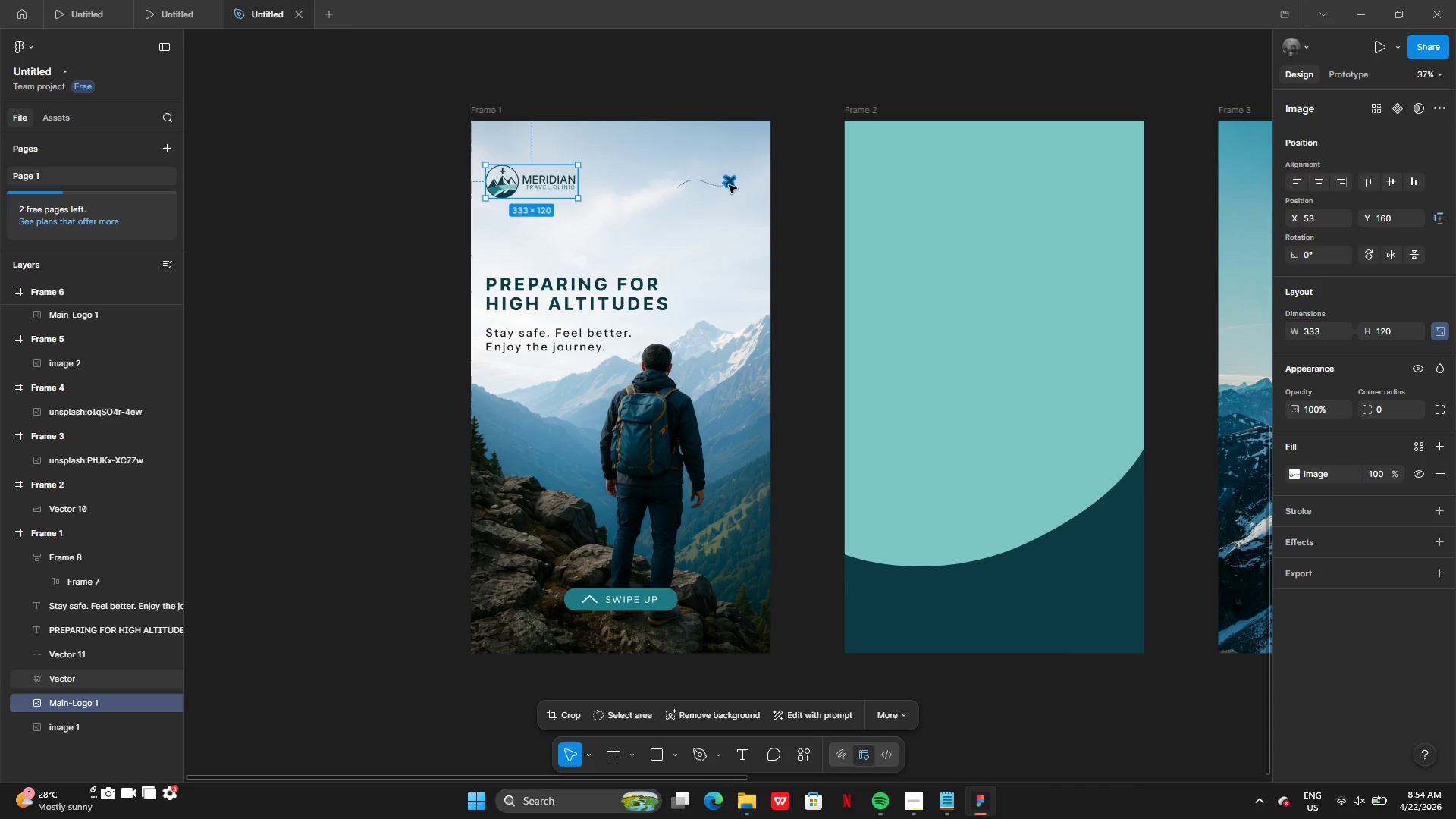 
left_click([724, 234])
 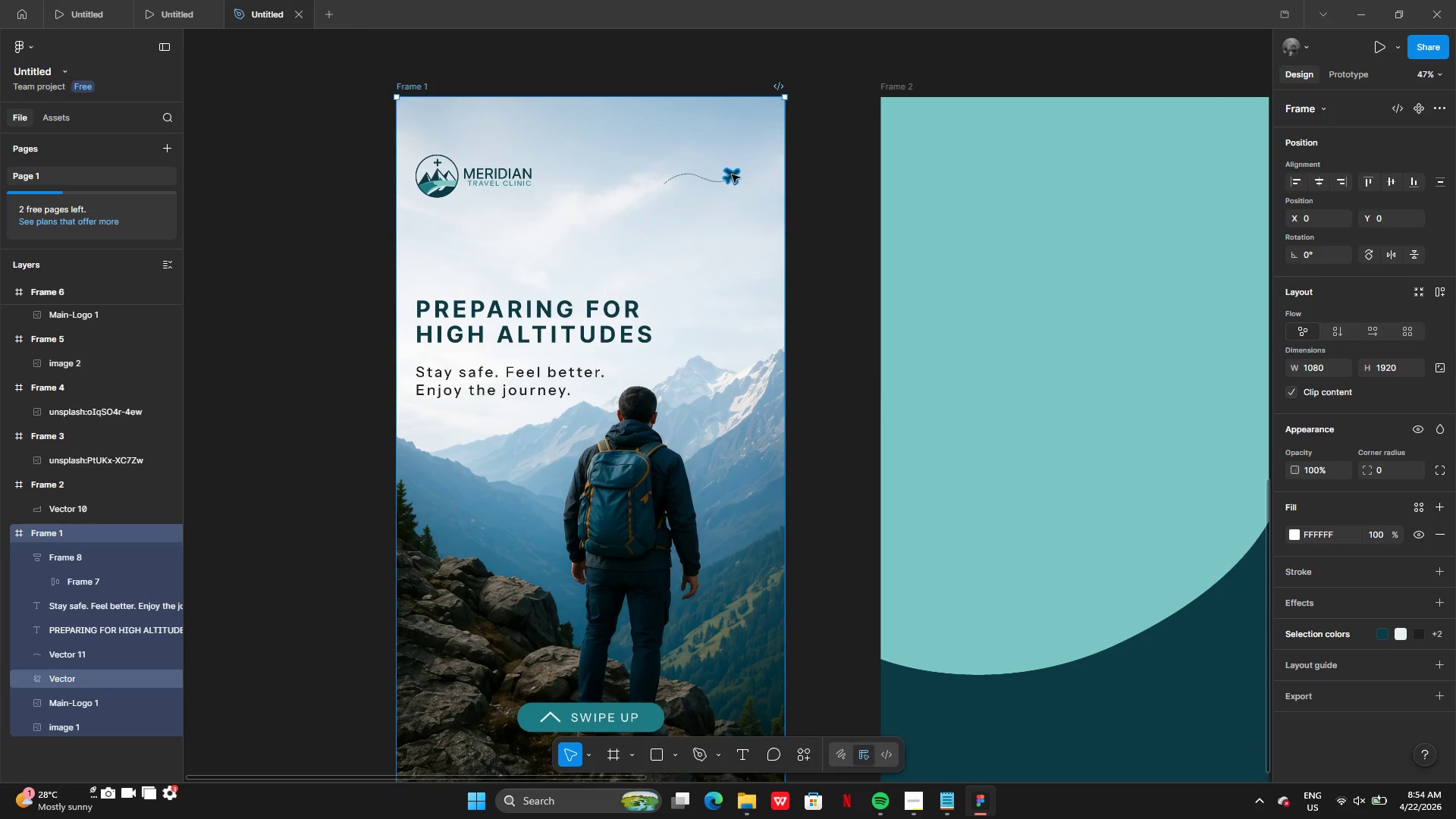 
left_click([732, 174])
 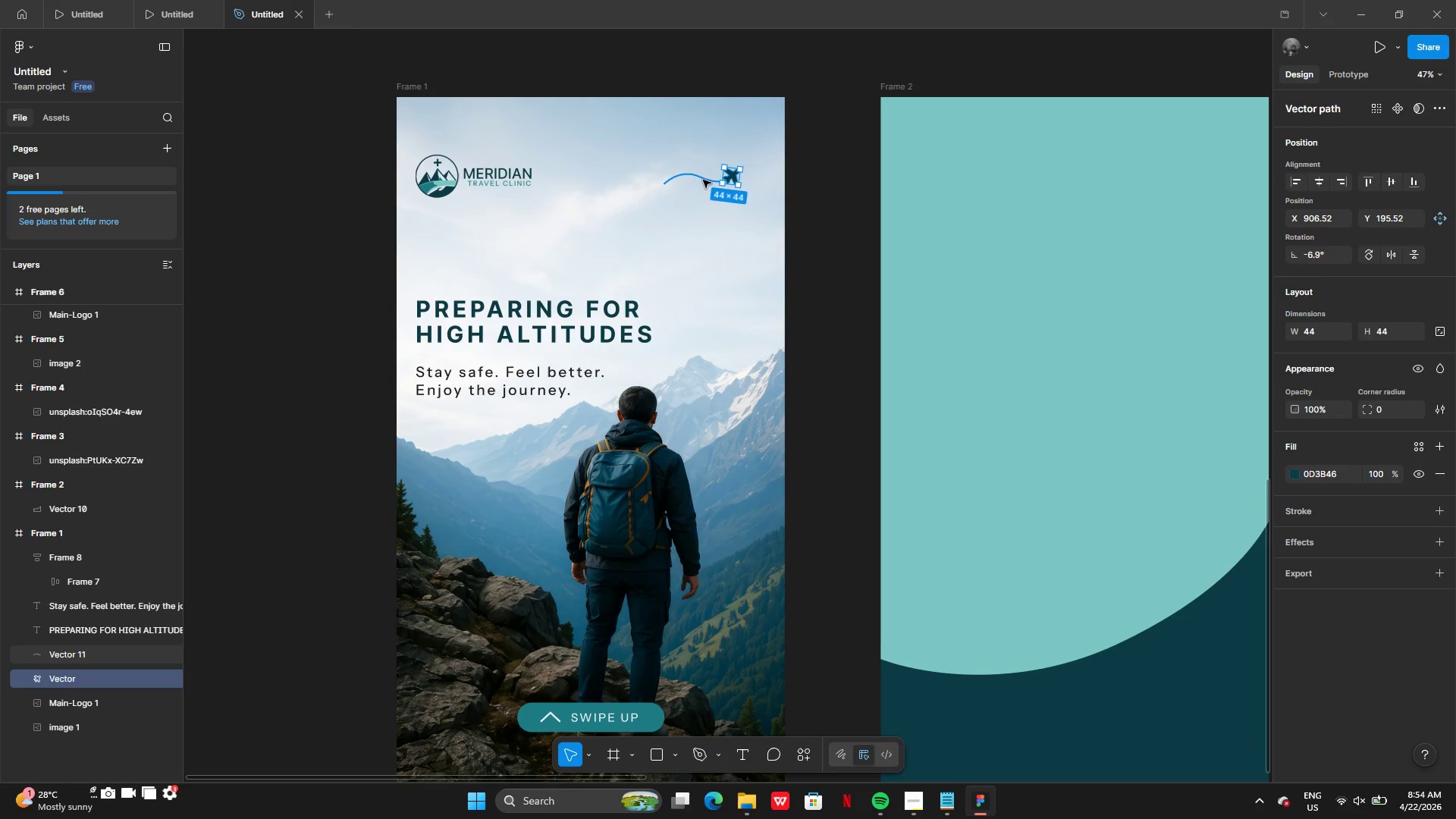 
hold_key(key=ShiftLeft, duration=0.61)
left_click([702, 180])
 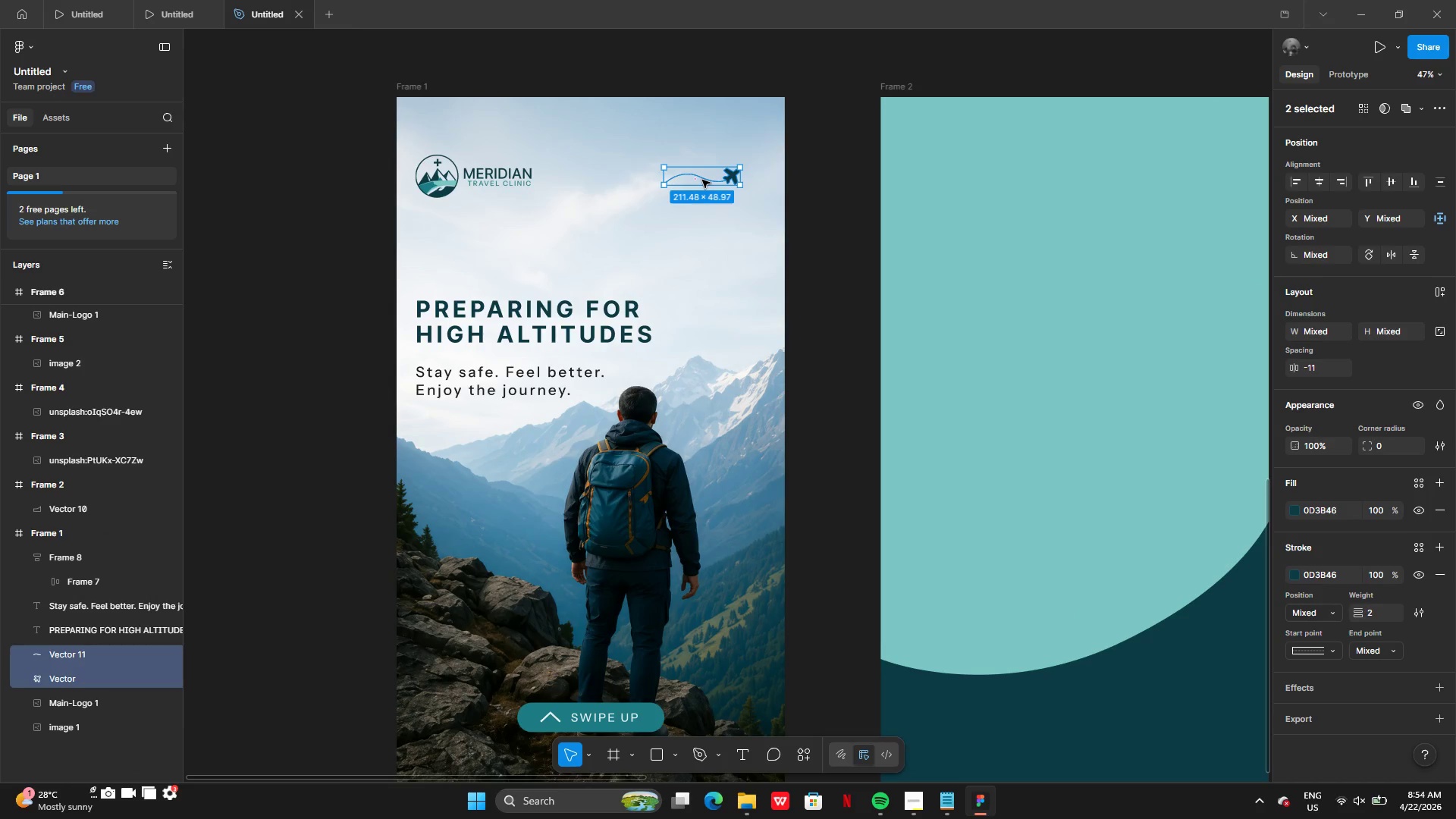 
key(Control+G)
 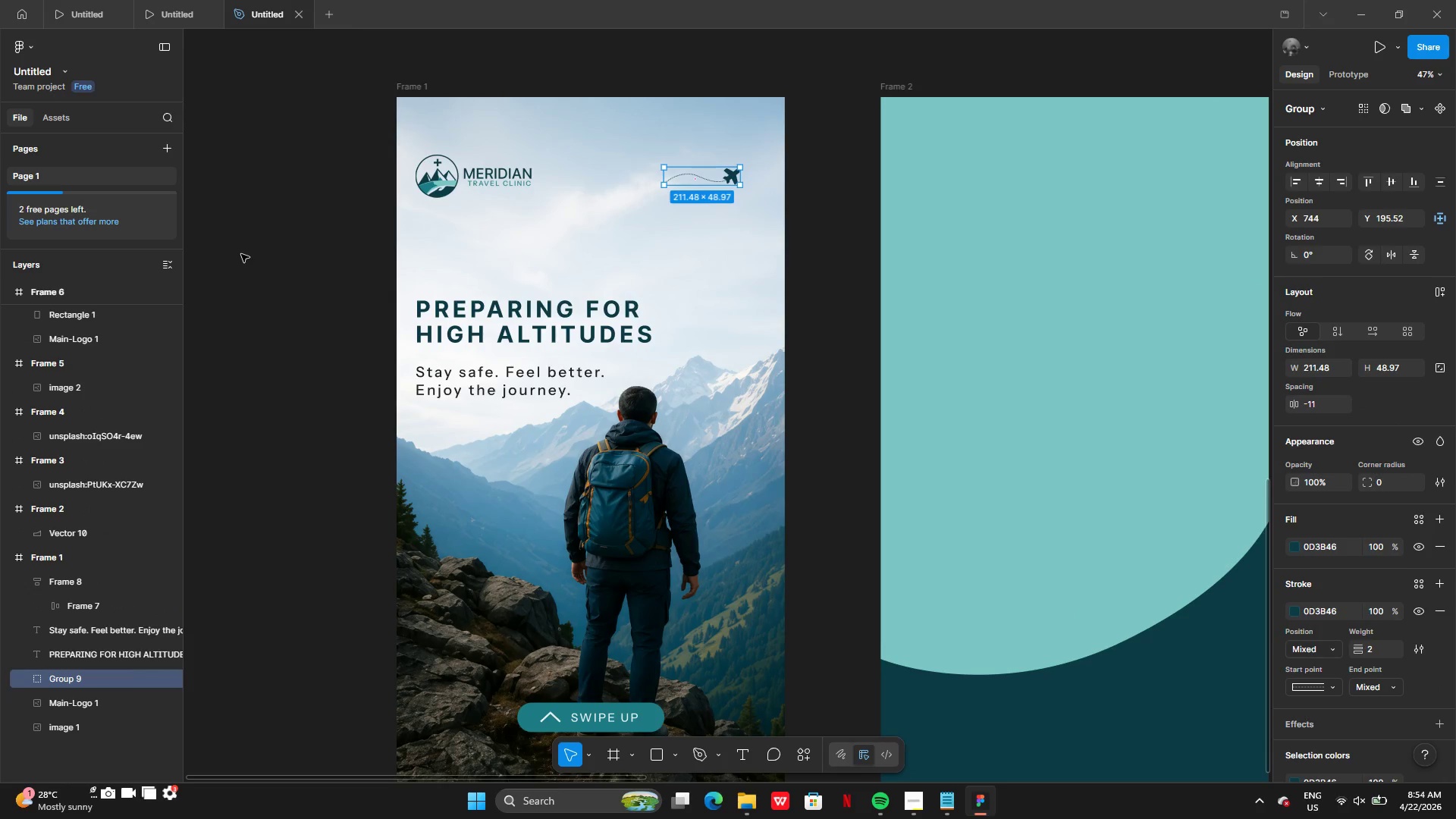 
left_click([245, 237])
 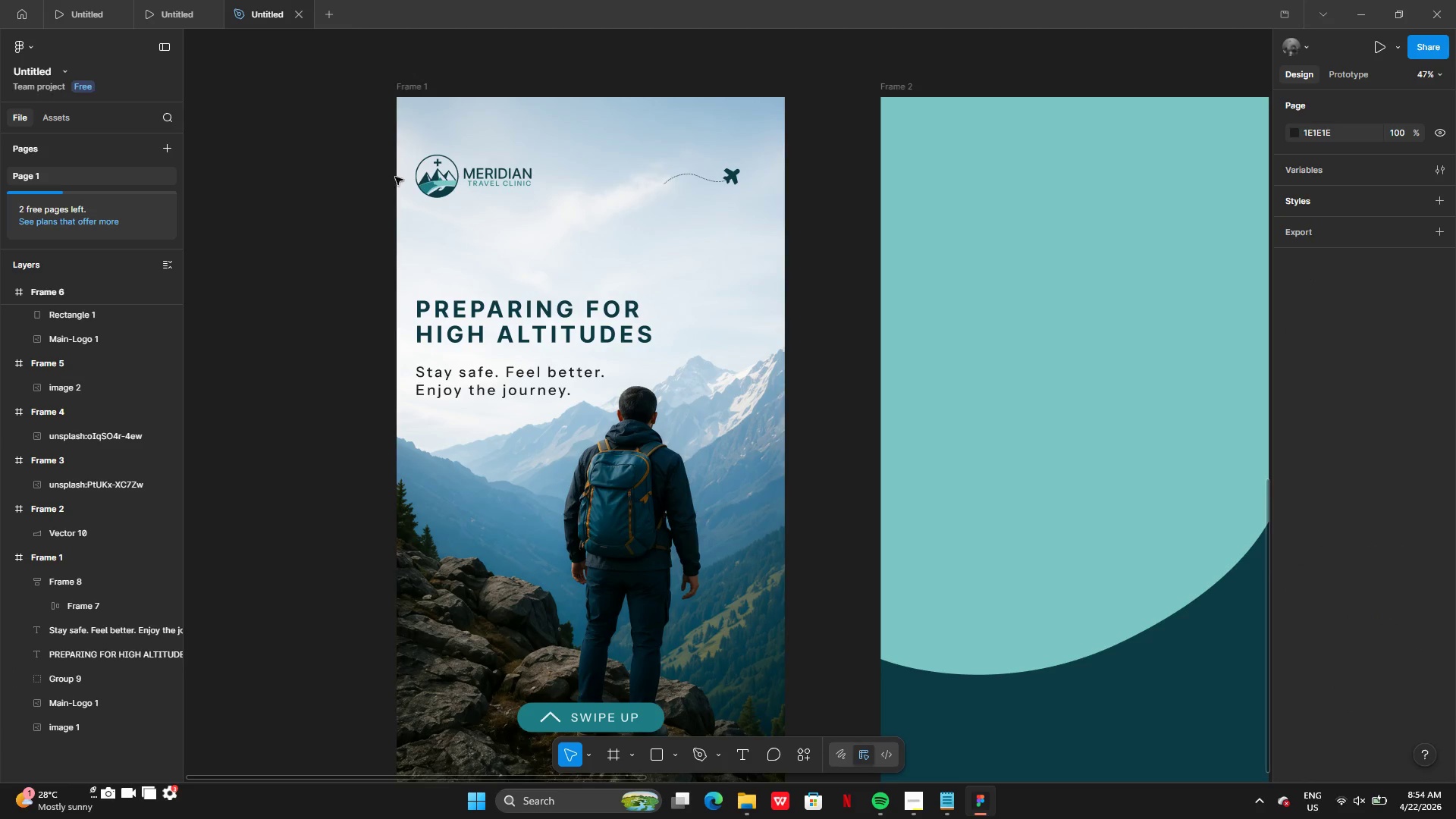 
hold_key(key=ShiftLeft, duration=1.95)
left_click([465, 176])
 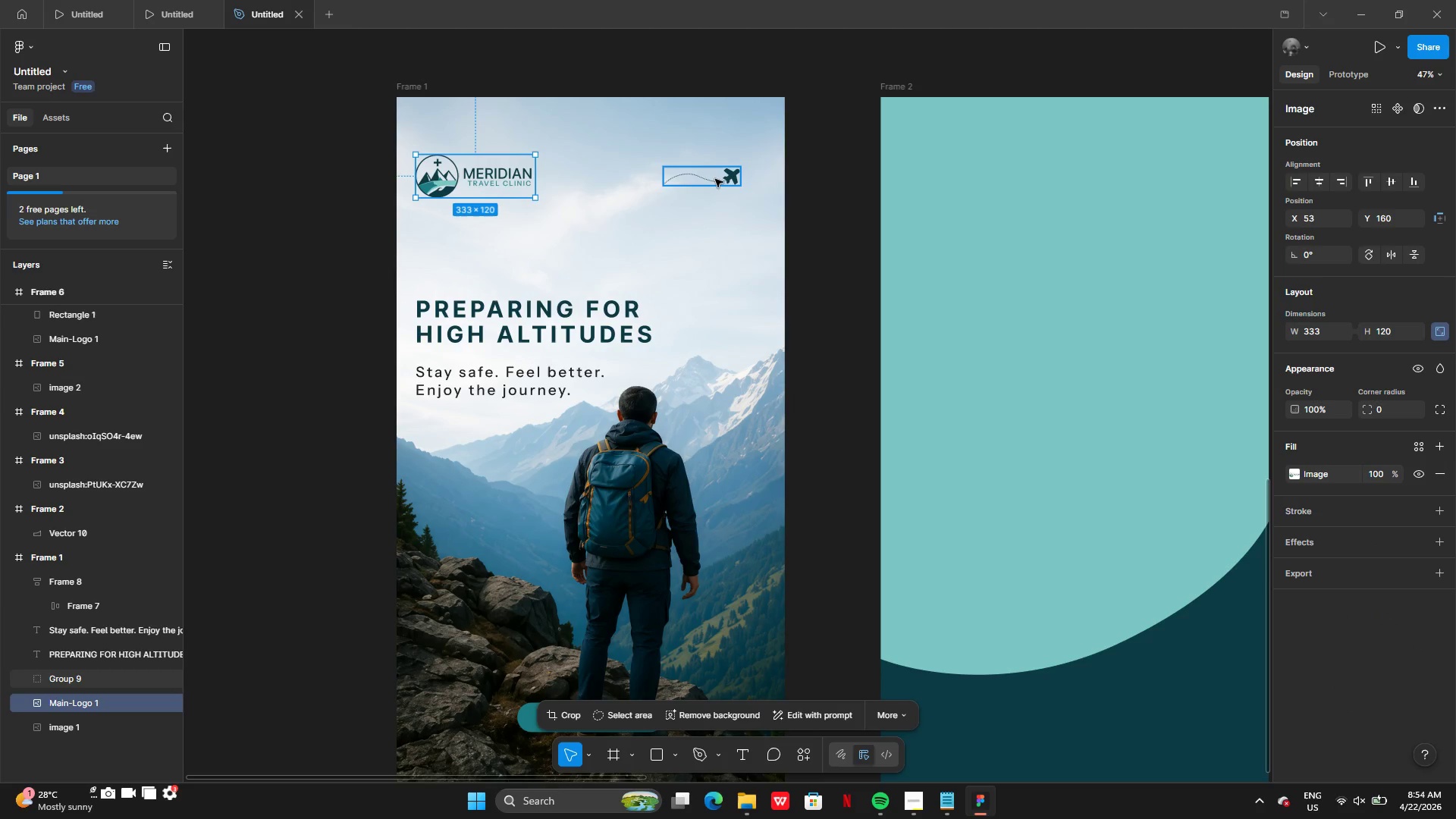 
left_click([735, 224])
 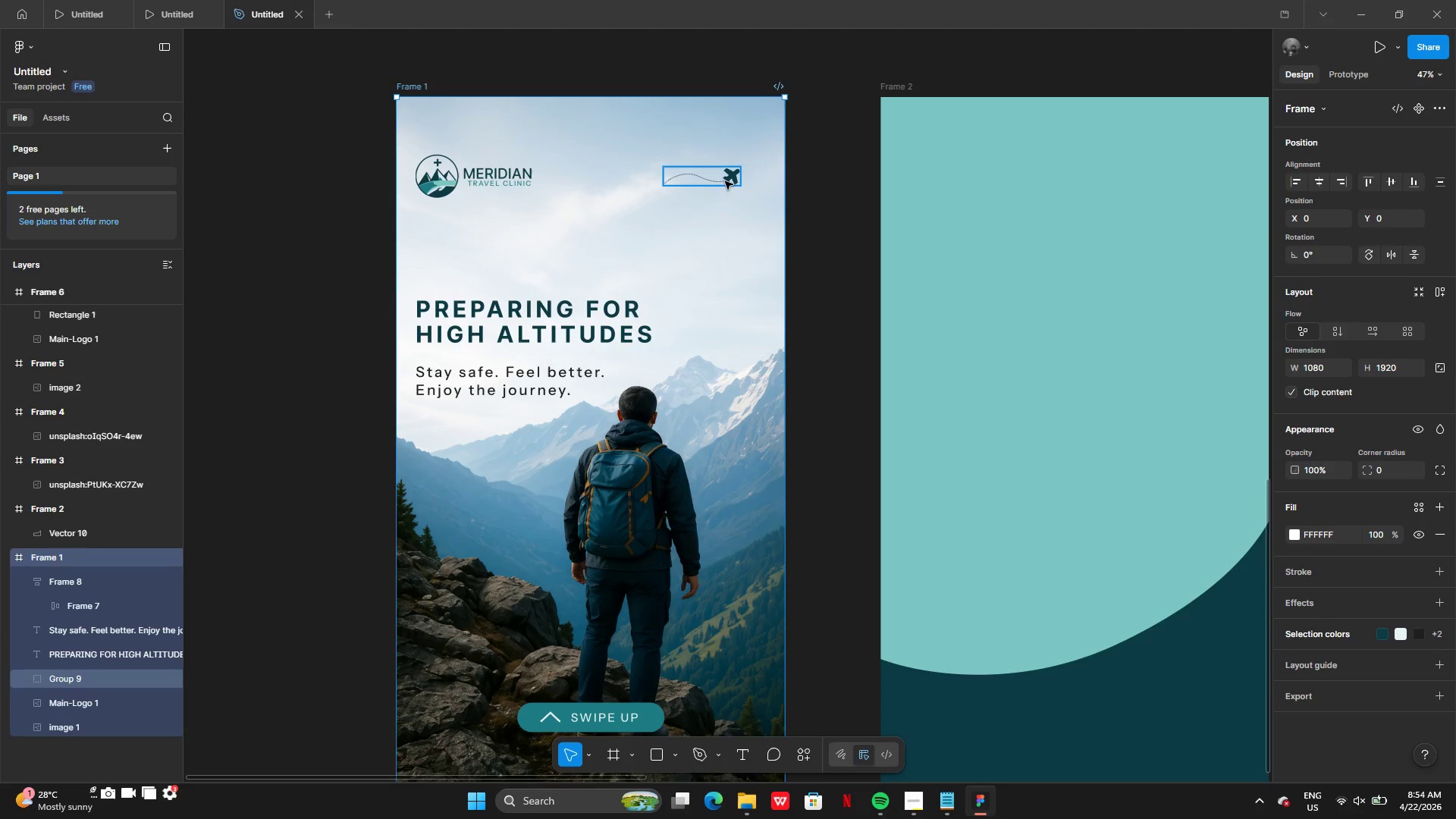 
left_click([725, 181])
 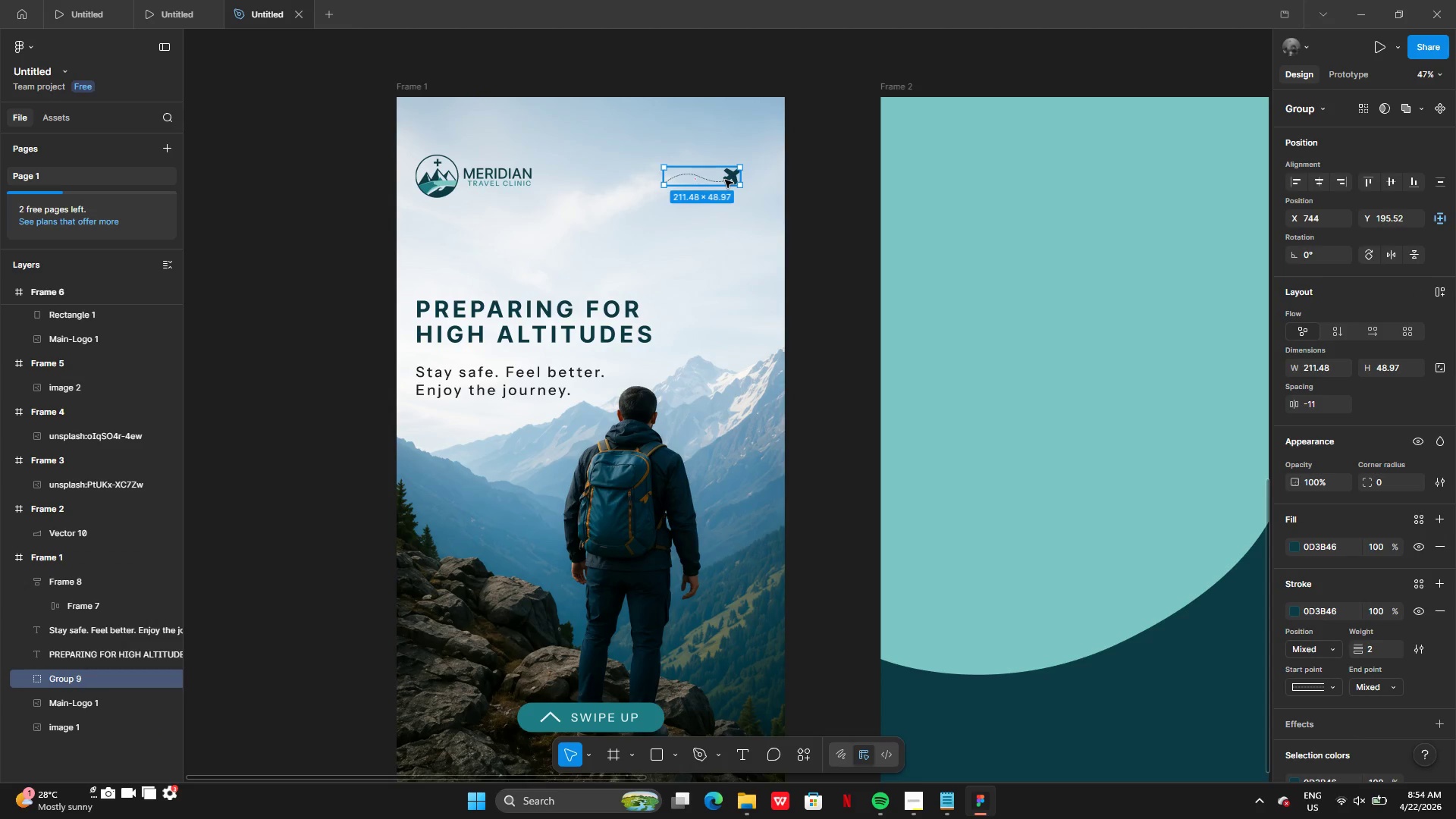 
left_click_drag(start_coordinate=[725, 180], to_coordinate=[736, 180])
 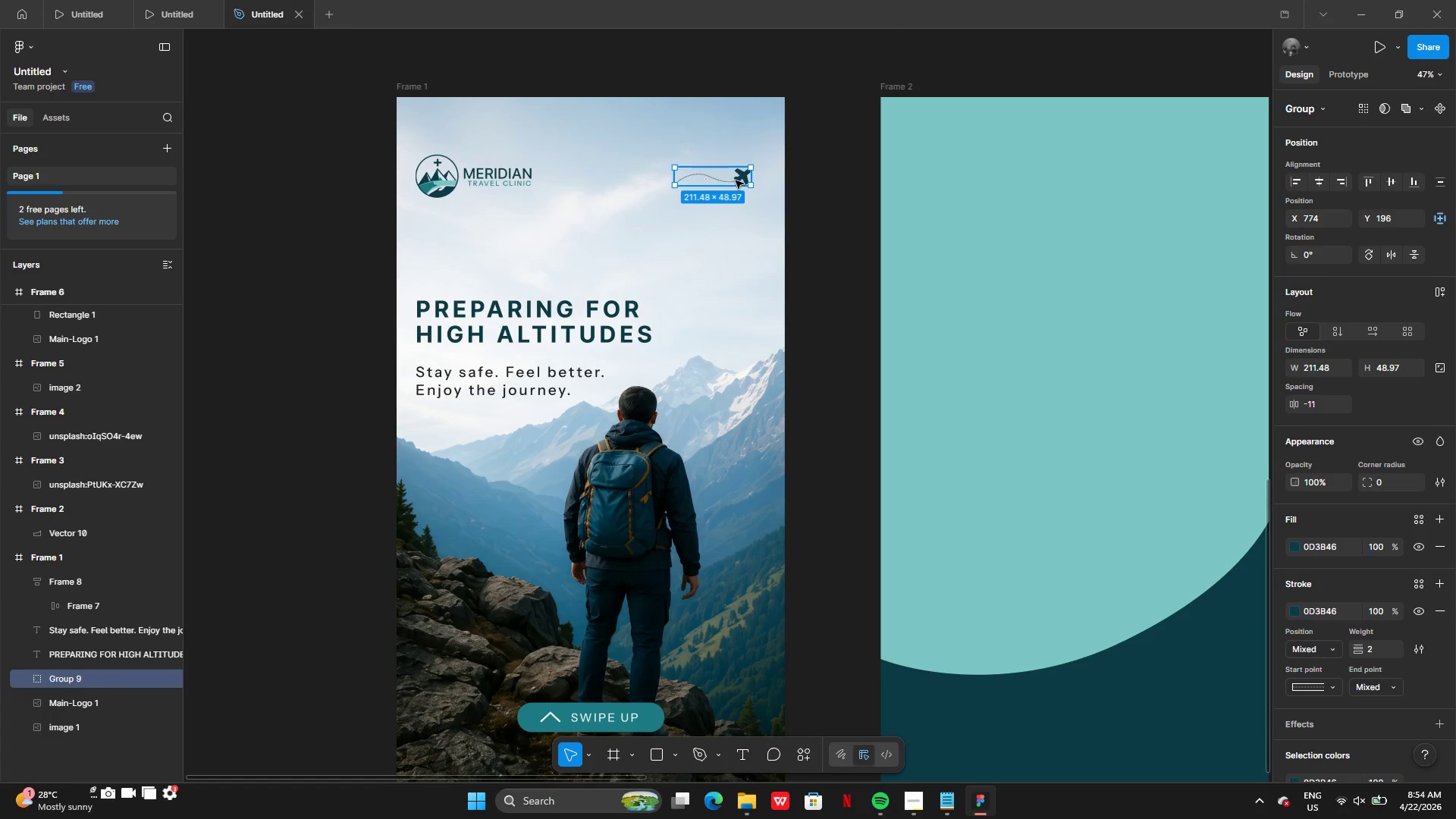 
hold_key(key=ShiftLeft, duration=1.31)
left_click([524, 187])
 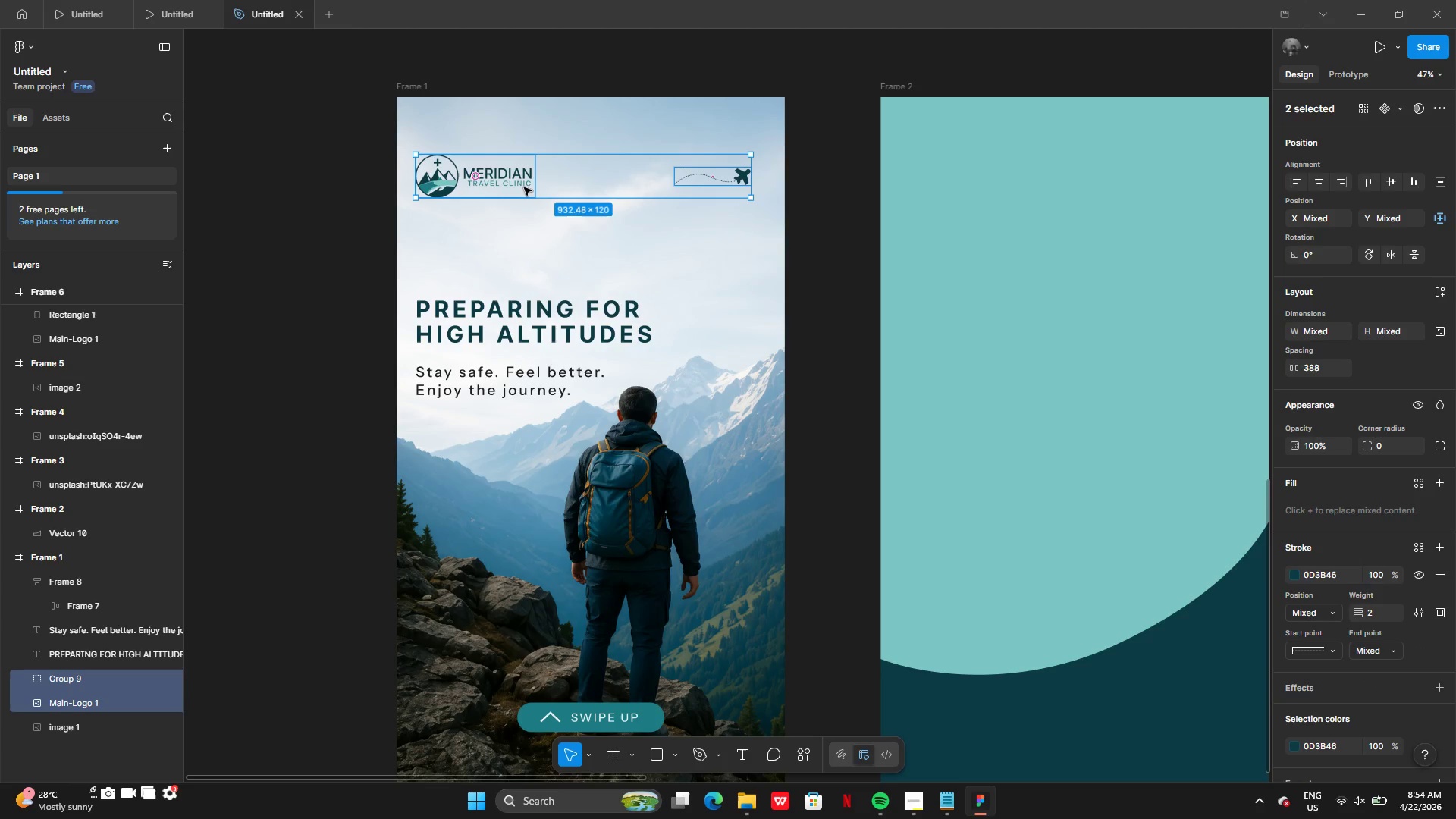 
key(Shift+A)
 